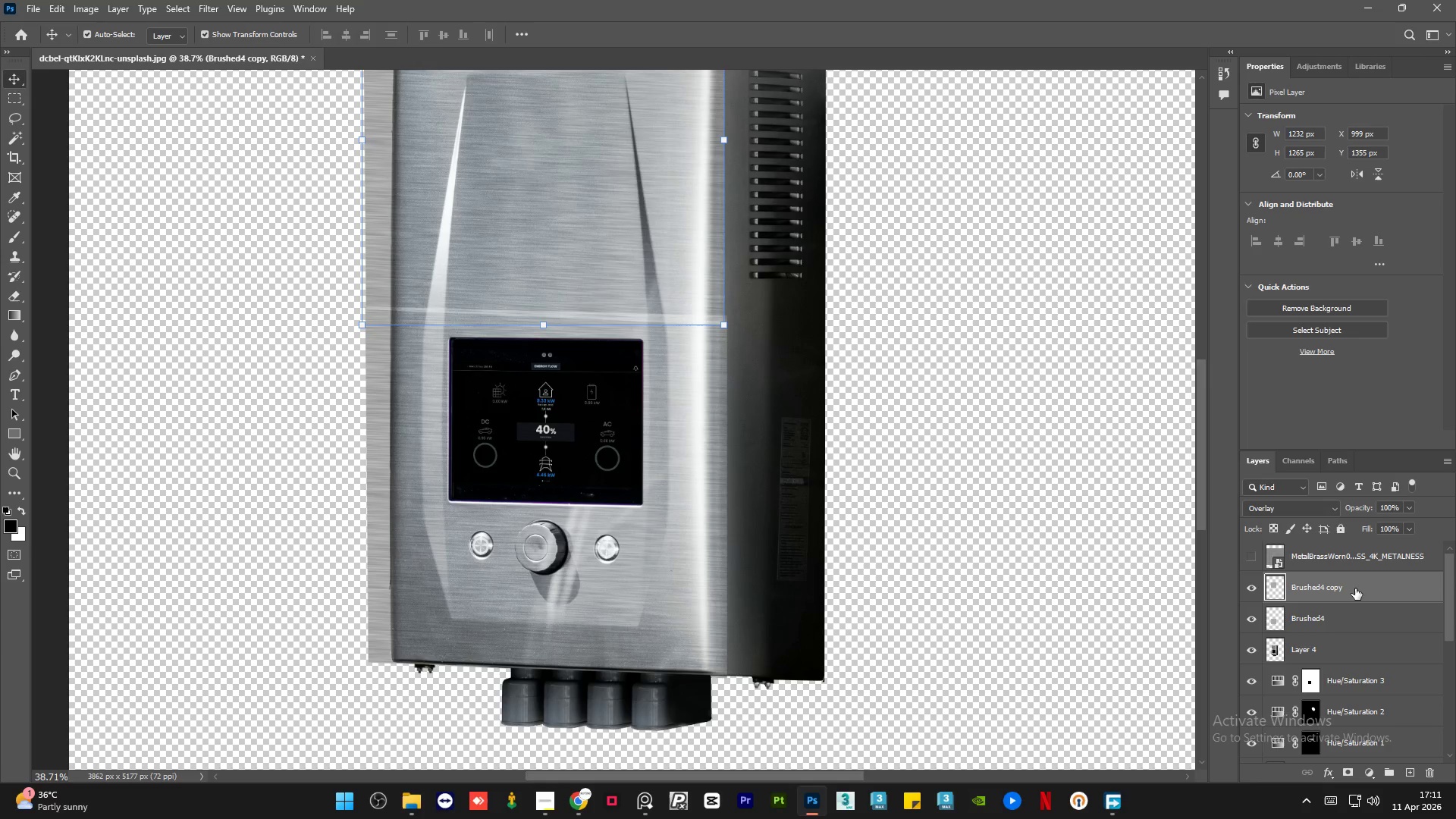 
key(ArrowDown)
 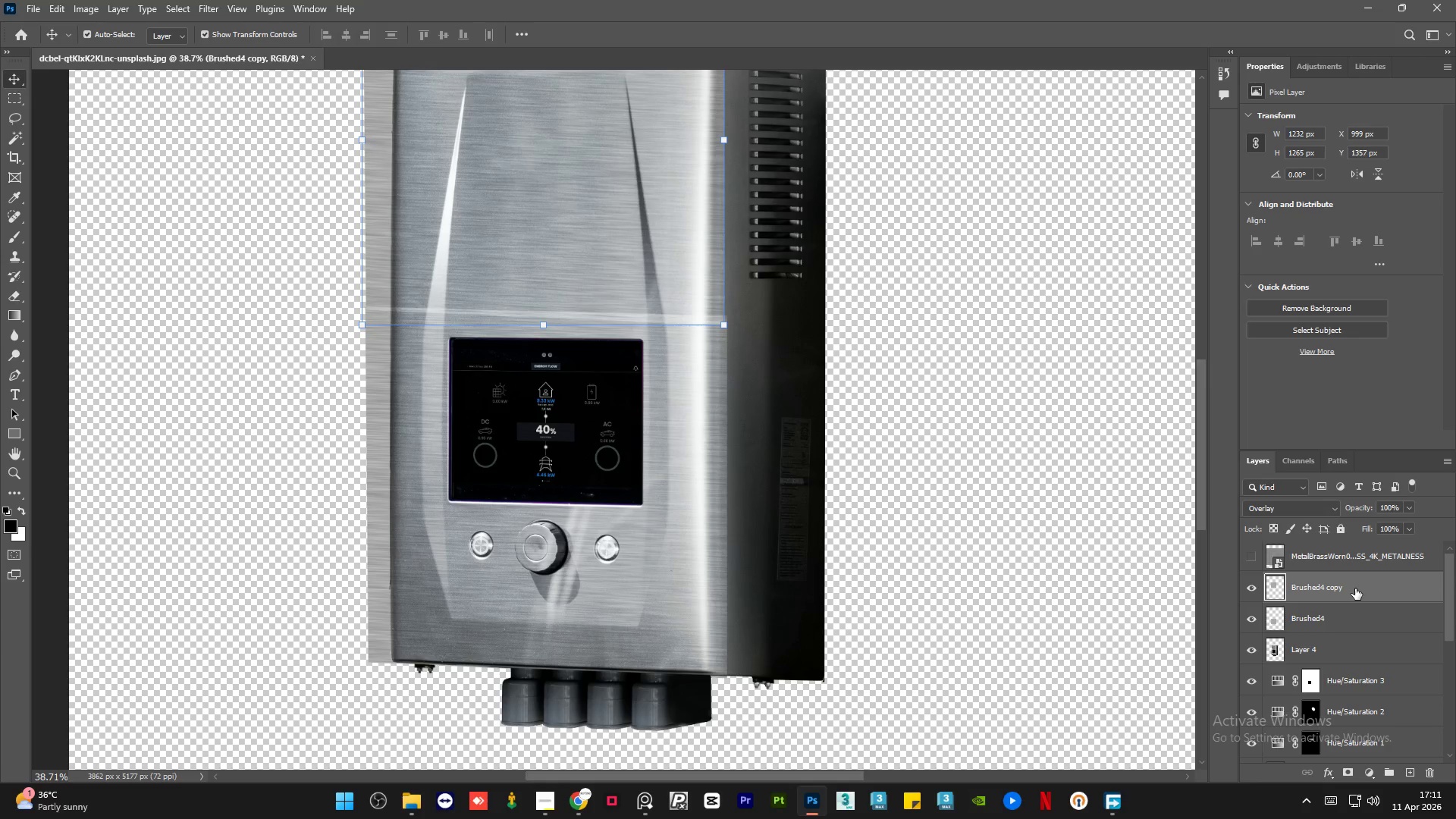 
key(ArrowDown)
 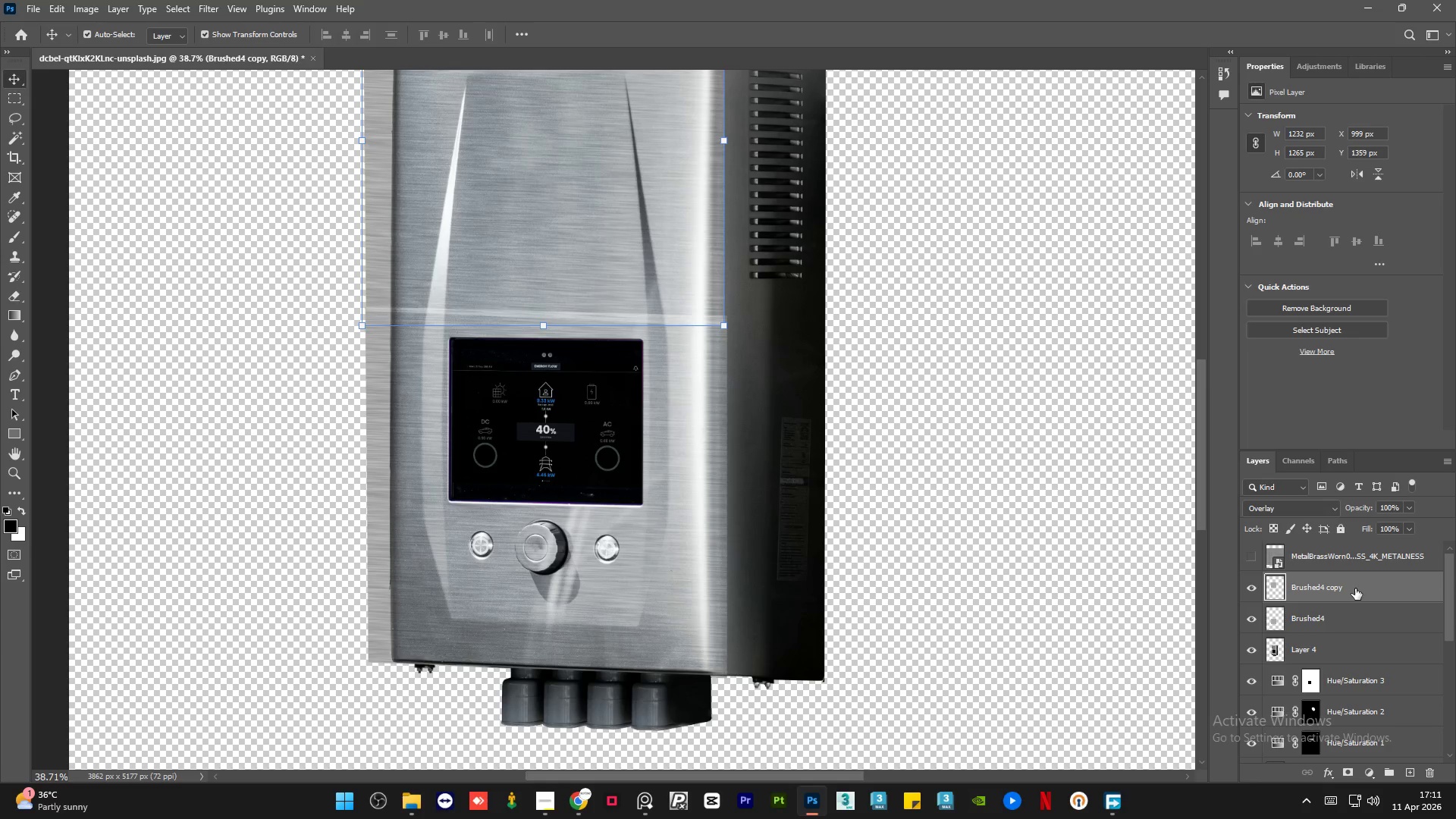 
key(ArrowDown)
 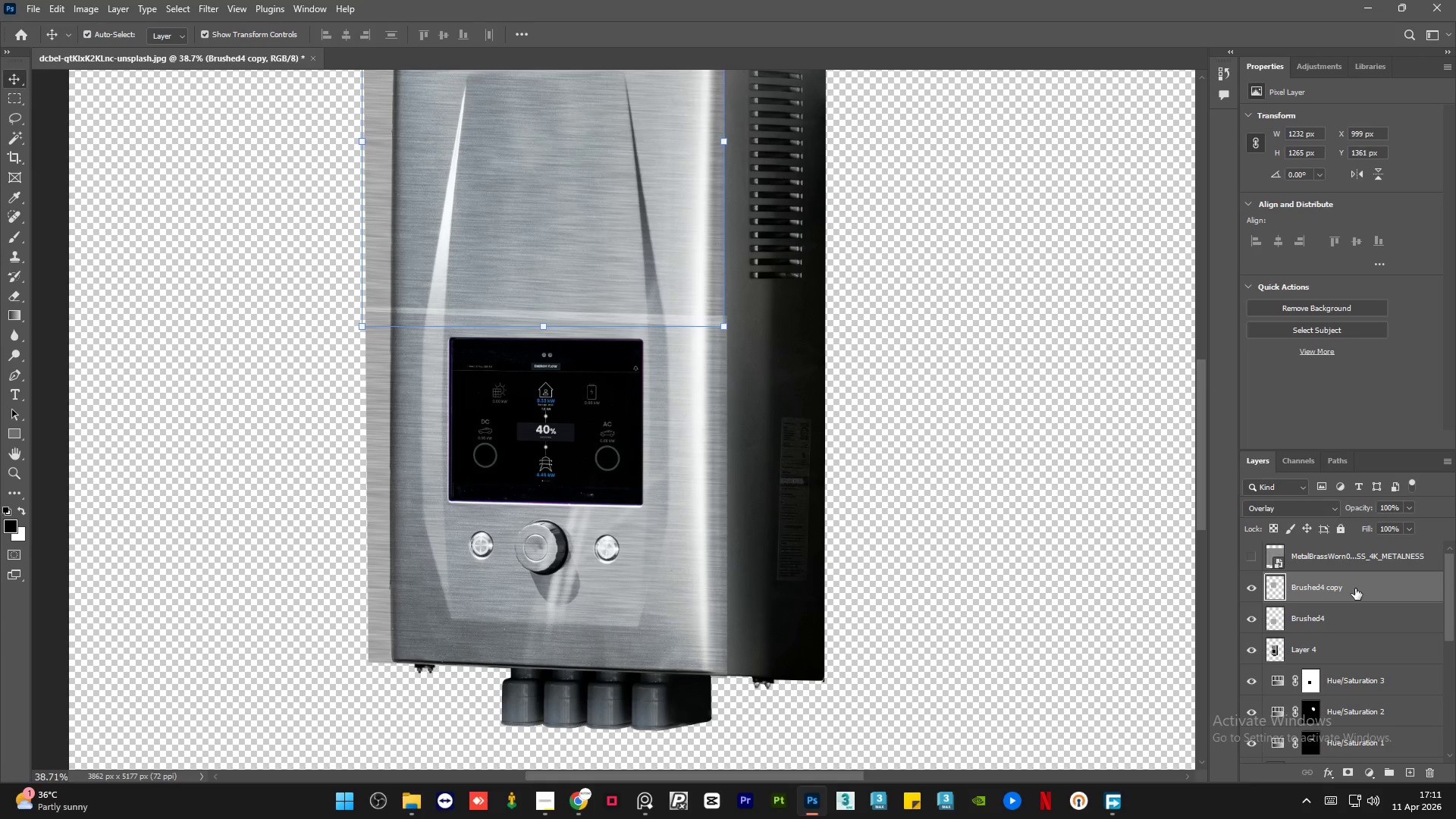 
key(ArrowDown)
 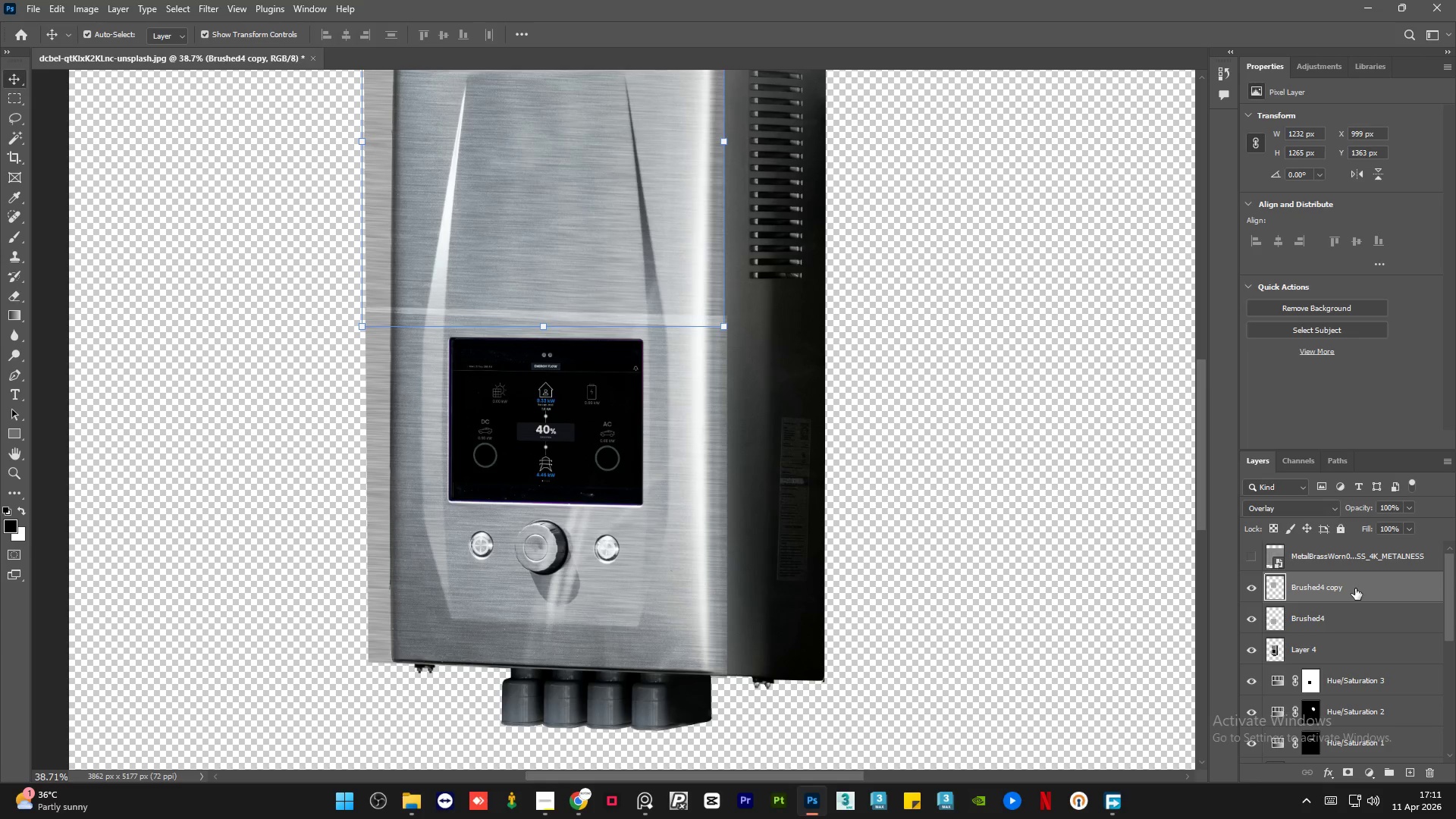 
key(ArrowDown)
 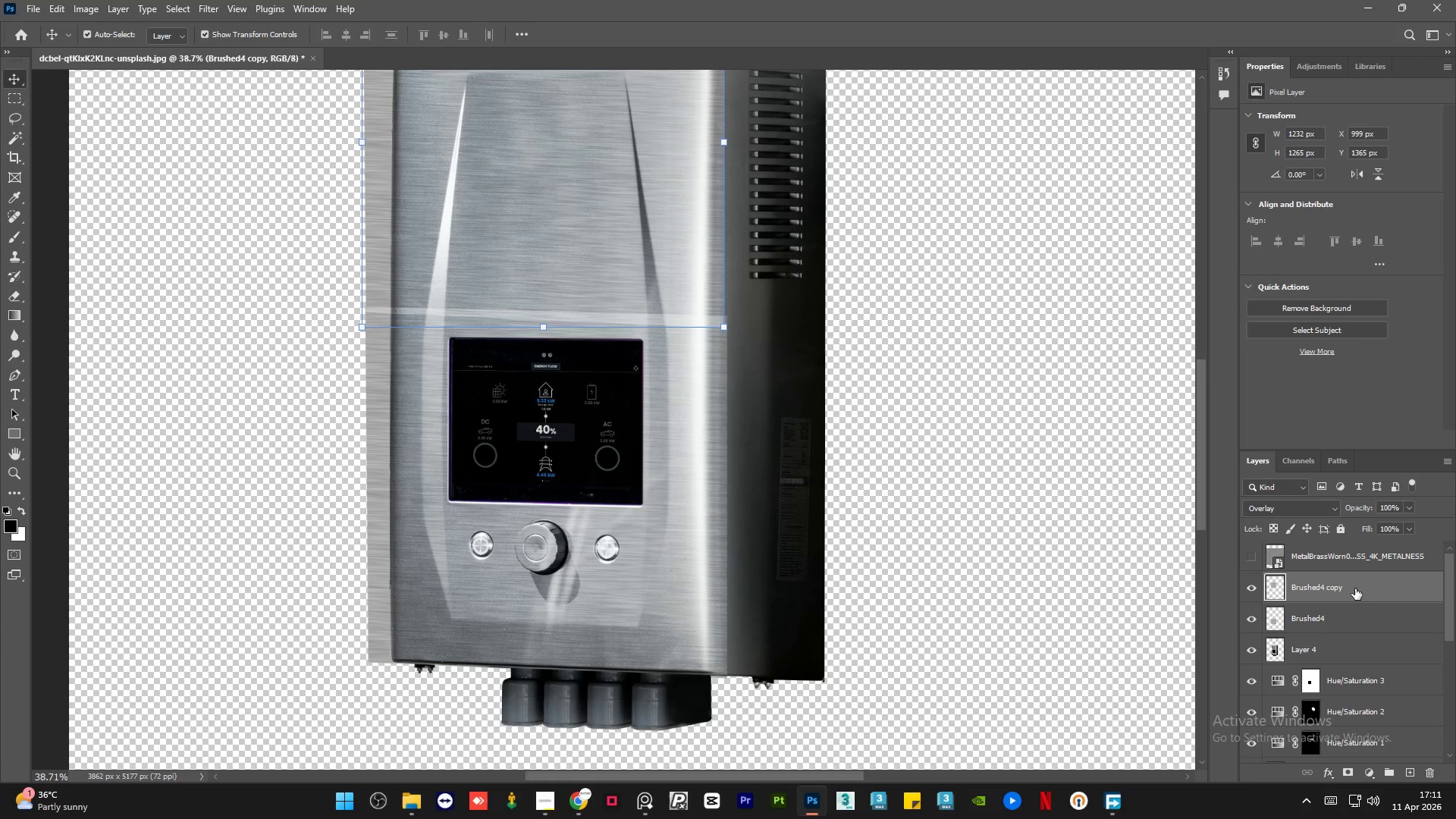 
key(ArrowDown)
 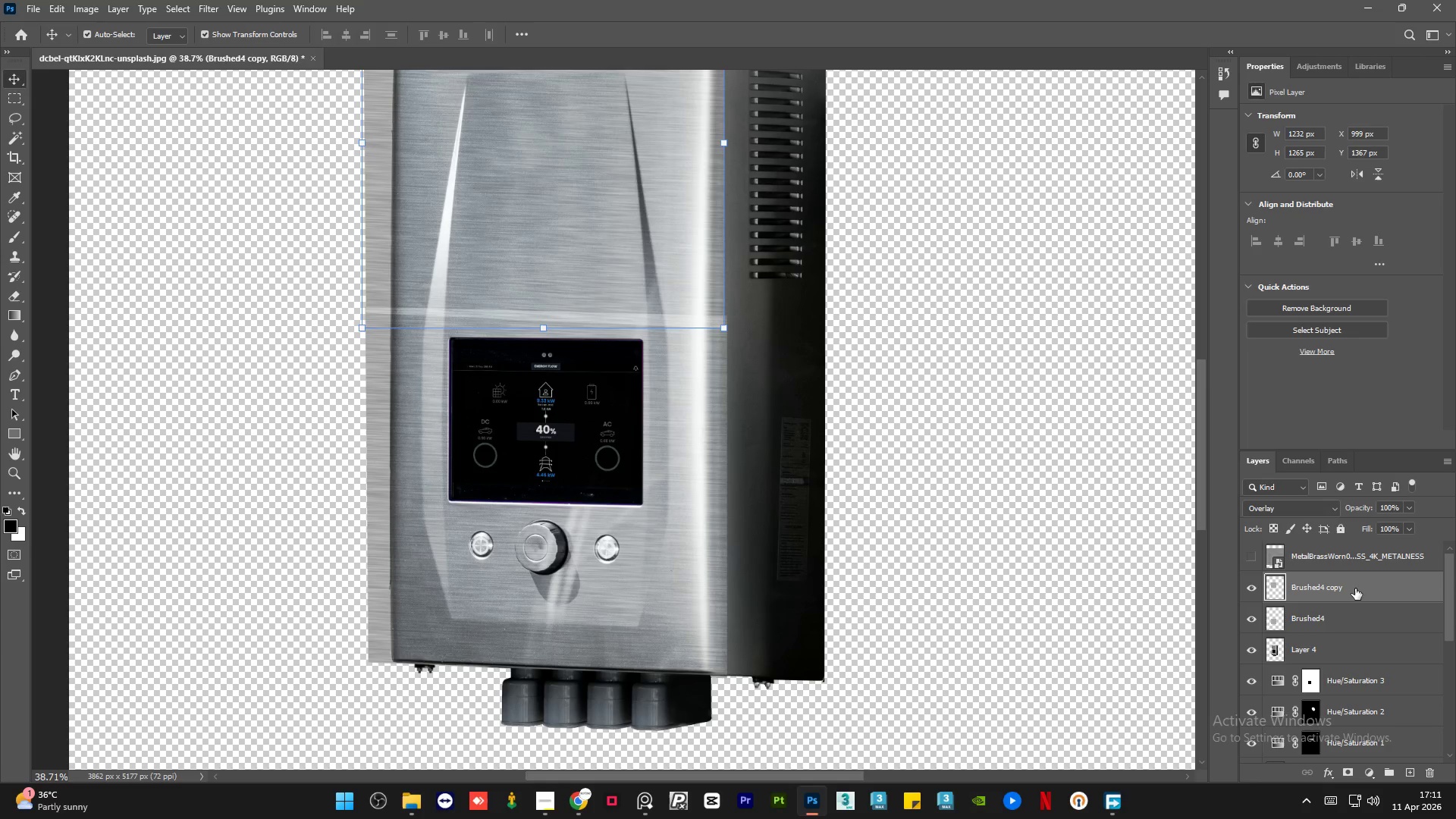 
key(ArrowDown)
 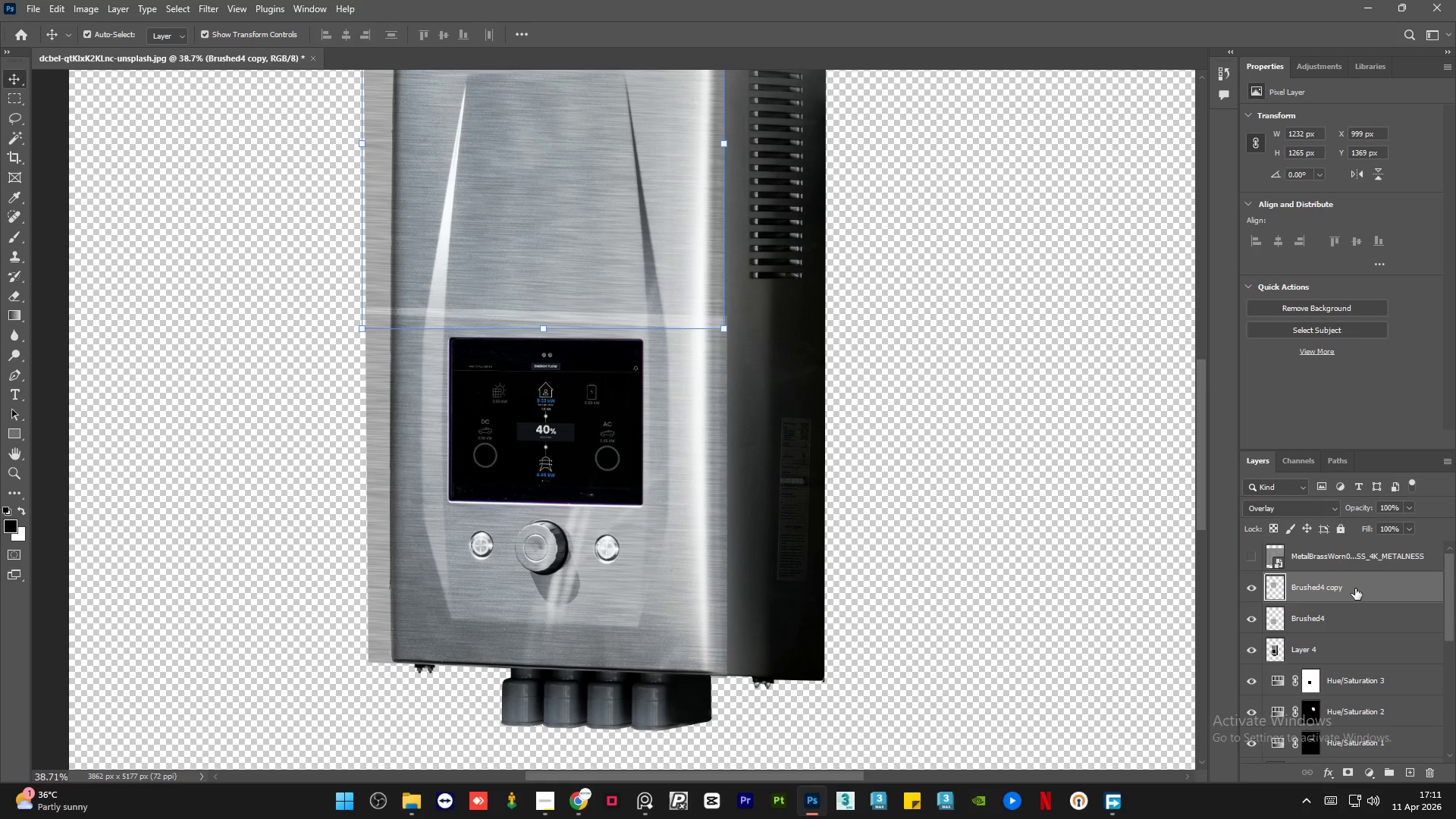 
key(ArrowRight)
 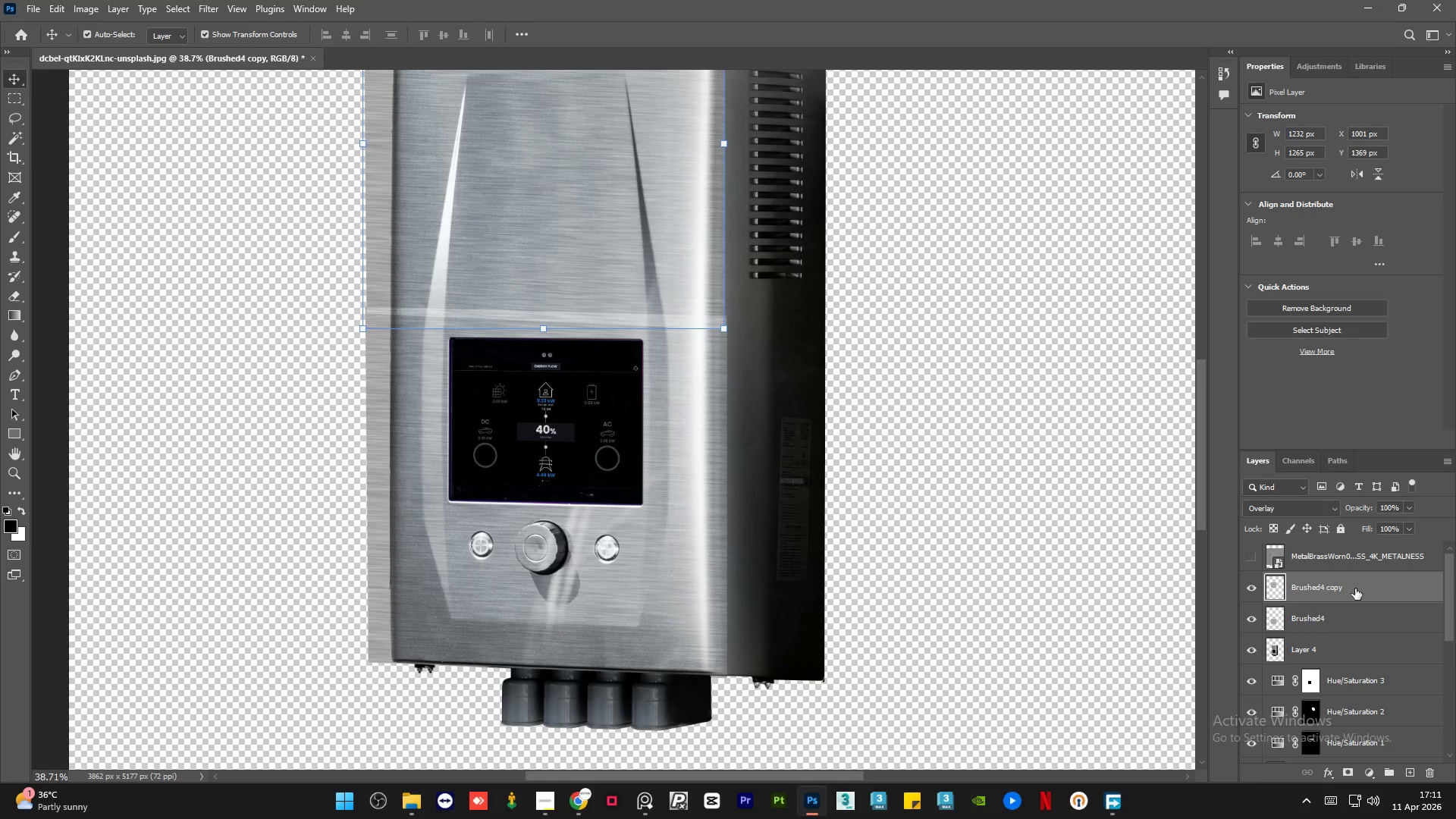 
key(ArrowRight)
 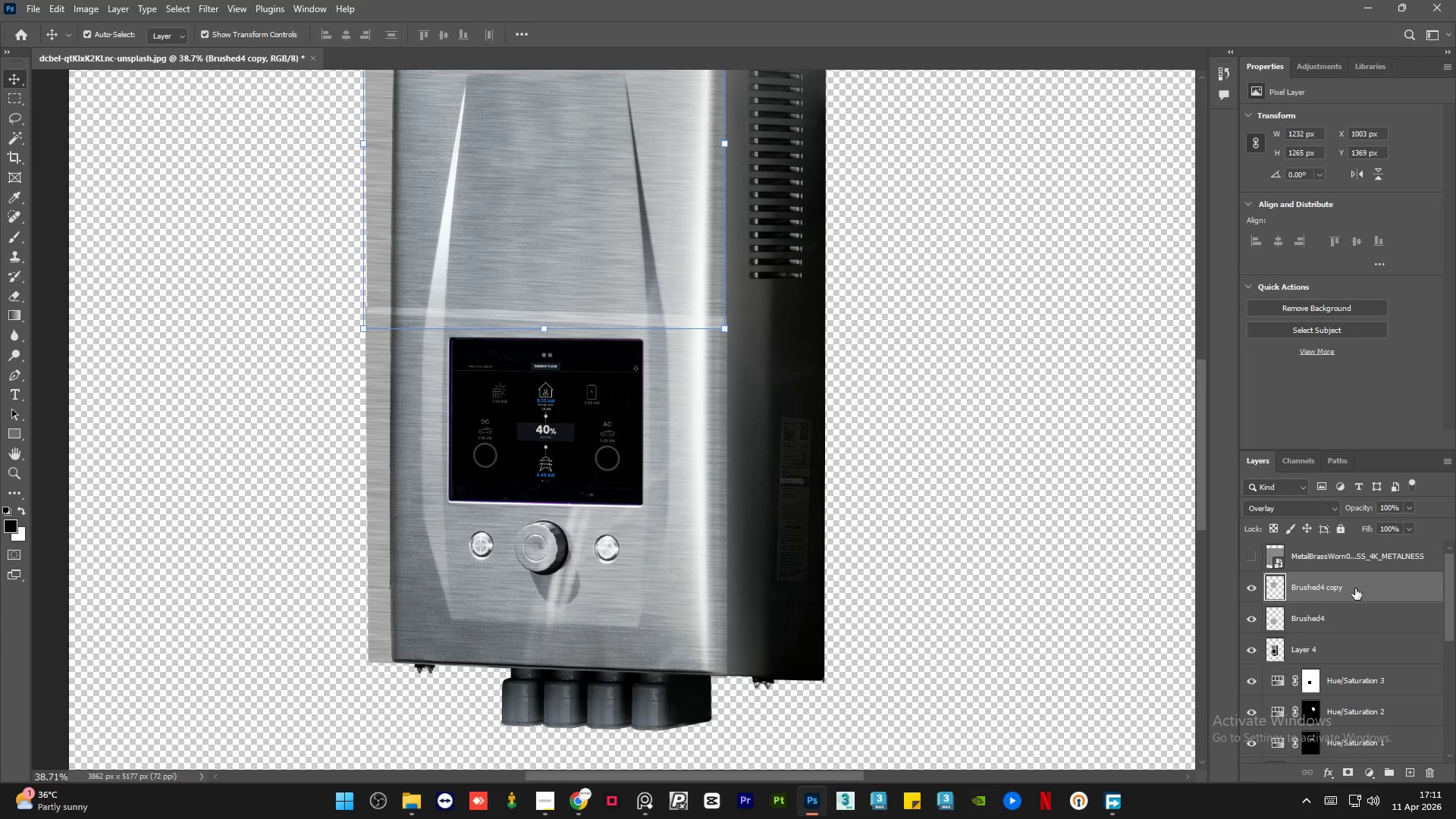 
key(ArrowRight)
 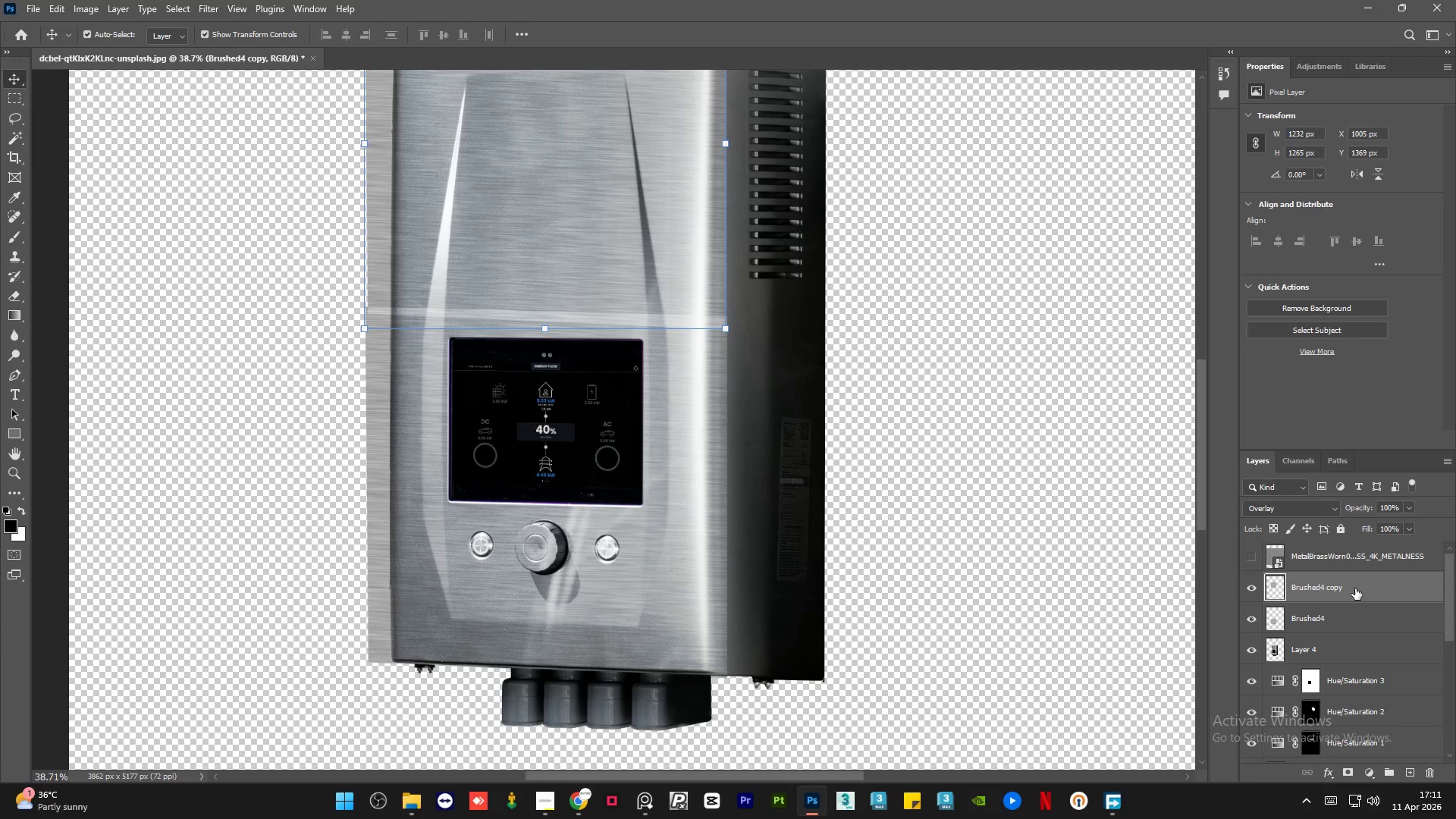 
key(ArrowRight)
 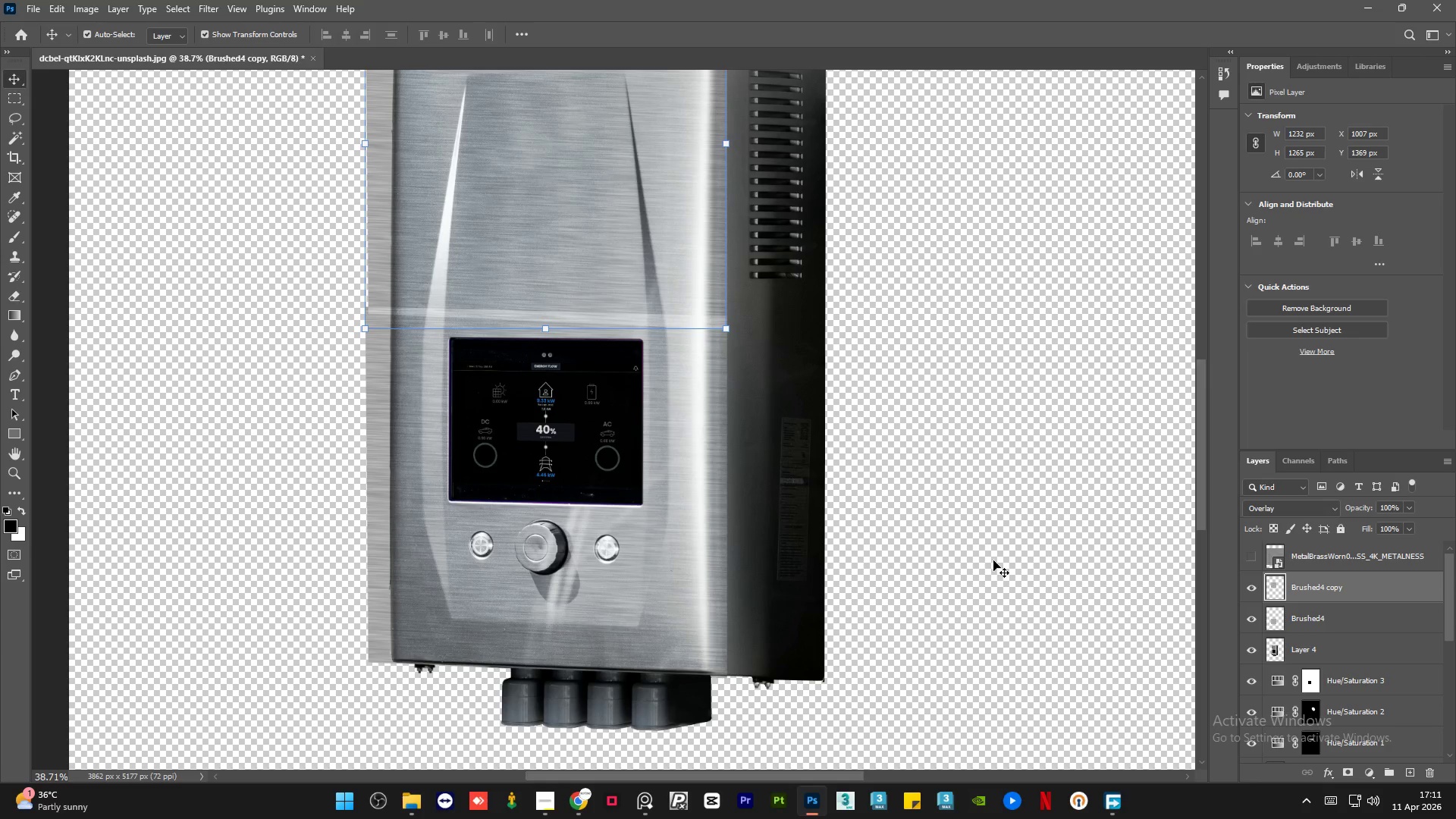 
left_click([1011, 415])
 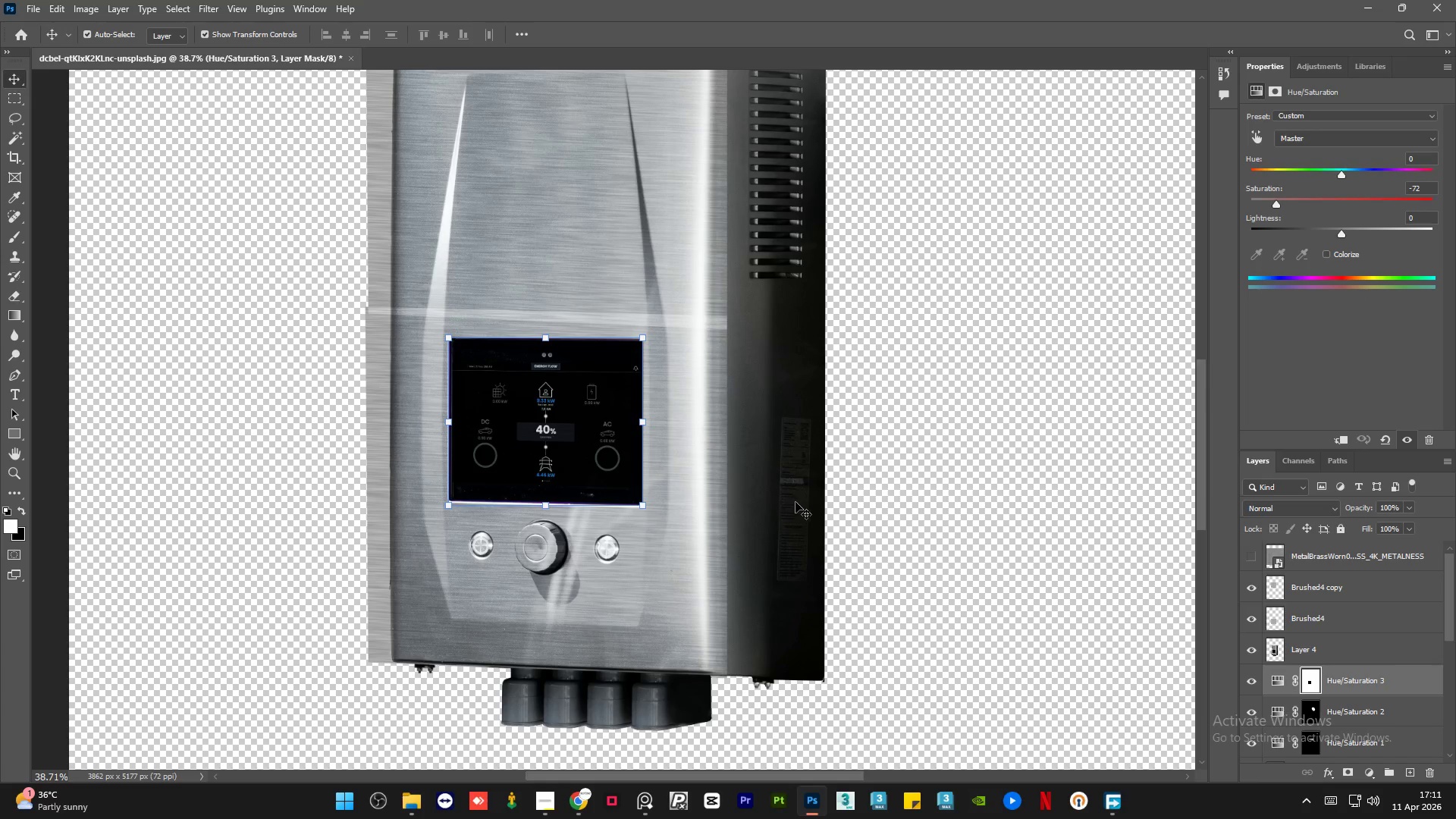 
hold_key(key=AltLeft, duration=0.55)
 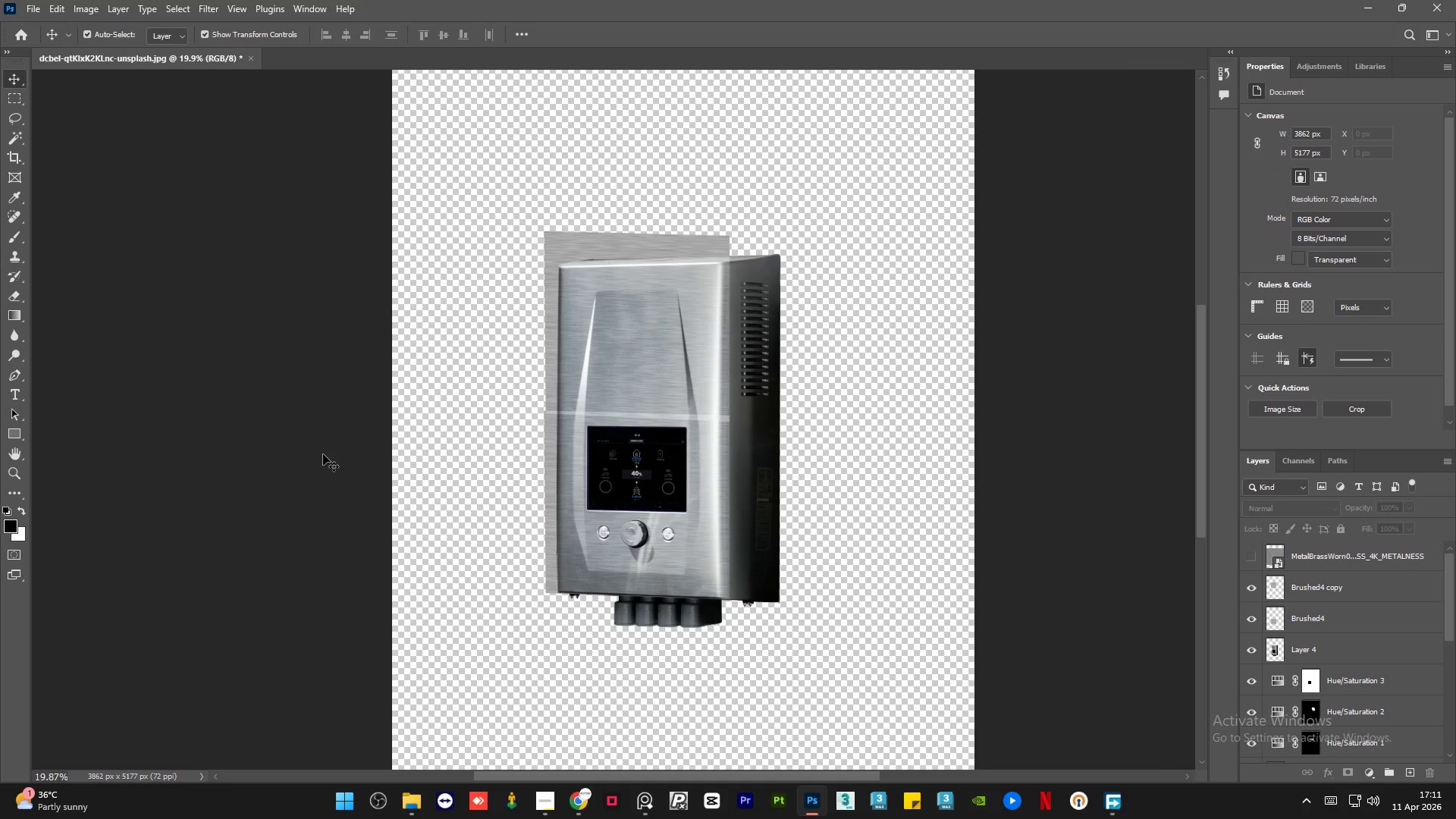 
left_click([324, 454])
 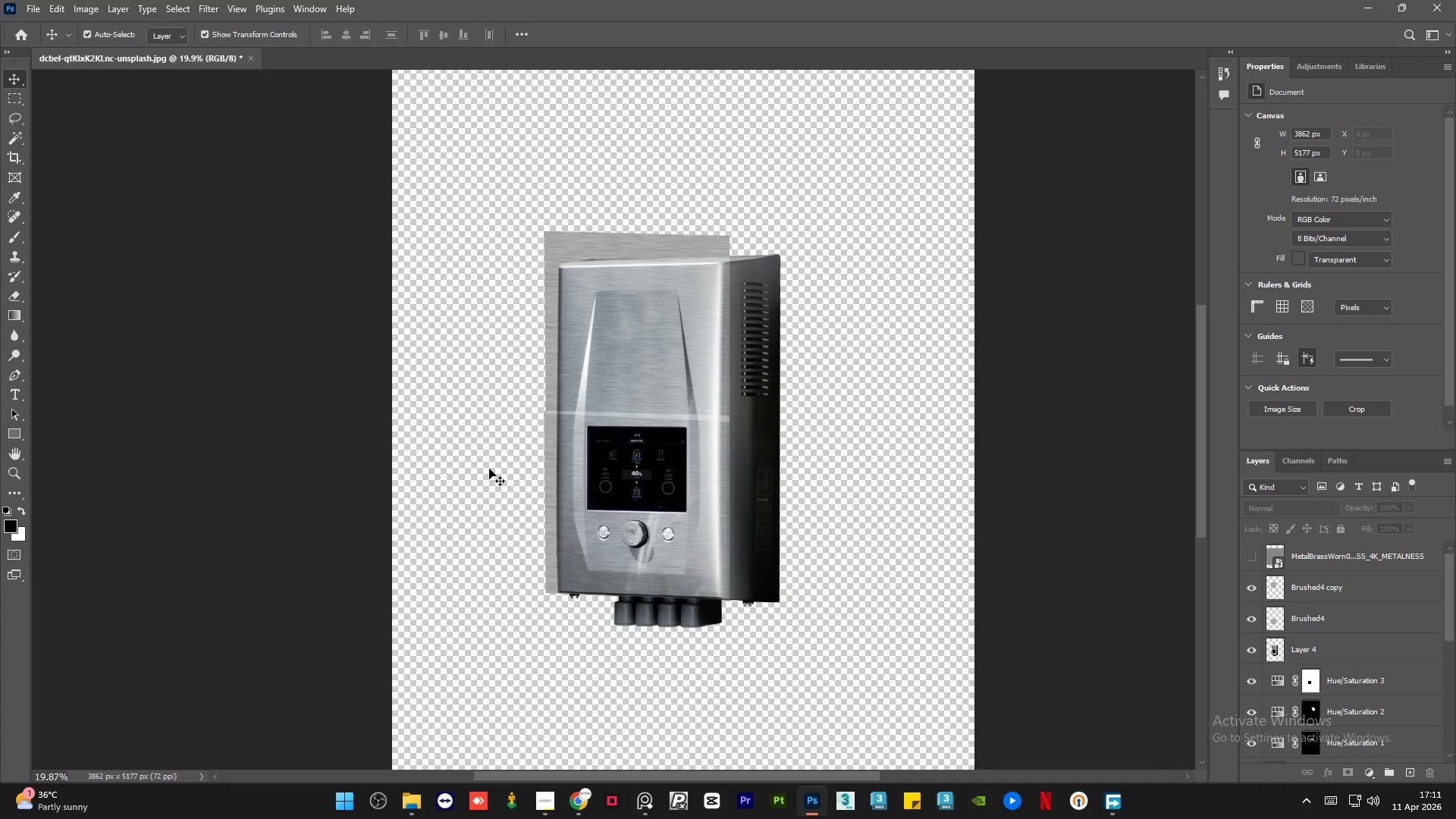 
scroll: coordinate [679, 539], scroll_direction: down, amount: 7.0
 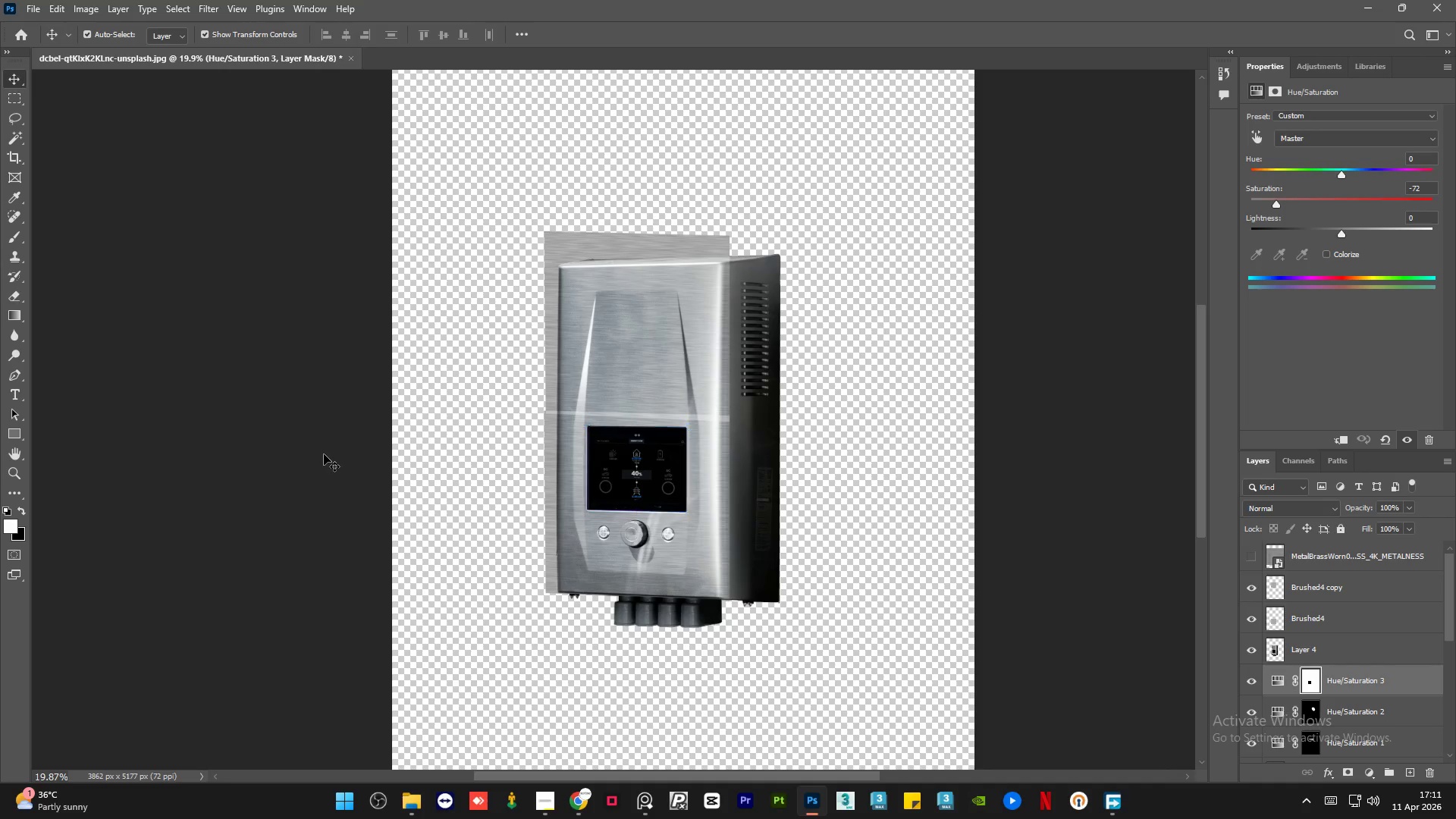 
hold_key(key=AltLeft, duration=1.5)
 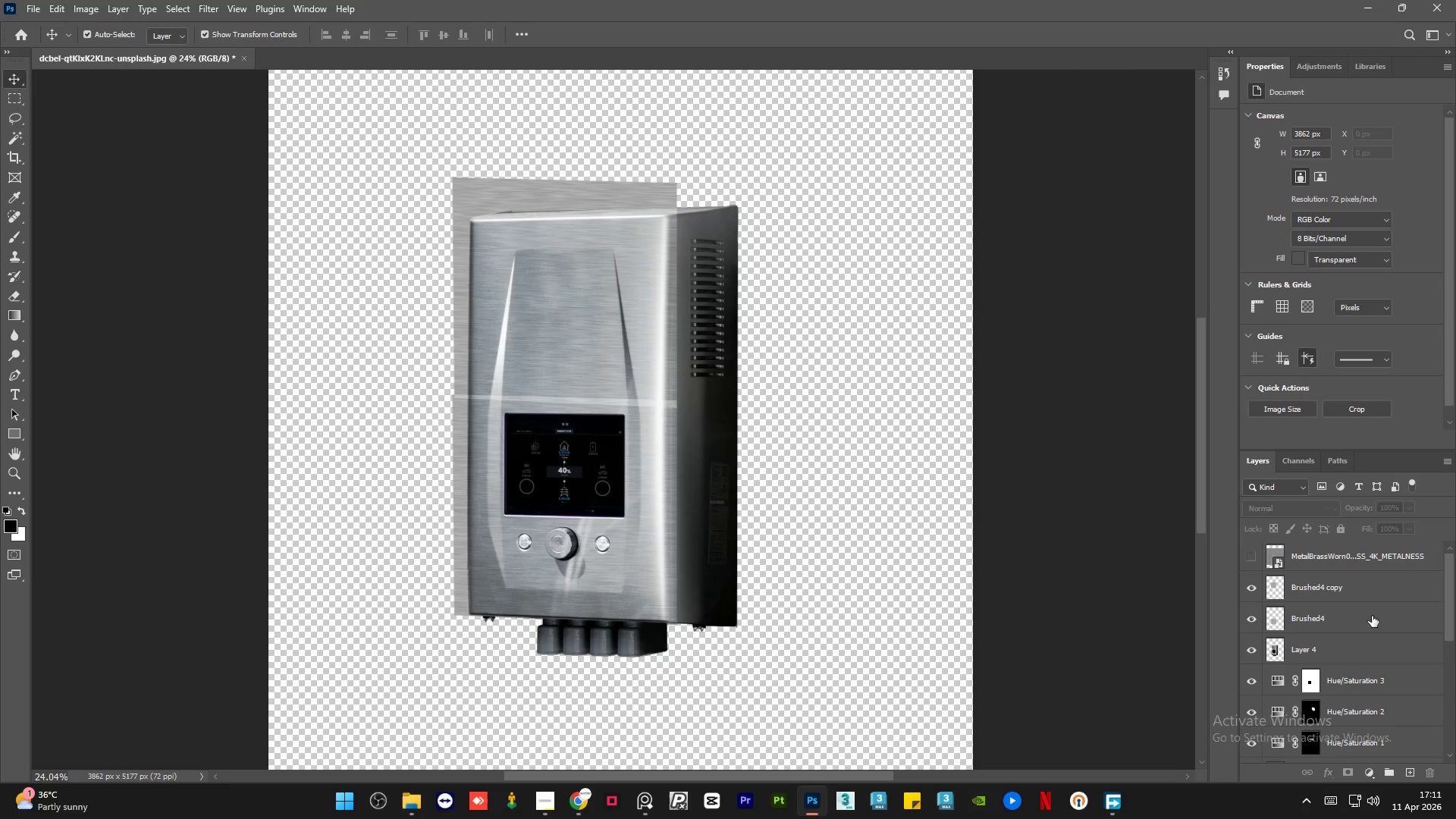 
key(Alt+AltLeft)
 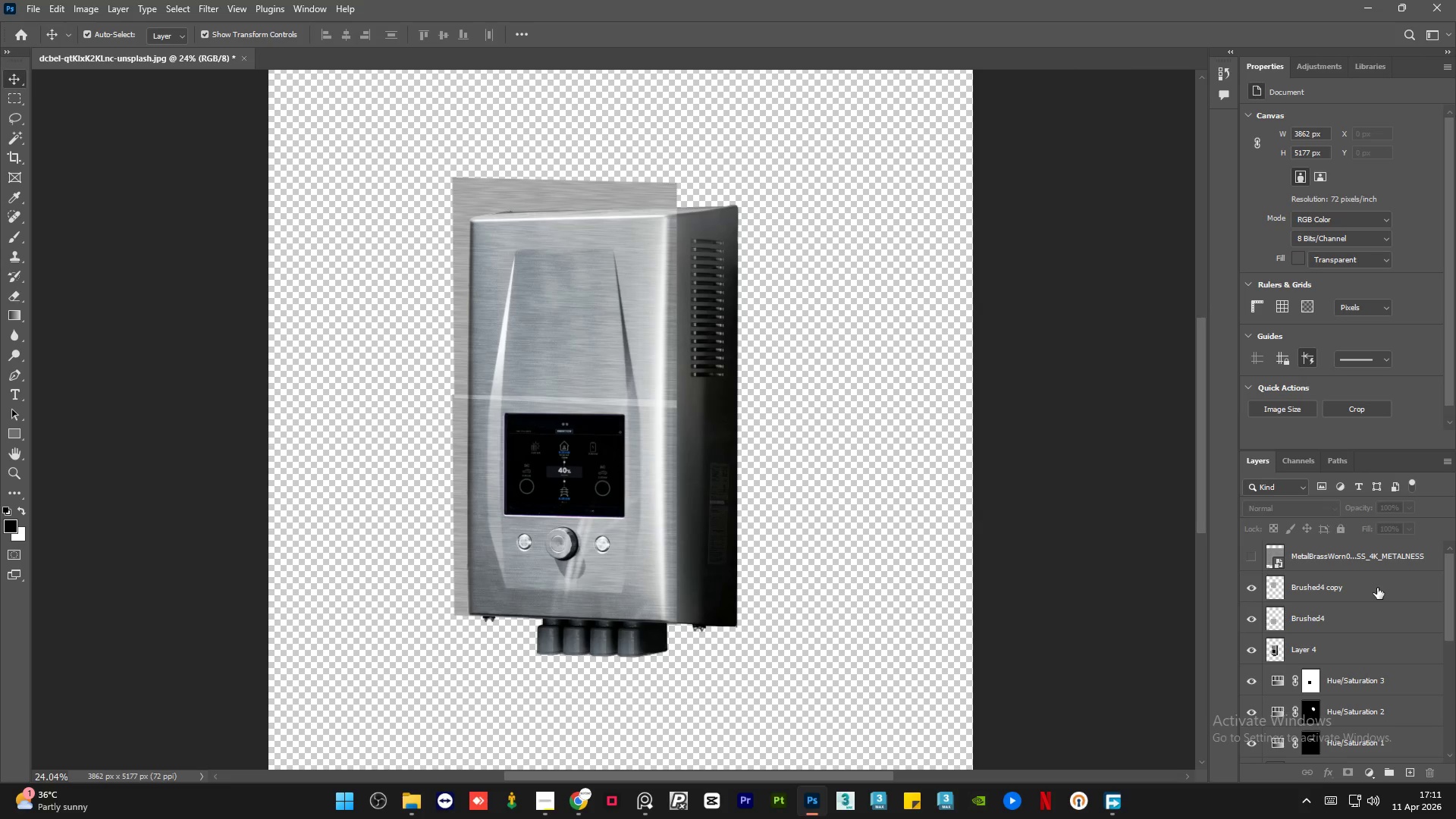 
scroll: coordinate [539, 460], scroll_direction: up, amount: 2.0
 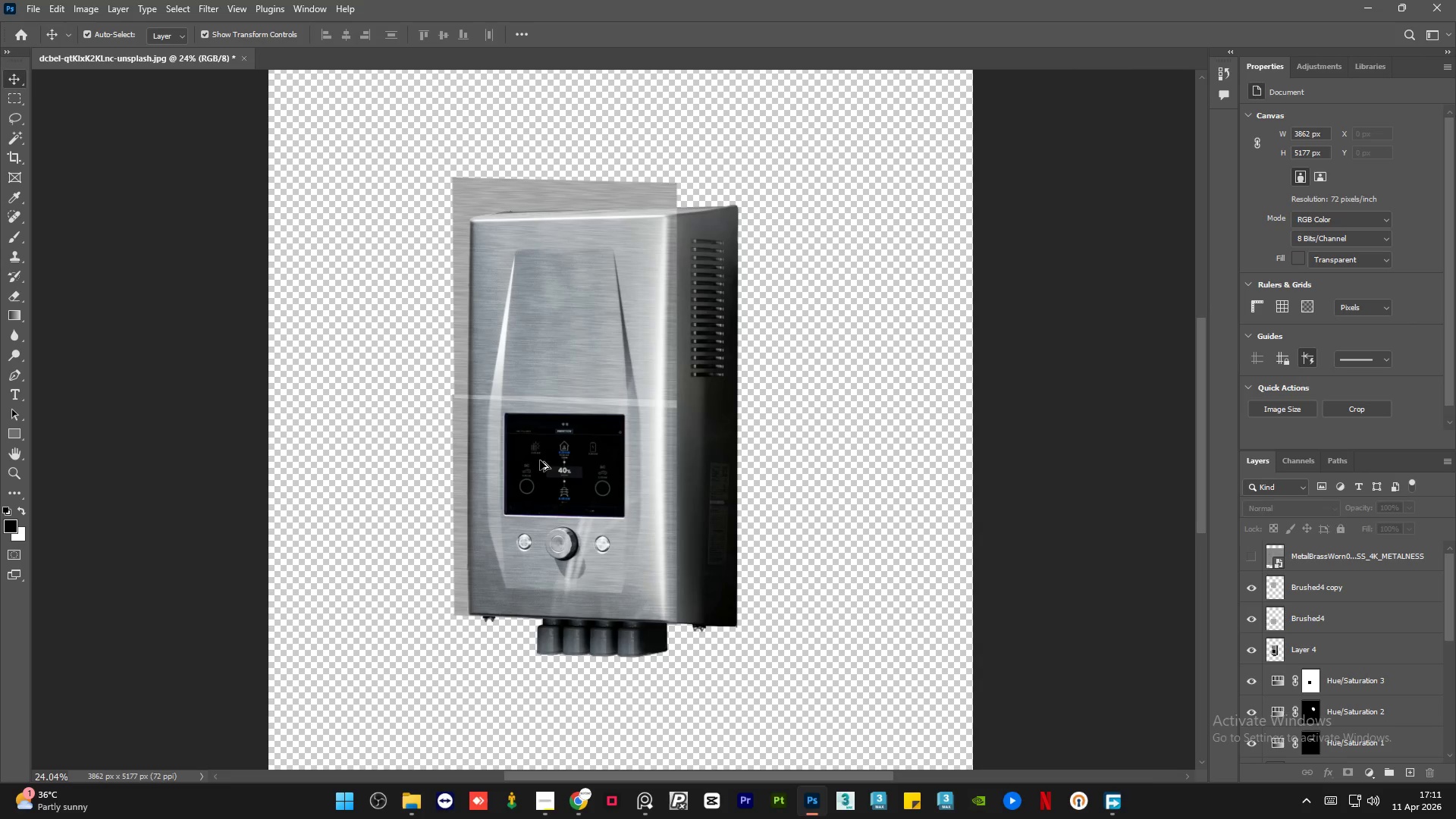 
left_click([1377, 588])
 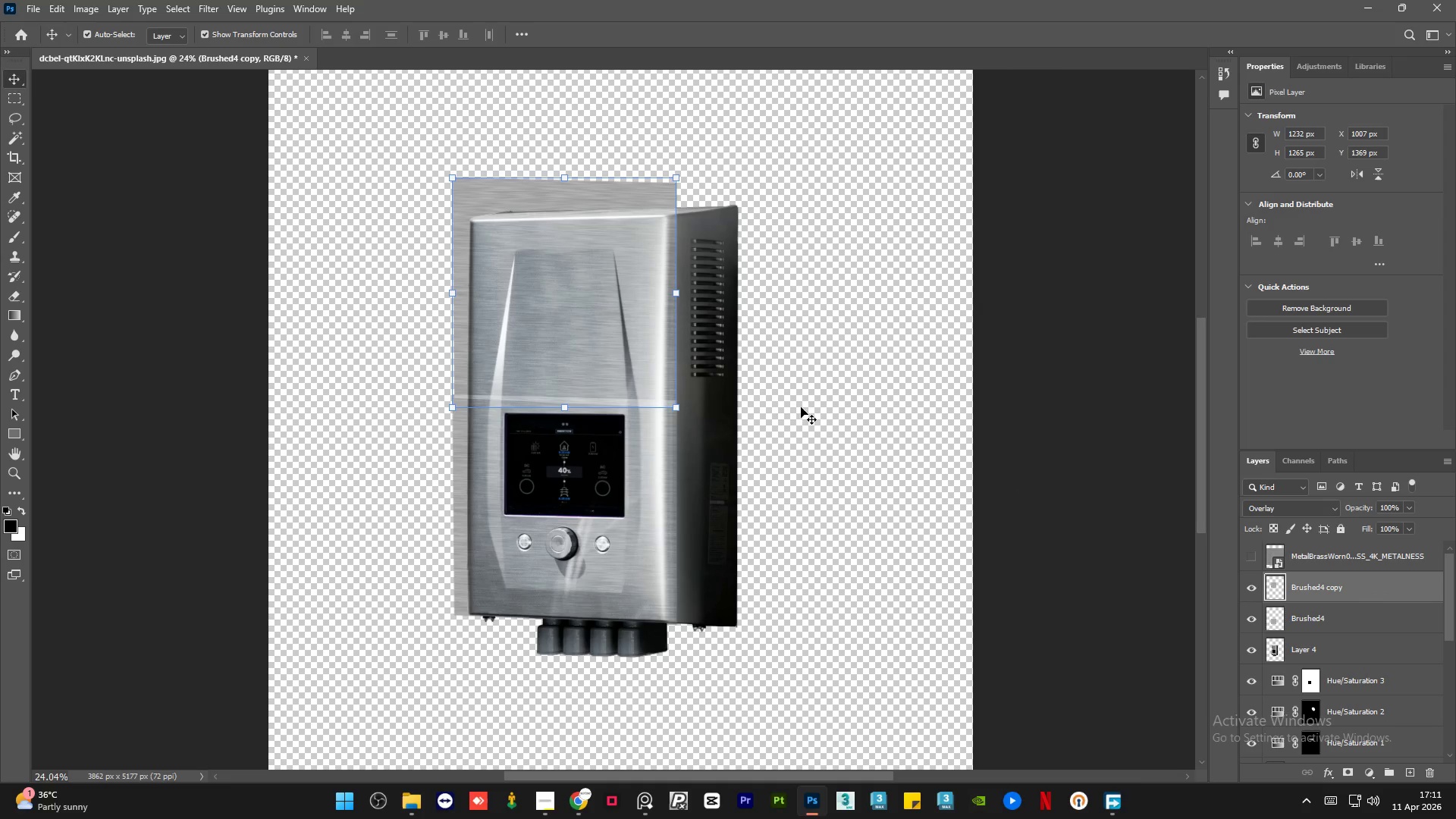 
hold_key(key=AltLeft, duration=0.81)
scroll: coordinate [530, 325], scroll_direction: up, amount: 5.0
 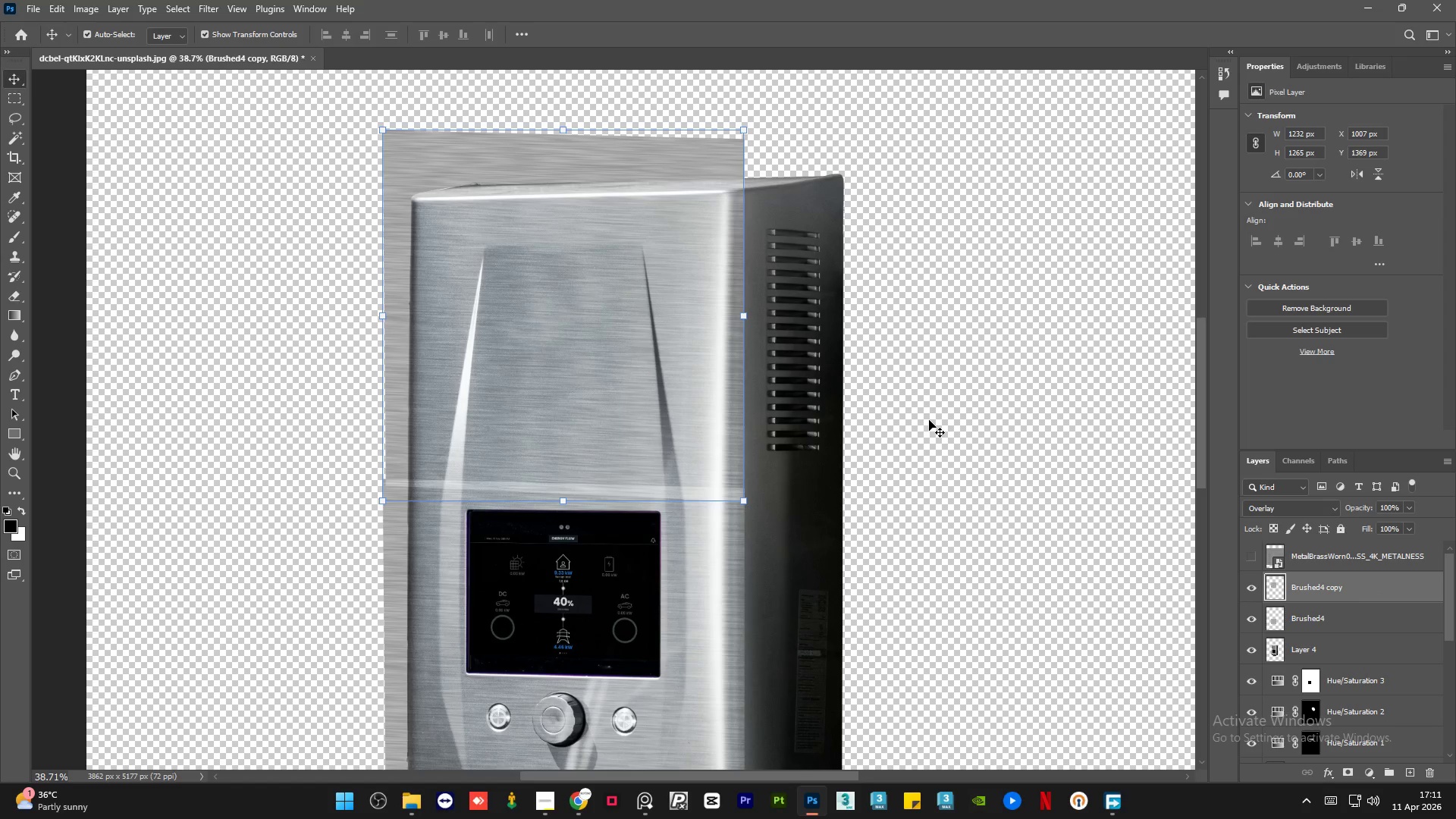 
key(ArrowDown)
 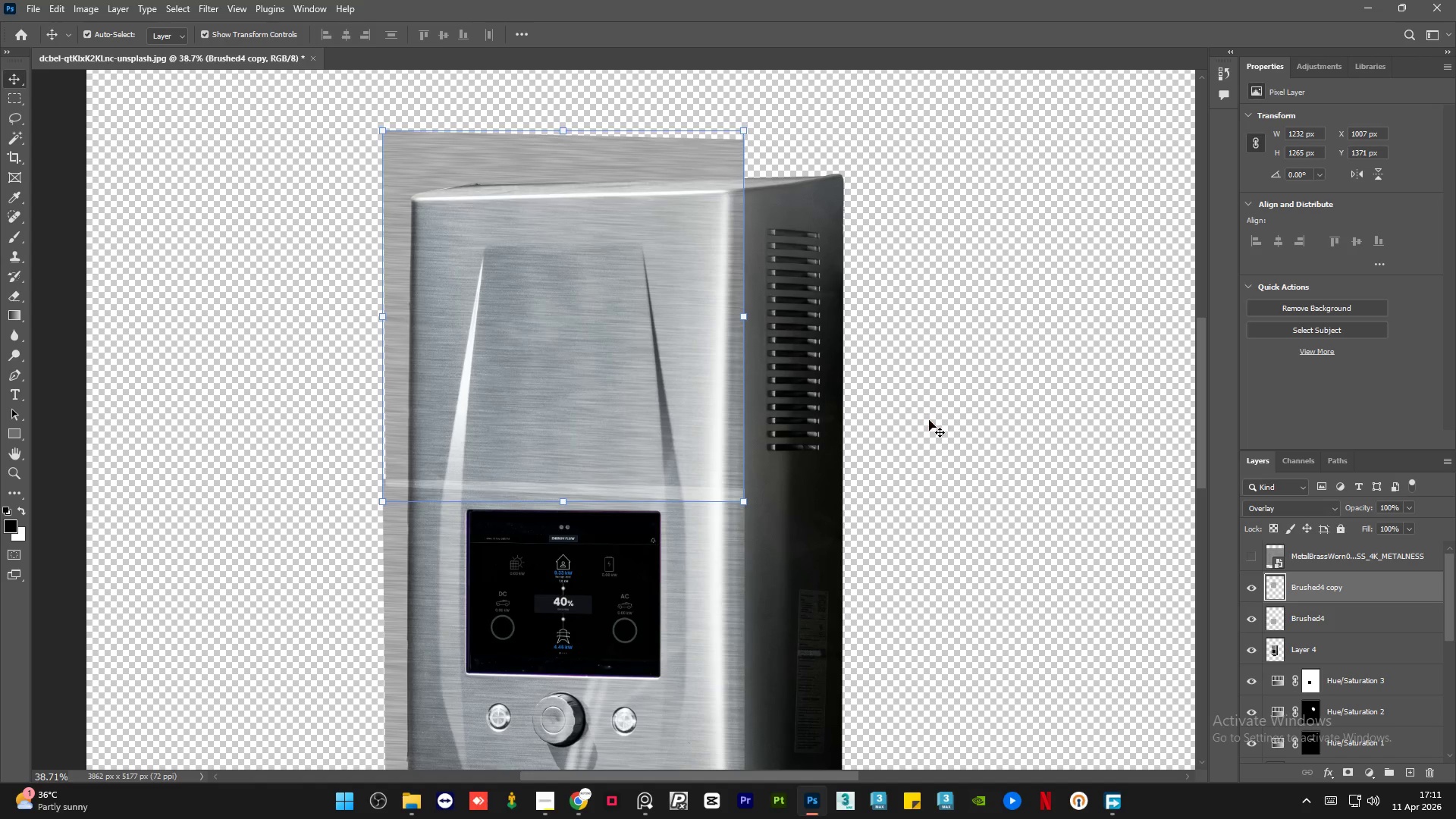 
key(ArrowDown)
 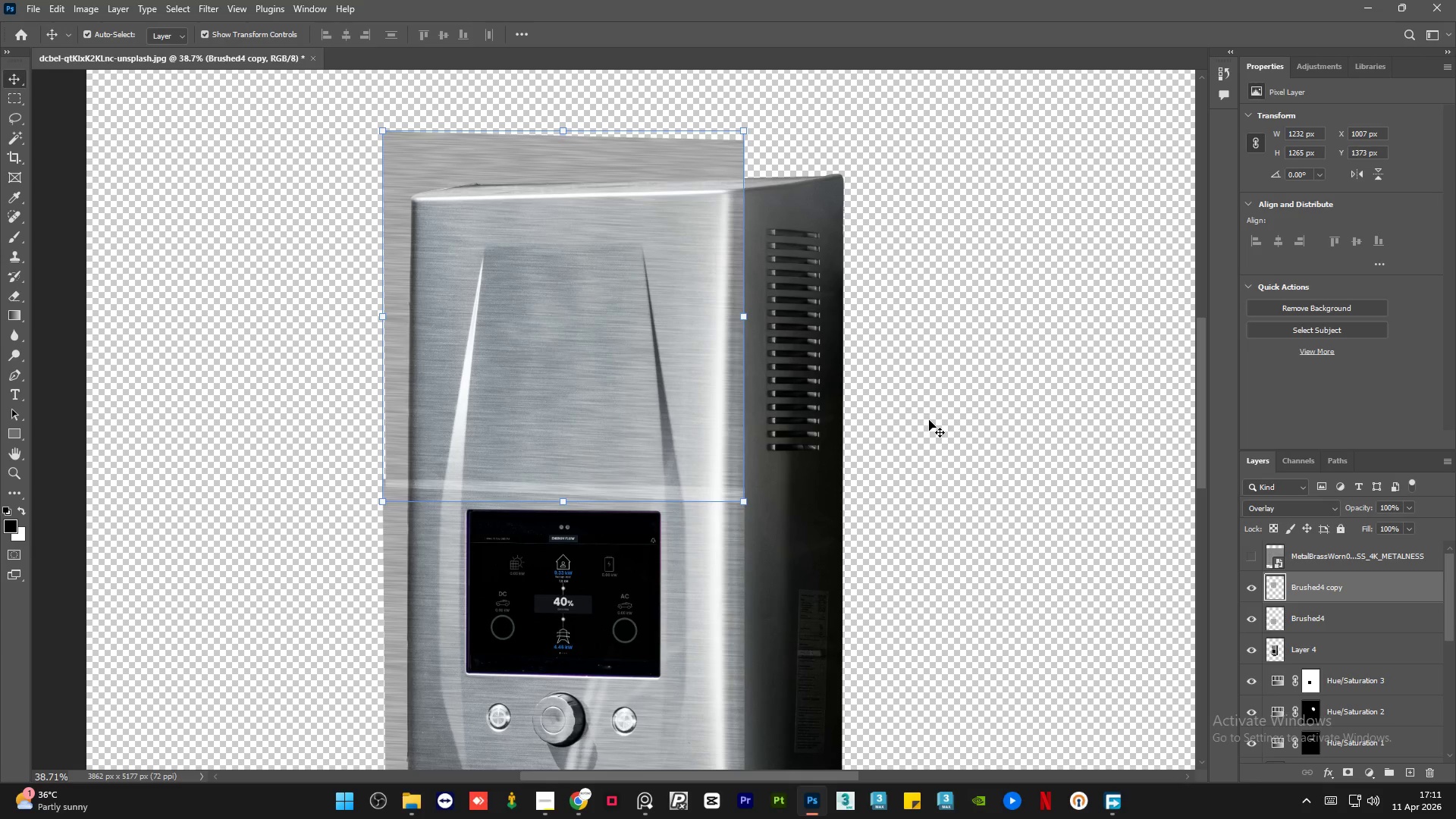 
key(ArrowDown)
 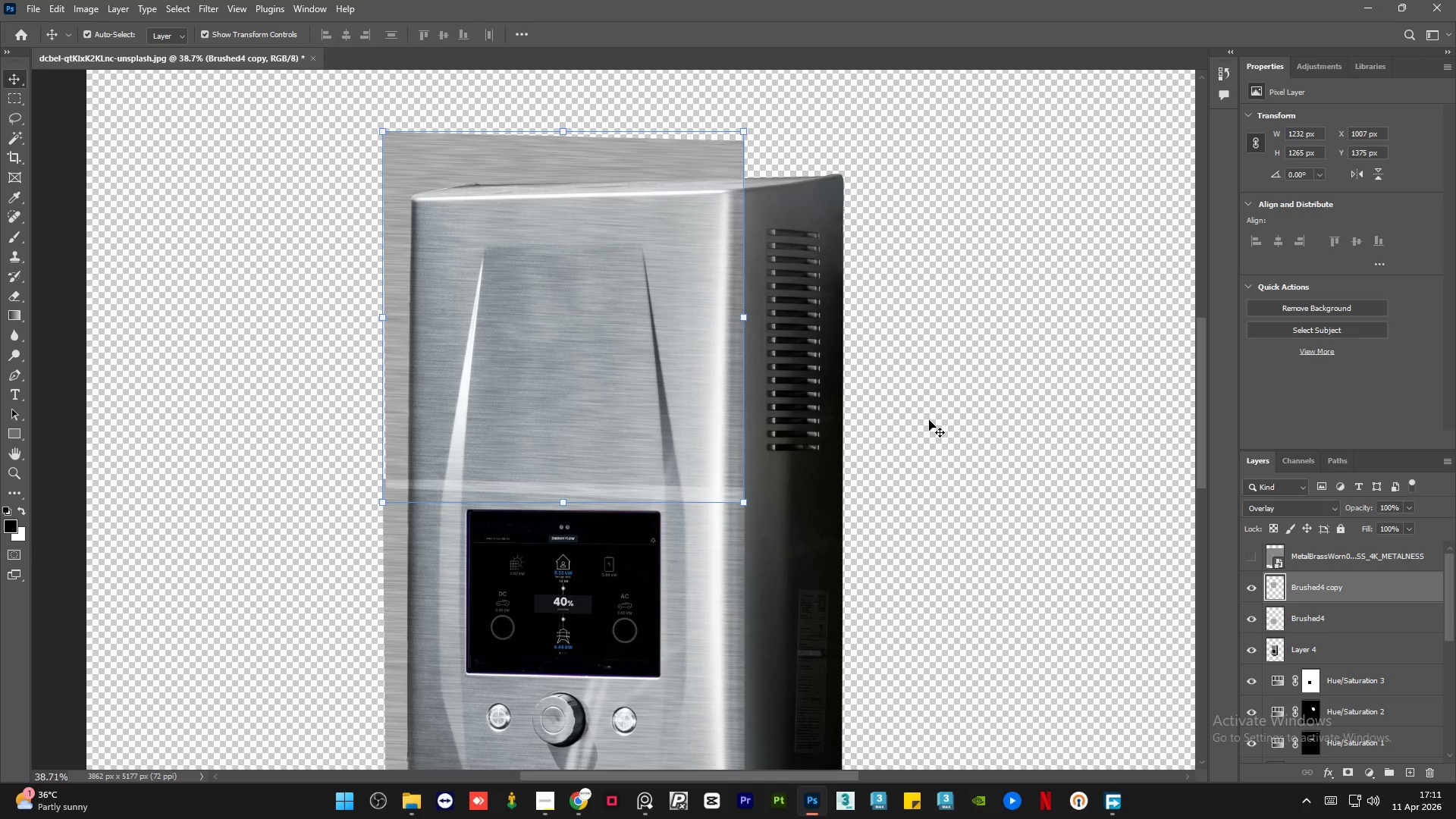 
key(ArrowDown)
 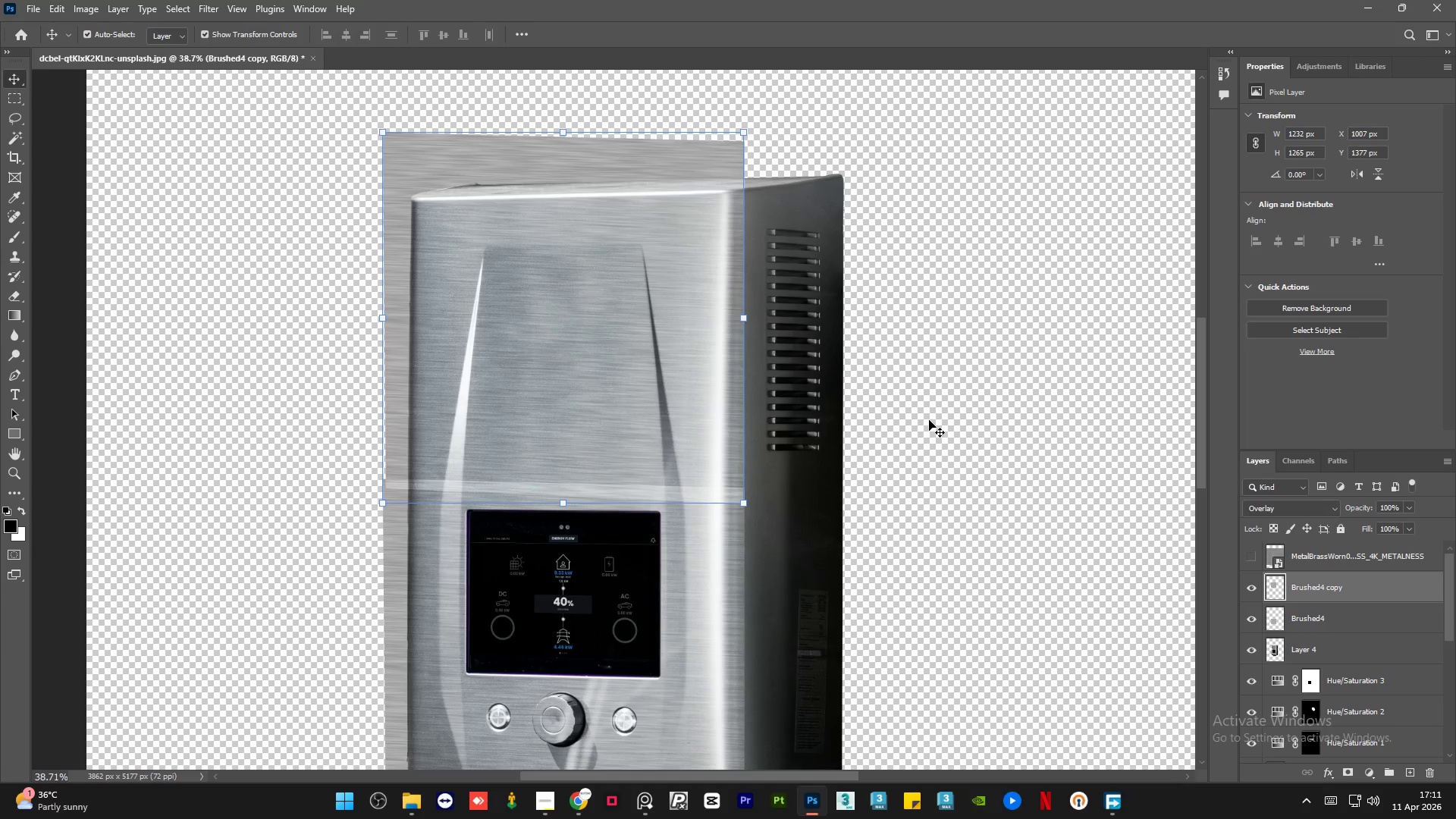 
hold_key(key=ArrowDown, duration=1.5)
 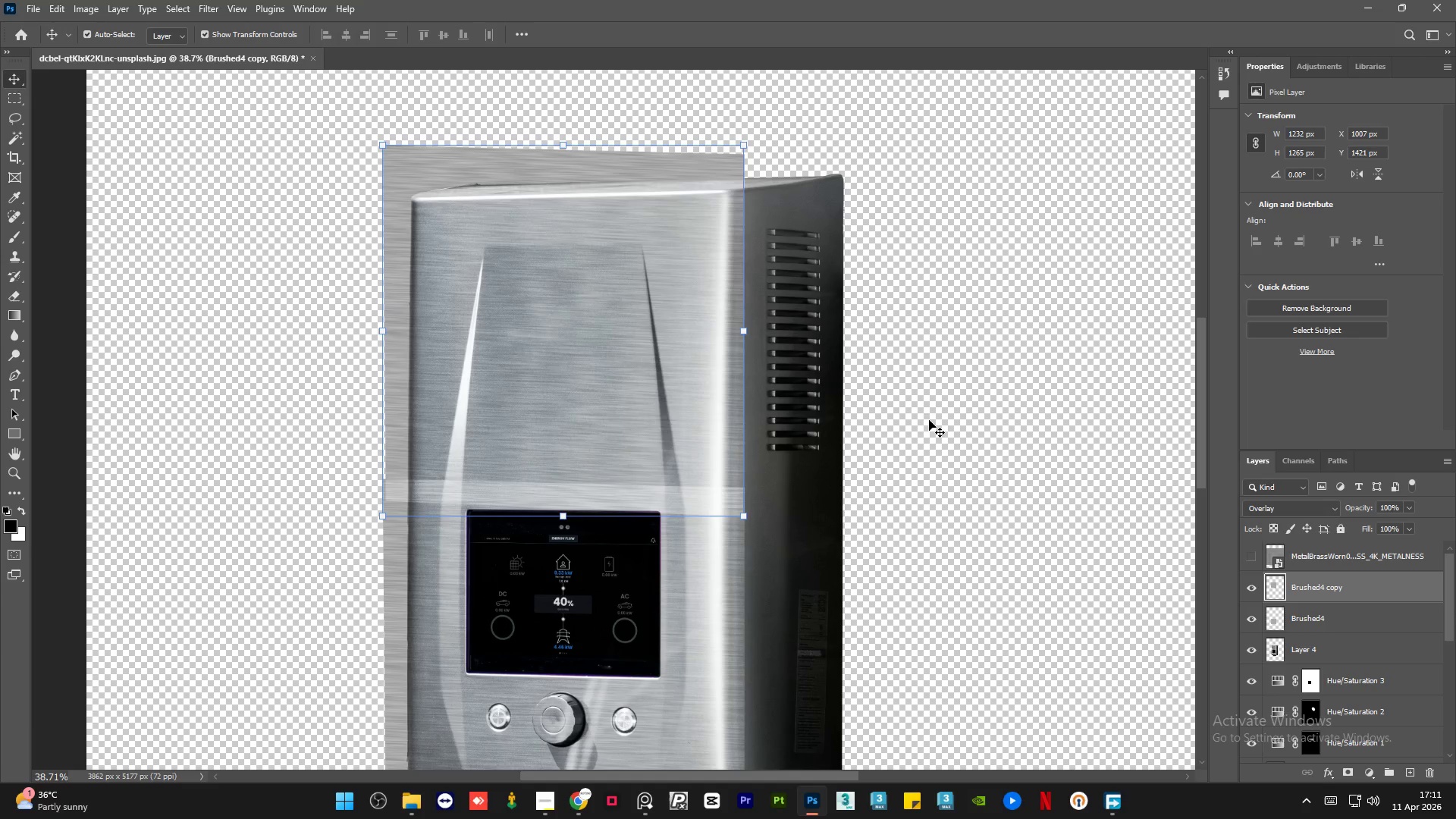 
hold_key(key=ArrowDown, duration=0.34)
 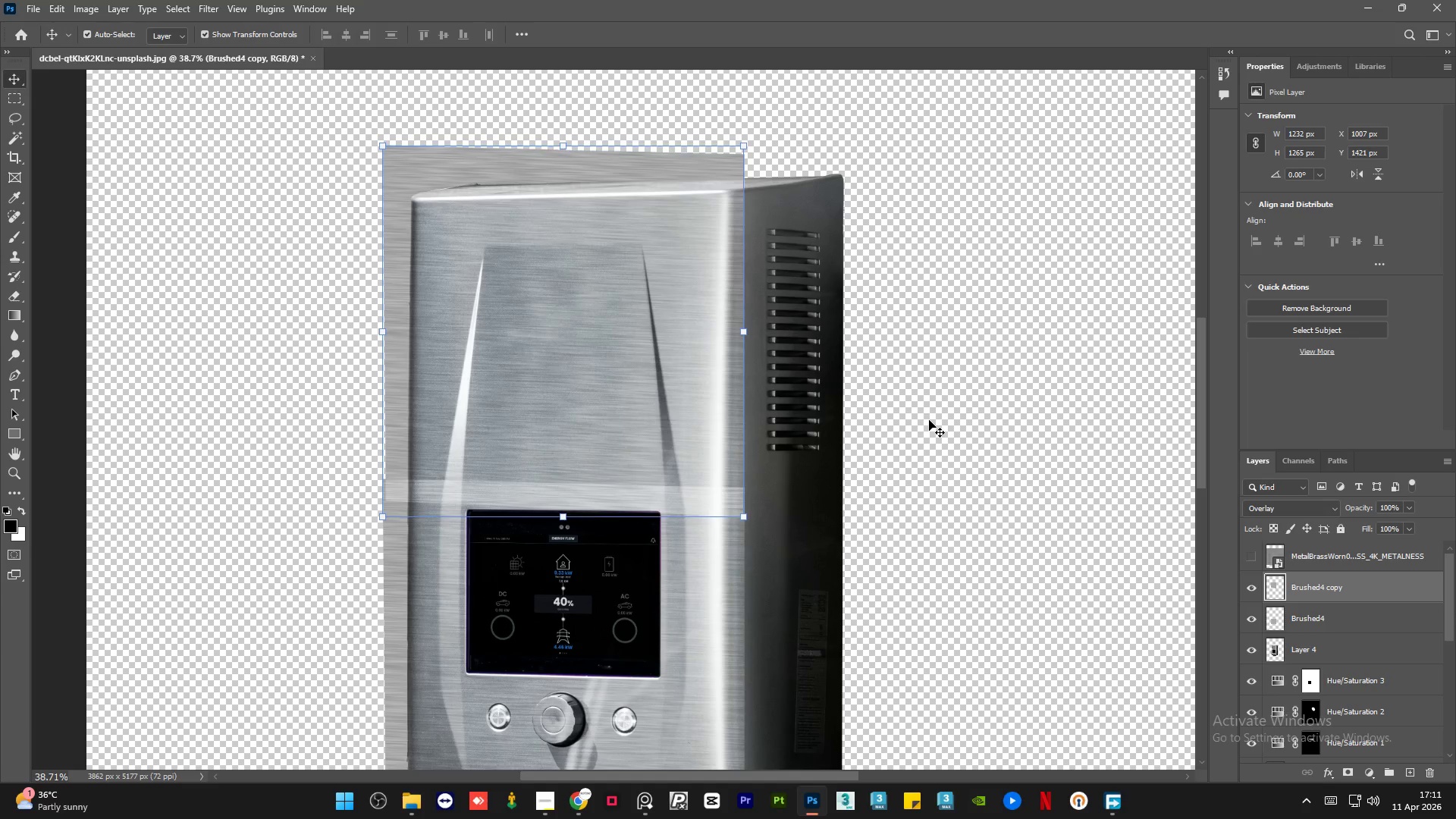 
key(ArrowDown)
 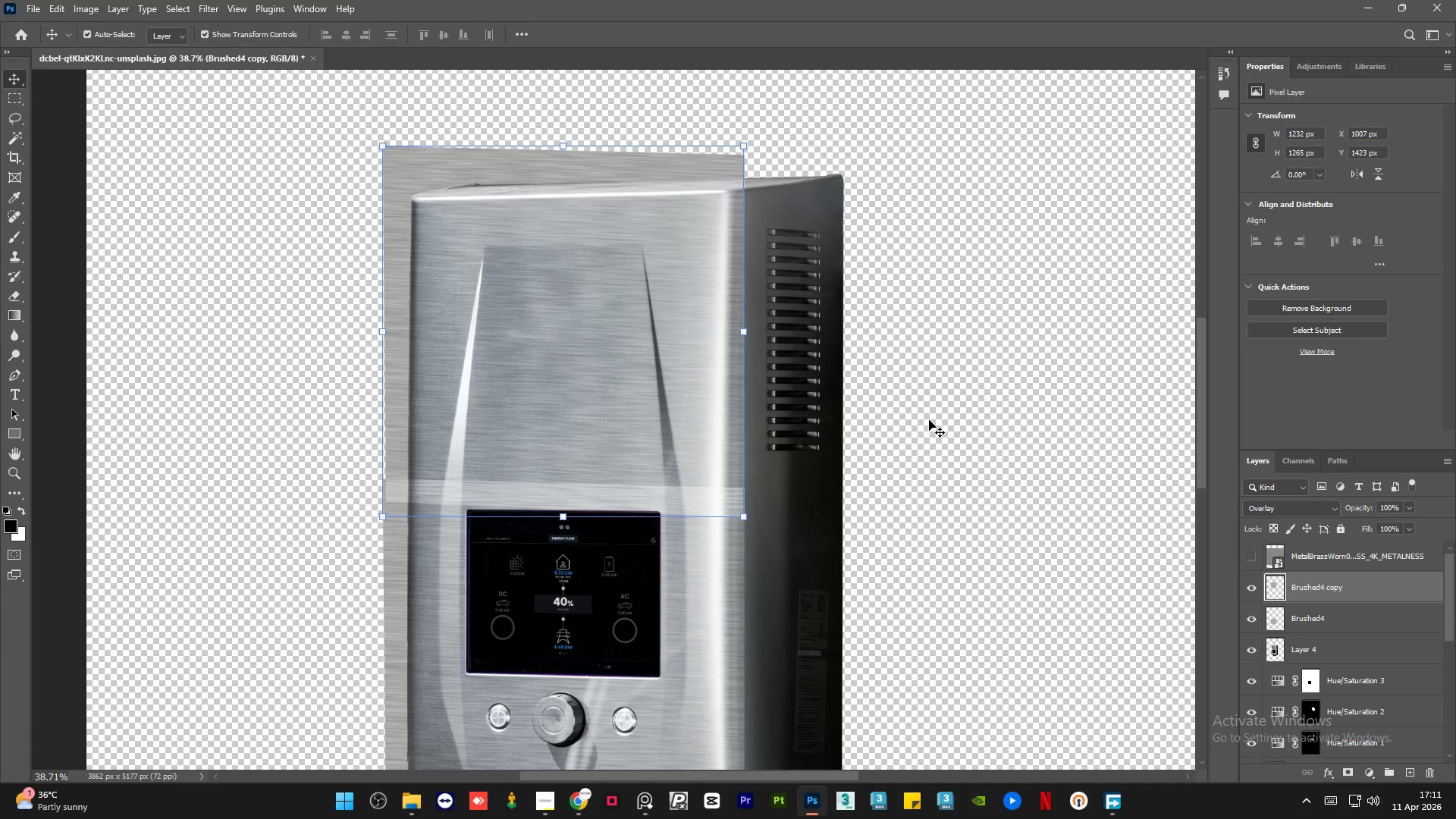 
key(ArrowDown)
 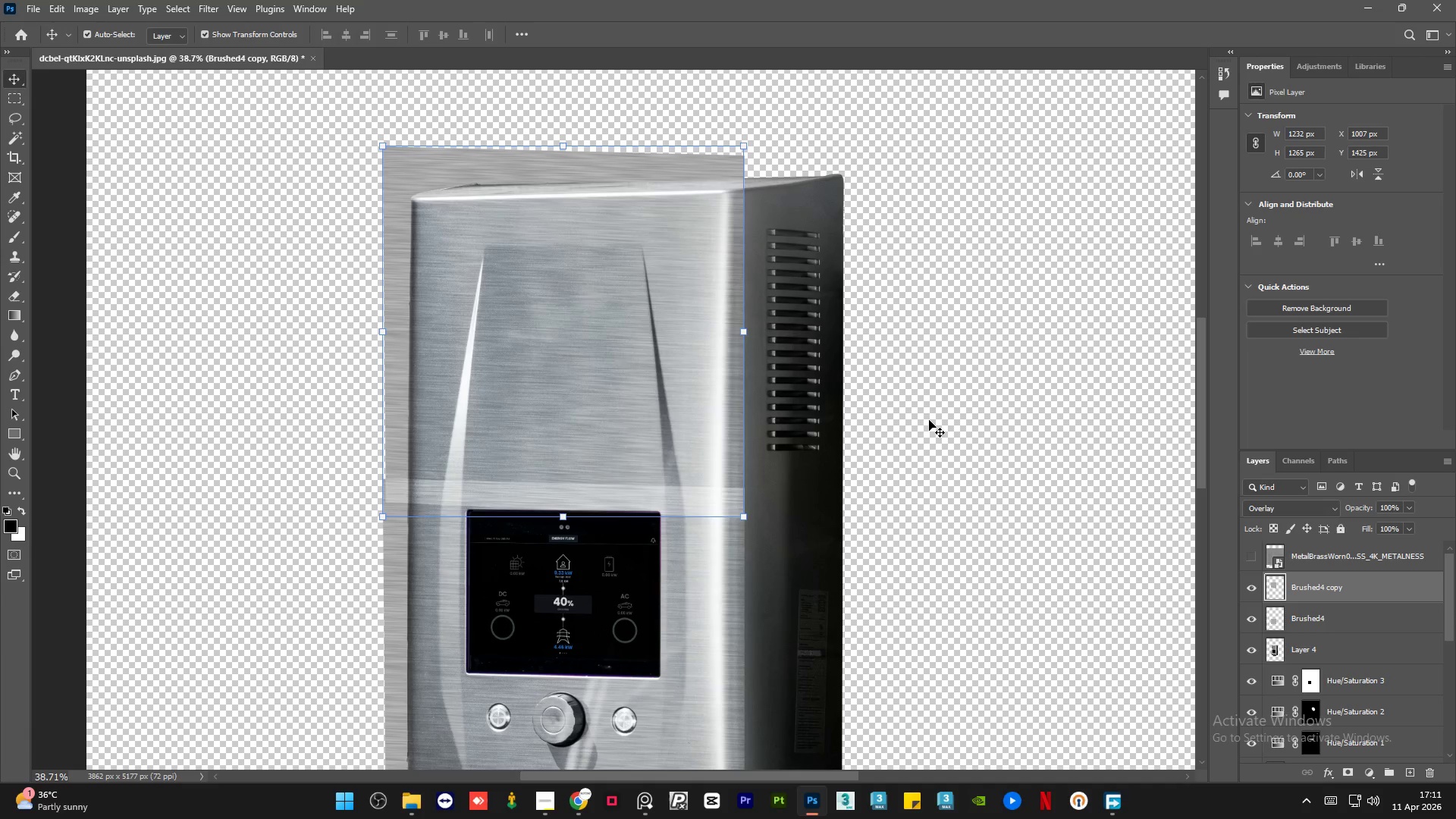 
key(ArrowDown)
 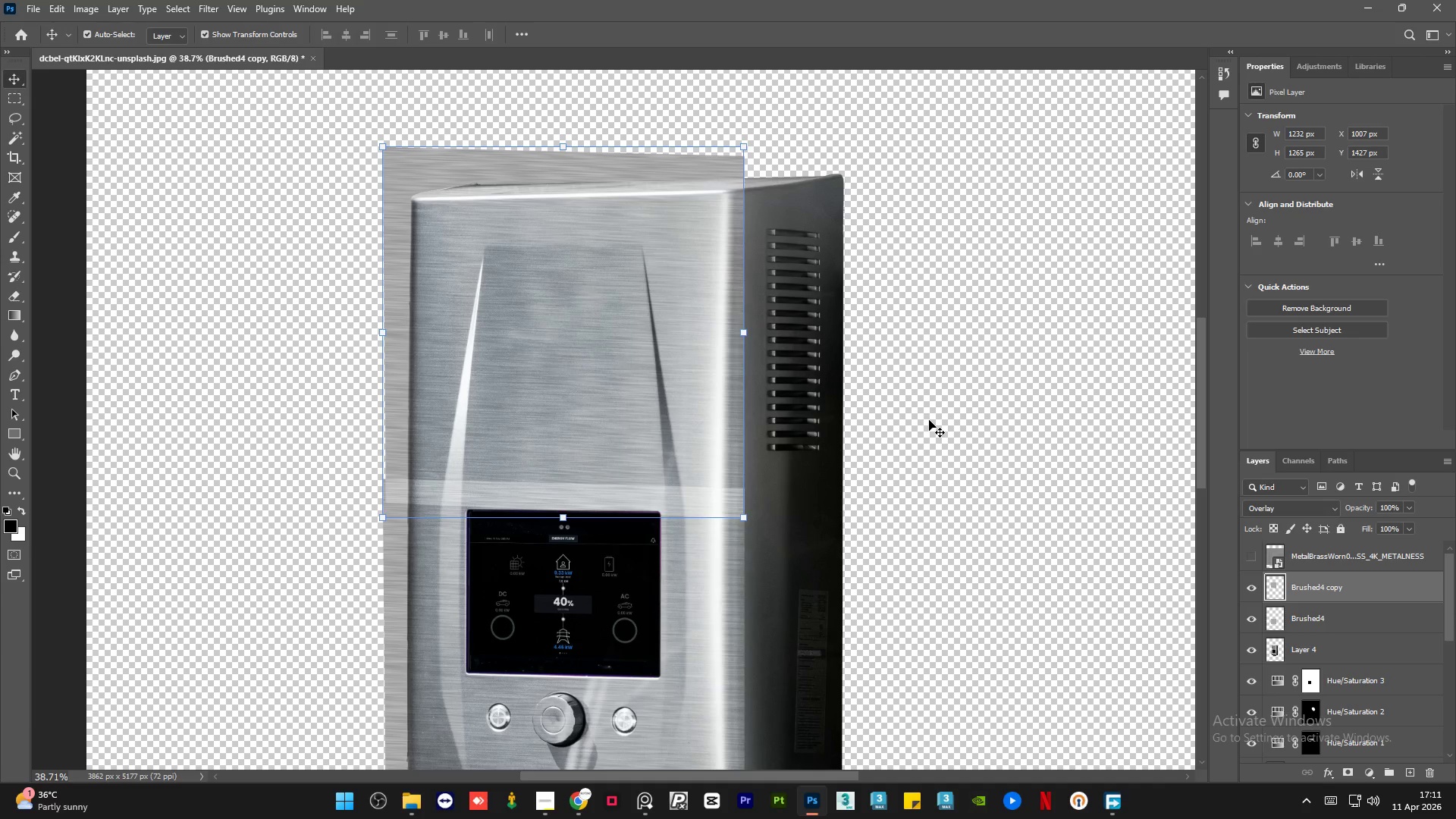 
key(ArrowDown)
 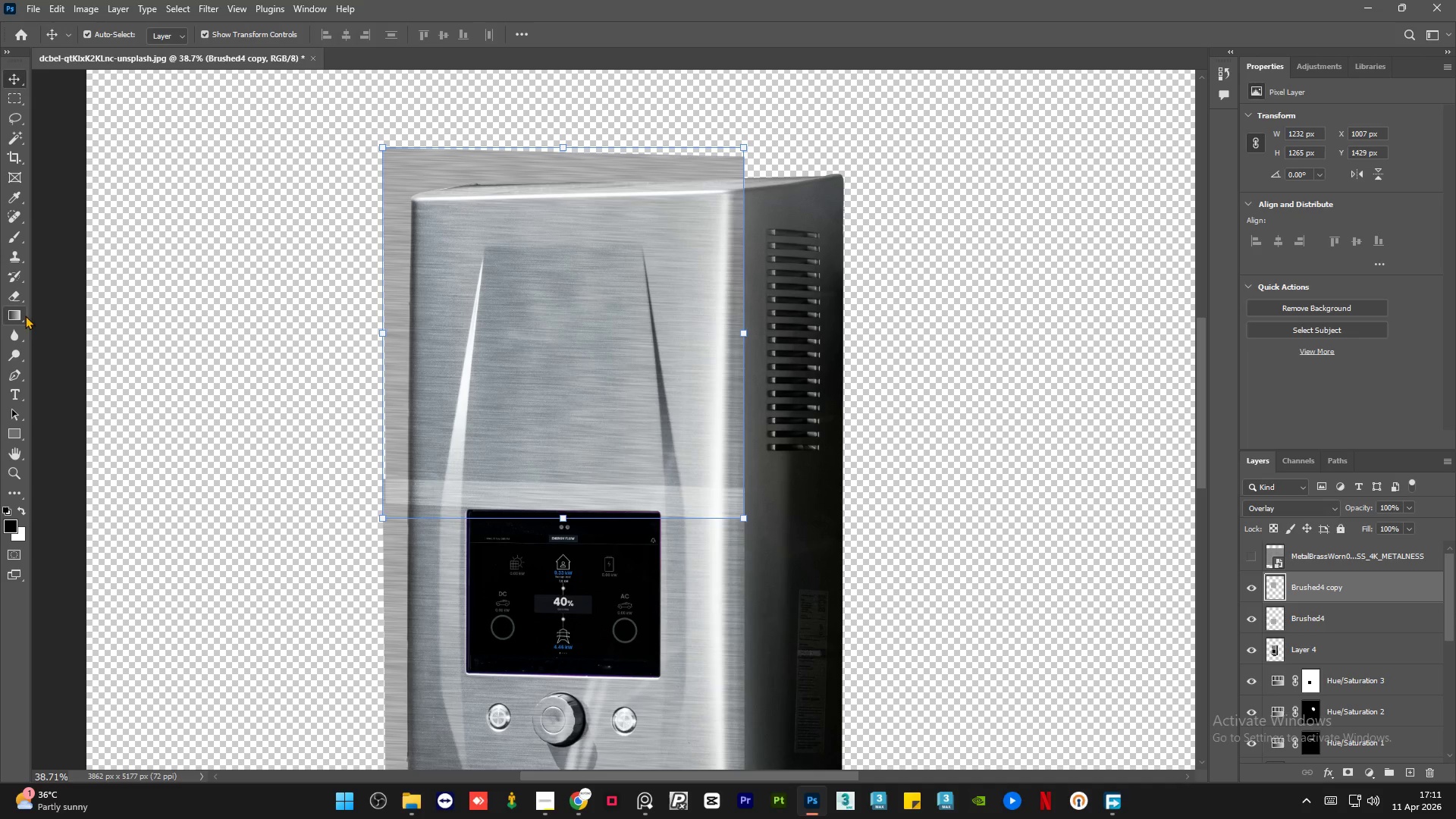 
left_click([8, 293])
 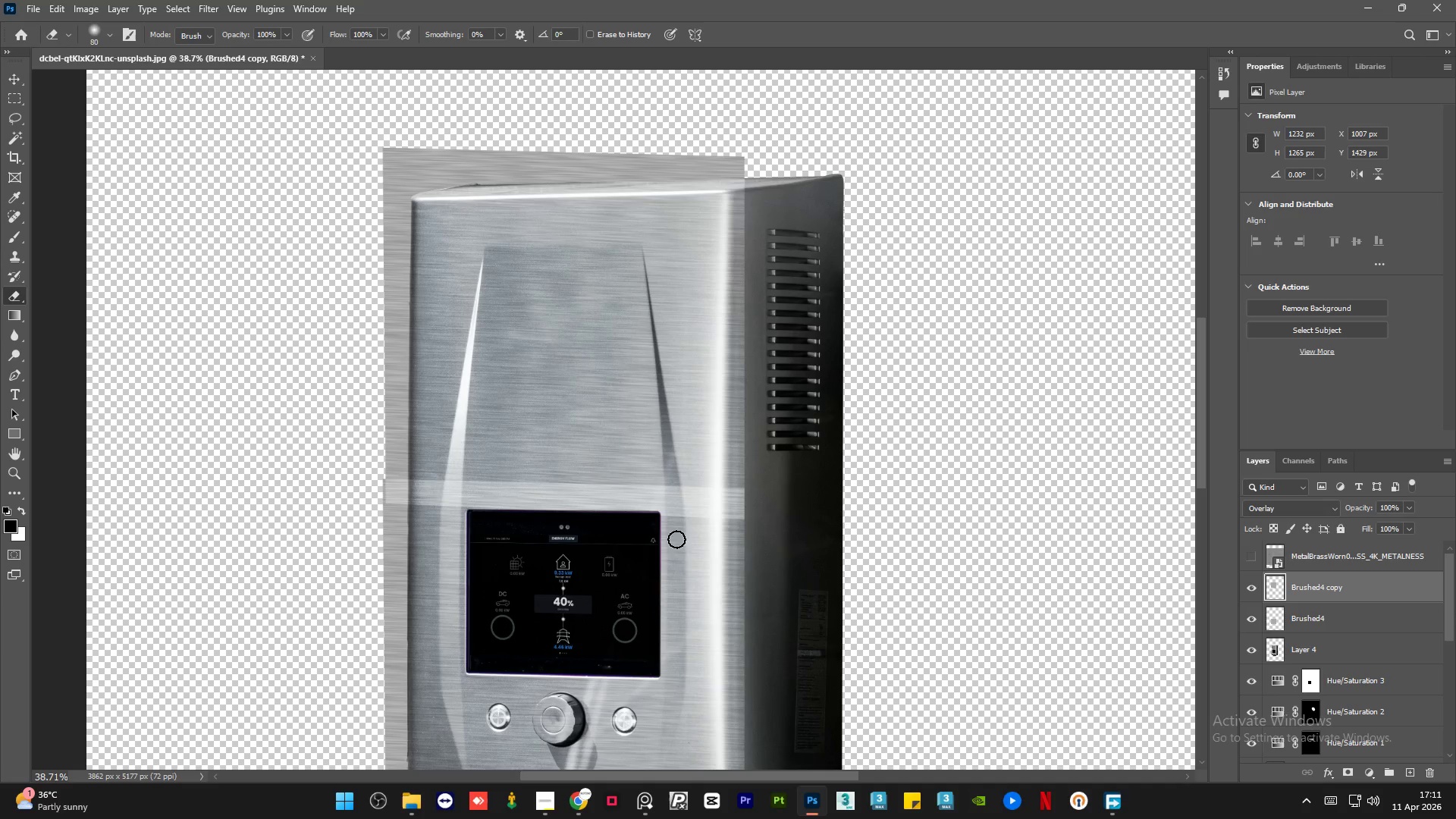 
hold_key(key=AltLeft, duration=1.17)
 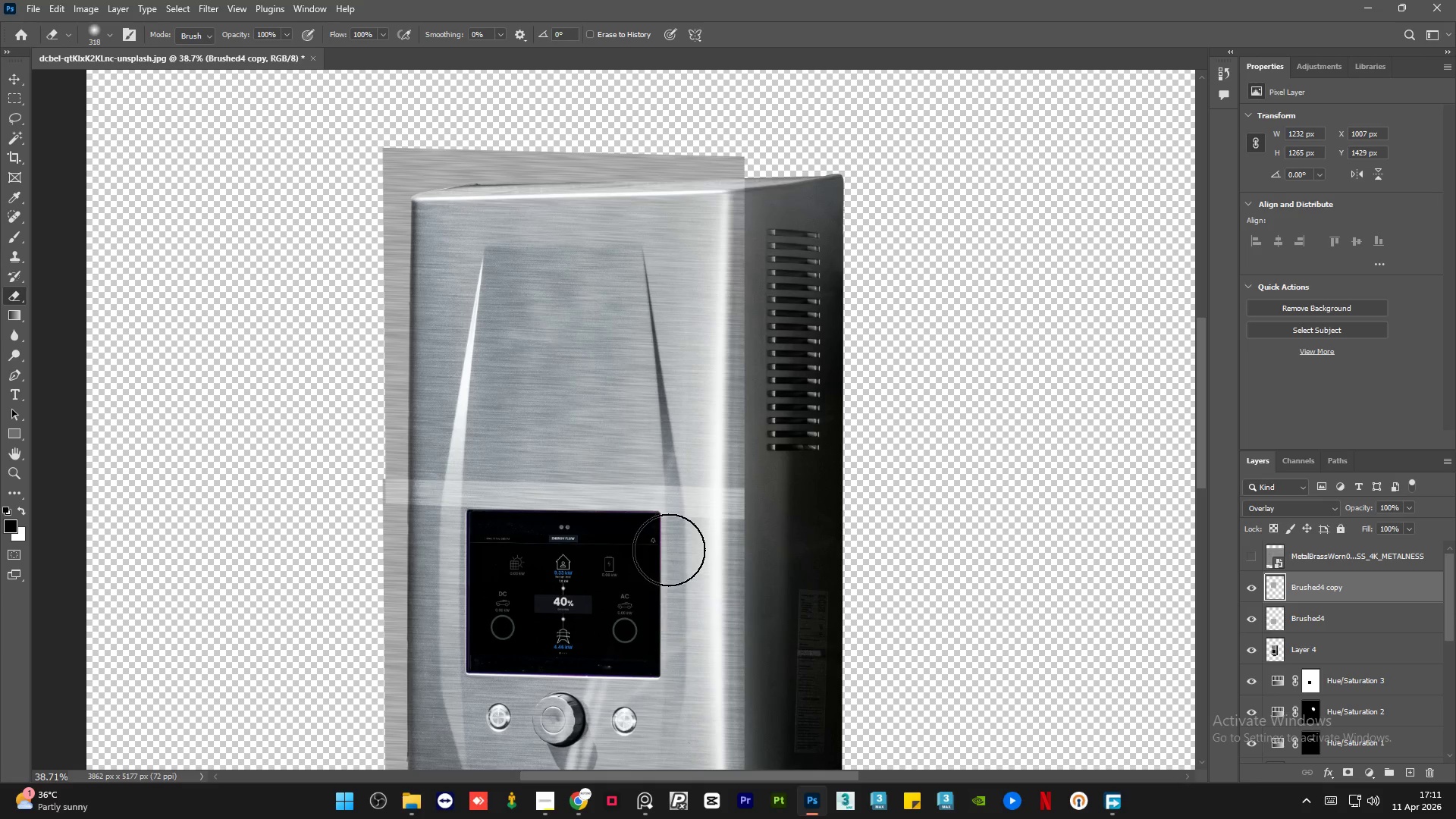 
hold_key(key=AltLeft, duration=0.31)
 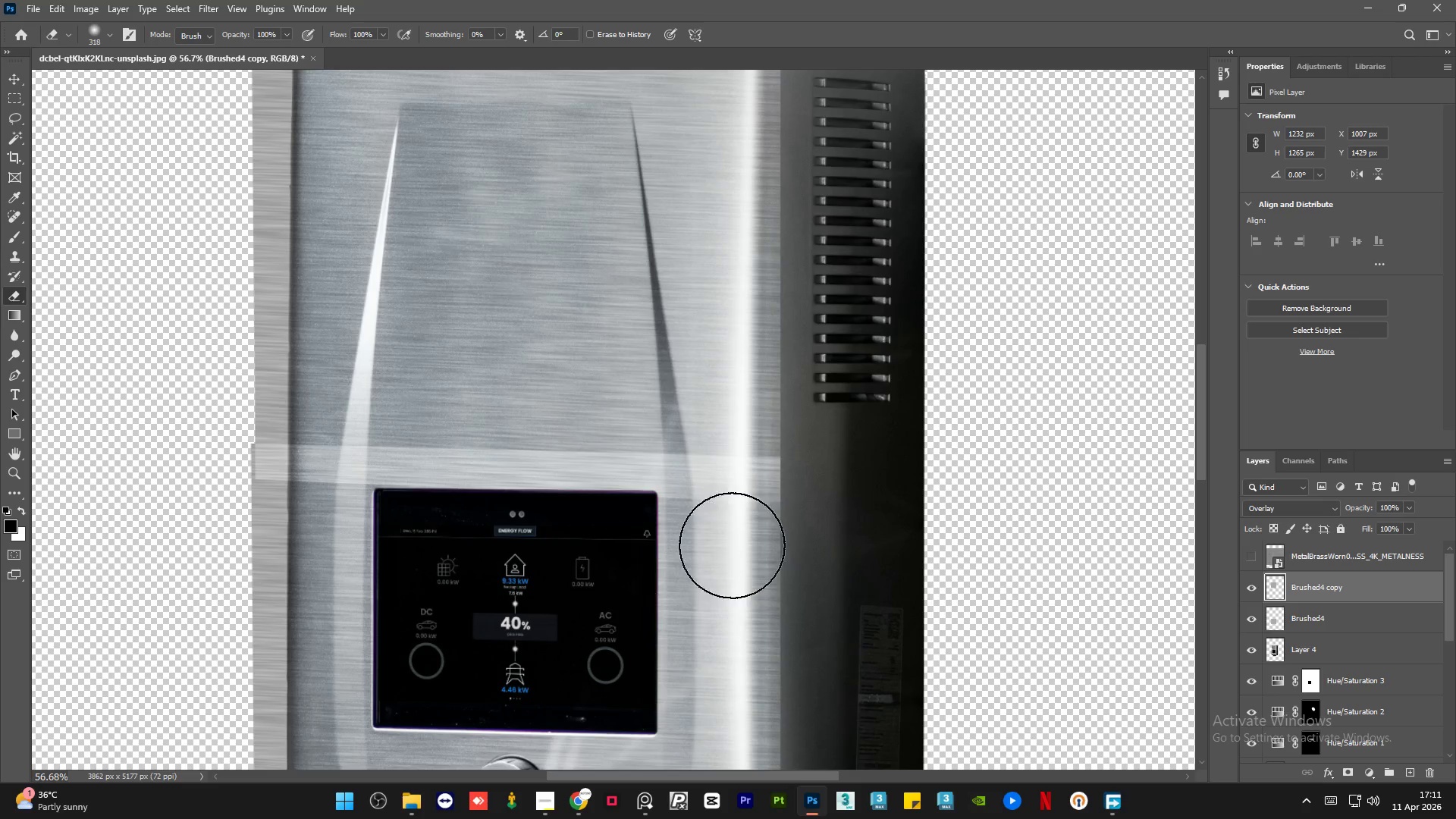 
left_click_drag(start_coordinate=[753, 552], to_coordinate=[661, 530])
 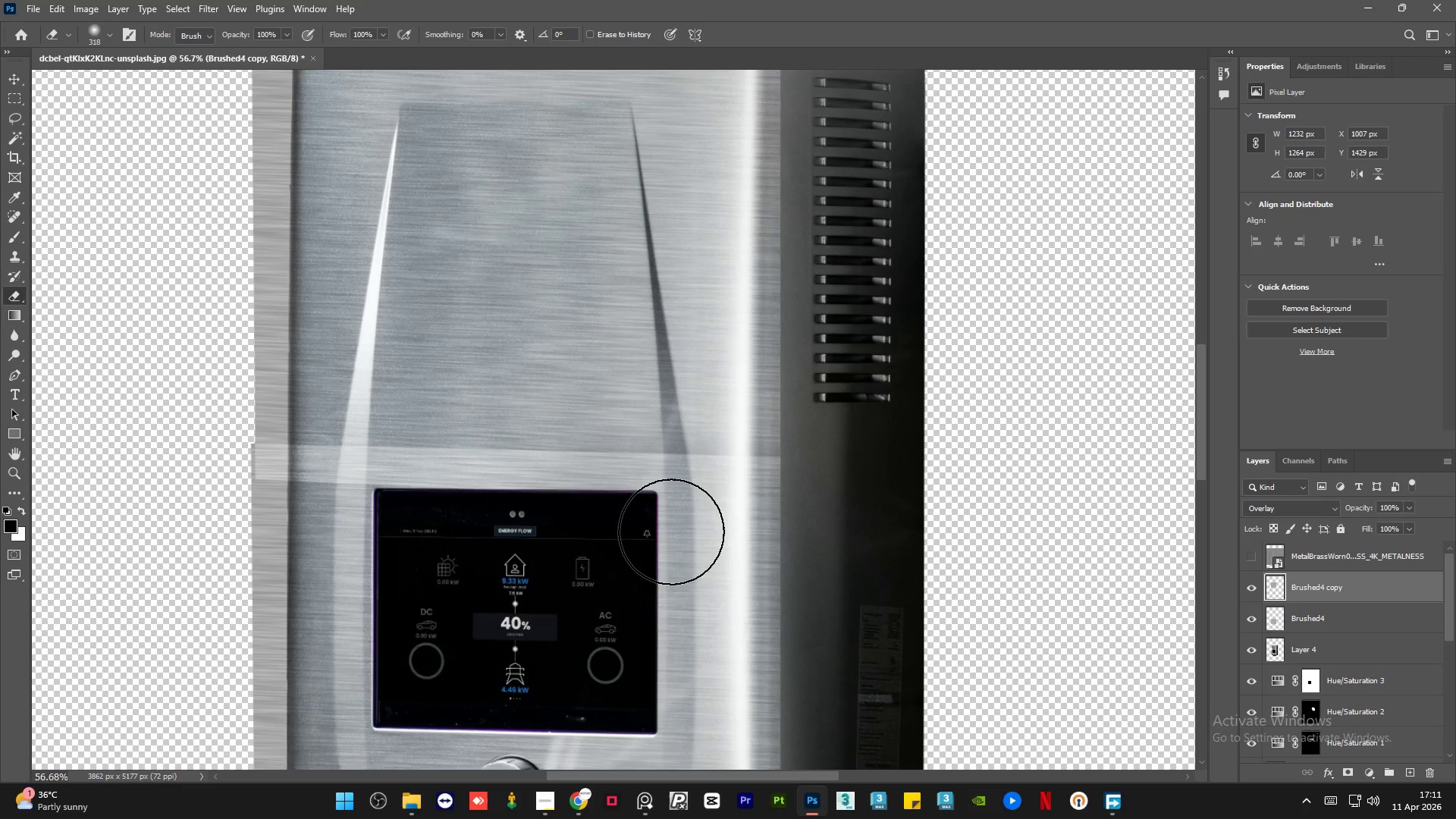 
scroll: coordinate [667, 554], scroll_direction: up, amount: 4.0
 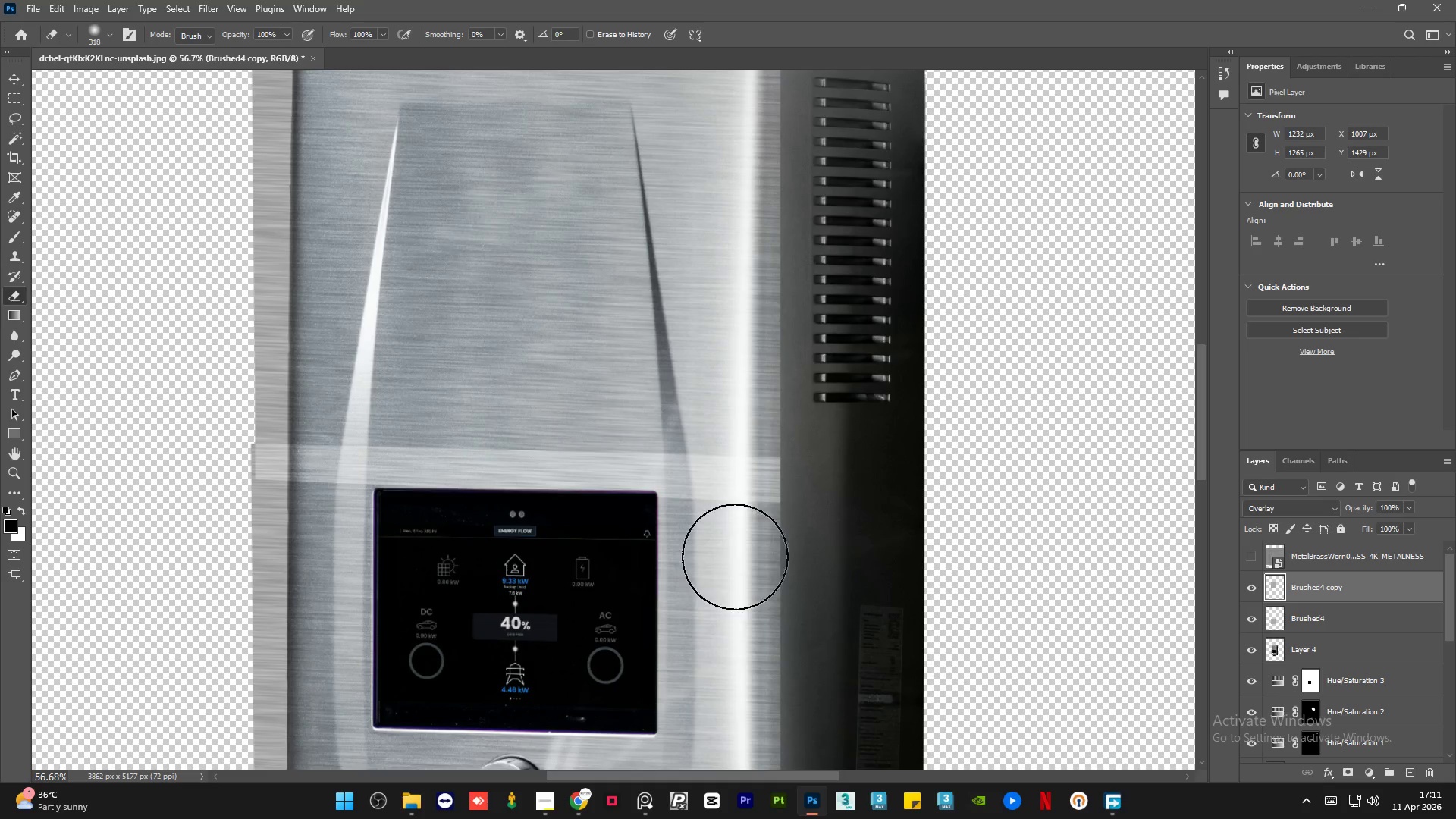 
key(Alt+AltLeft)
 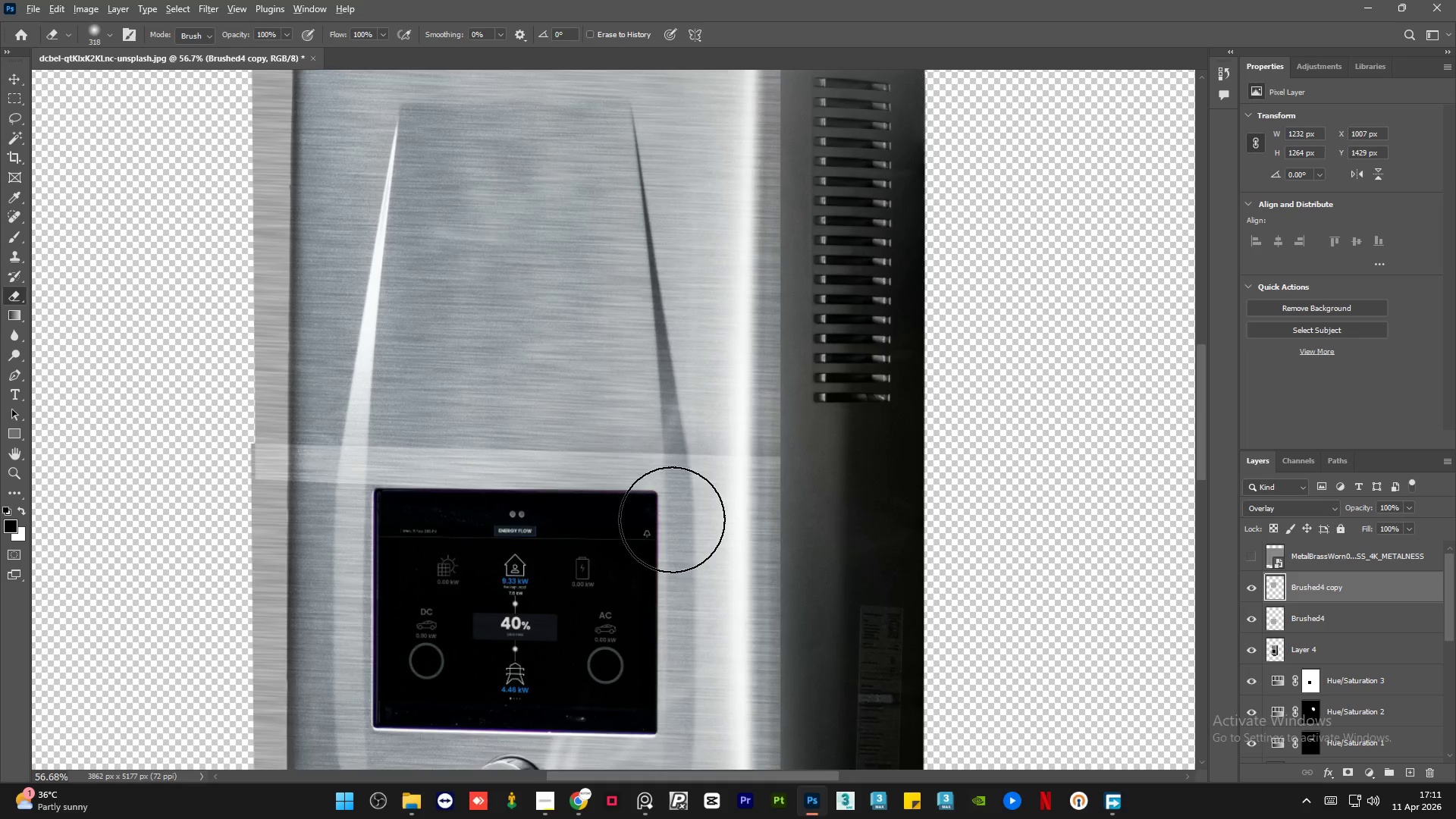 
hold_key(key=AltLeft, duration=0.5)
 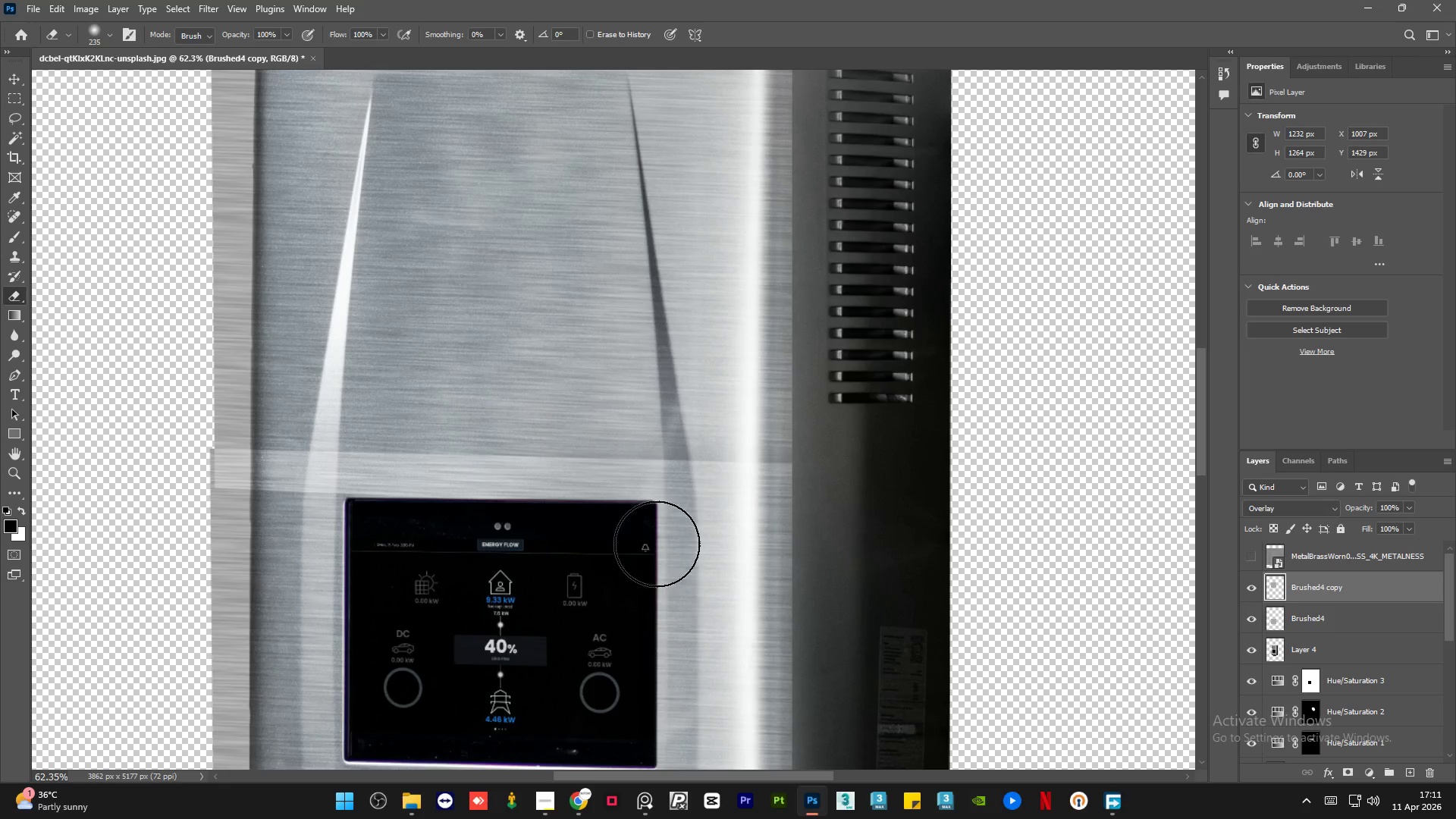 
scroll: coordinate [669, 519], scroll_direction: up, amount: 2.0
 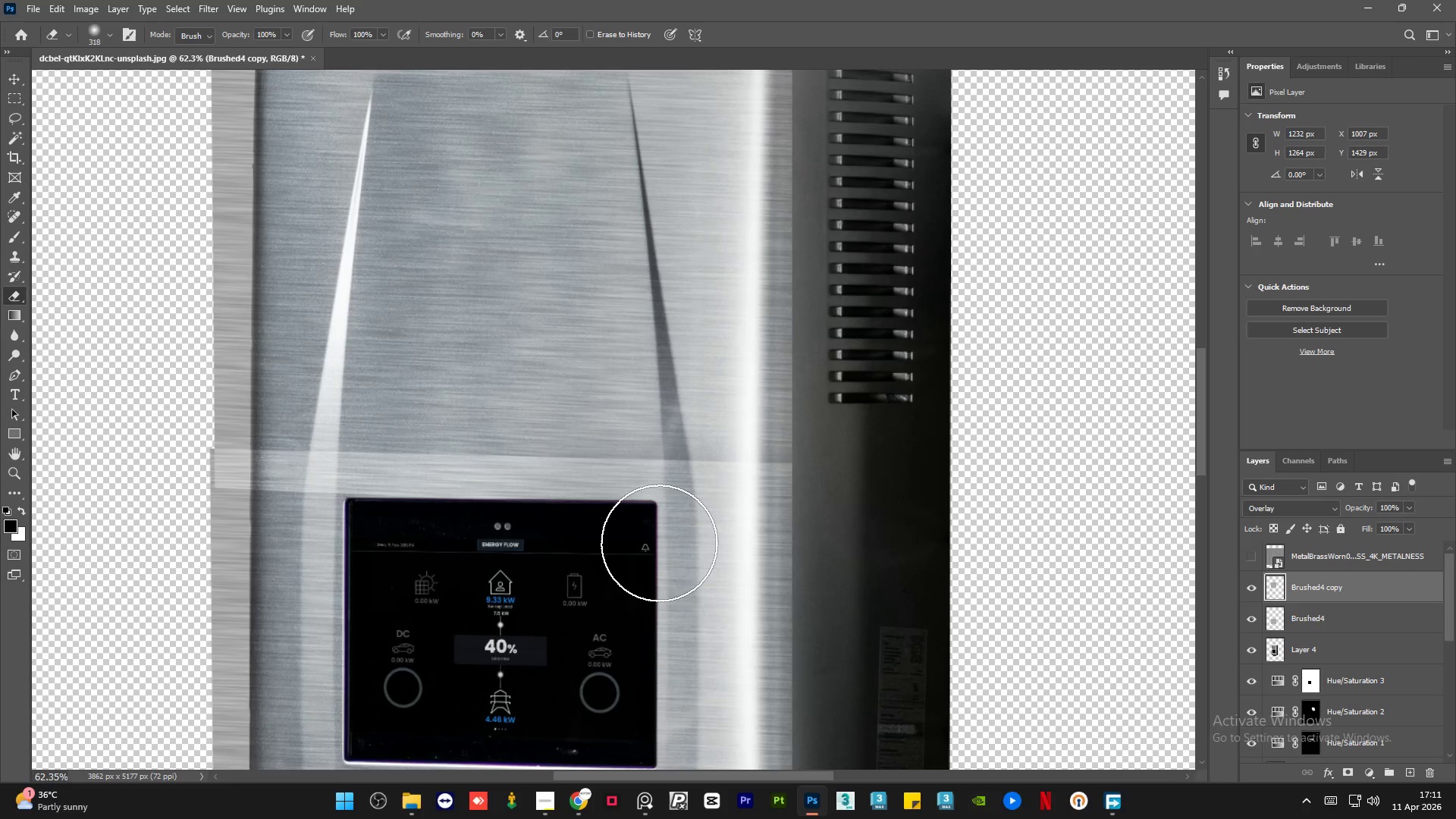 
left_click_drag(start_coordinate=[657, 544], to_coordinate=[211, 519])
 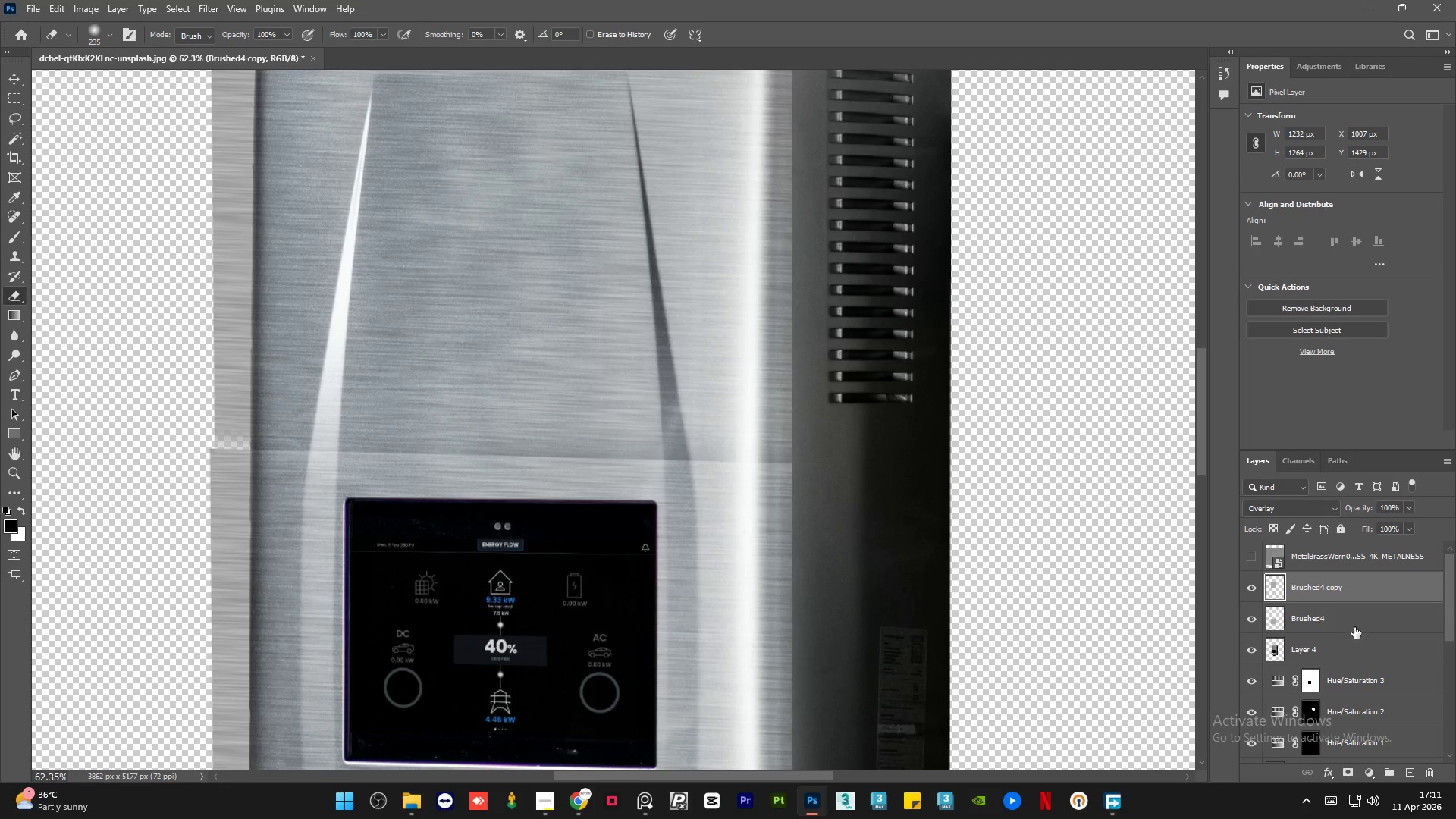 
left_click([1356, 624])
 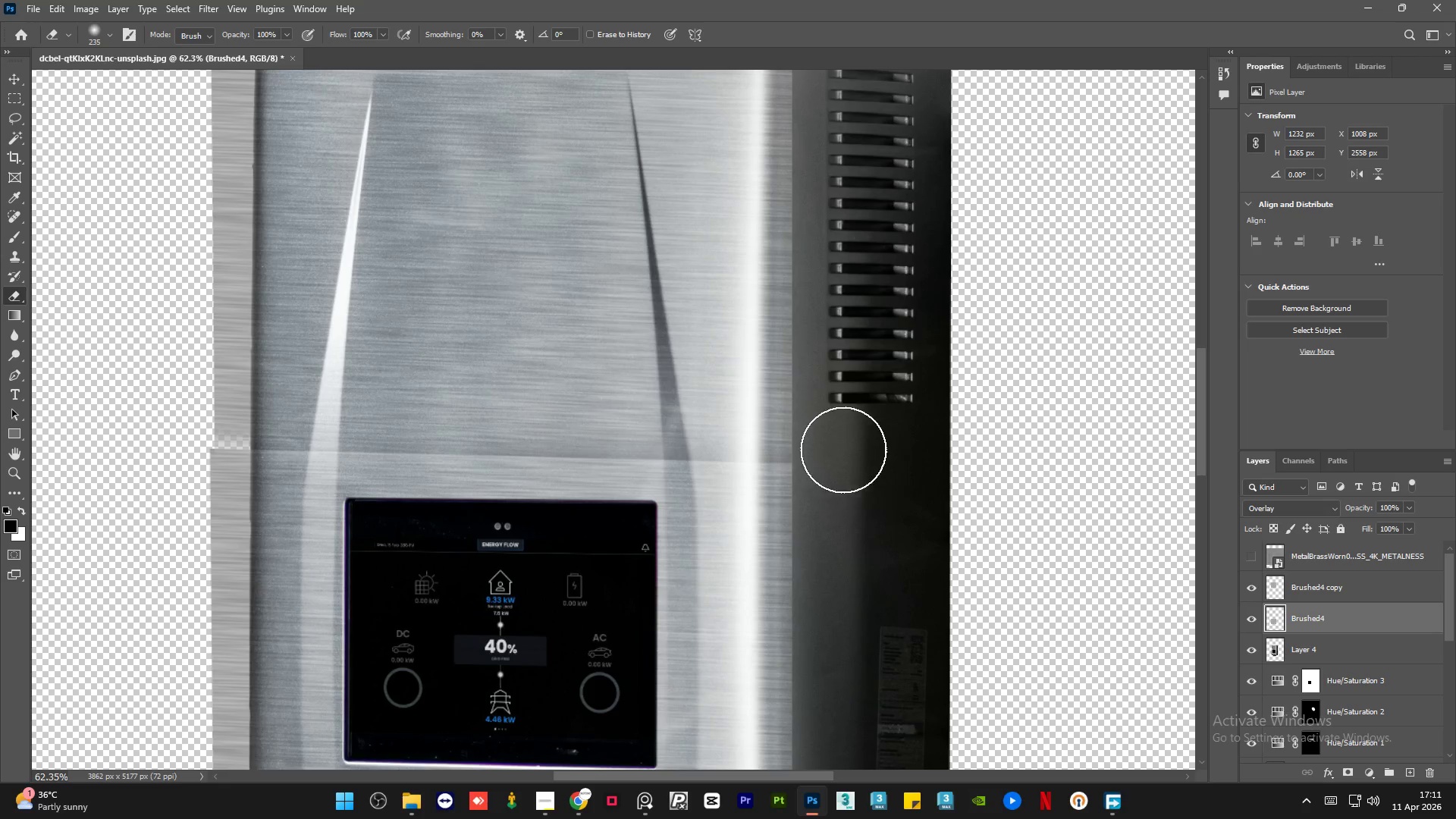 
left_click_drag(start_coordinate=[746, 398], to_coordinate=[184, 405])
 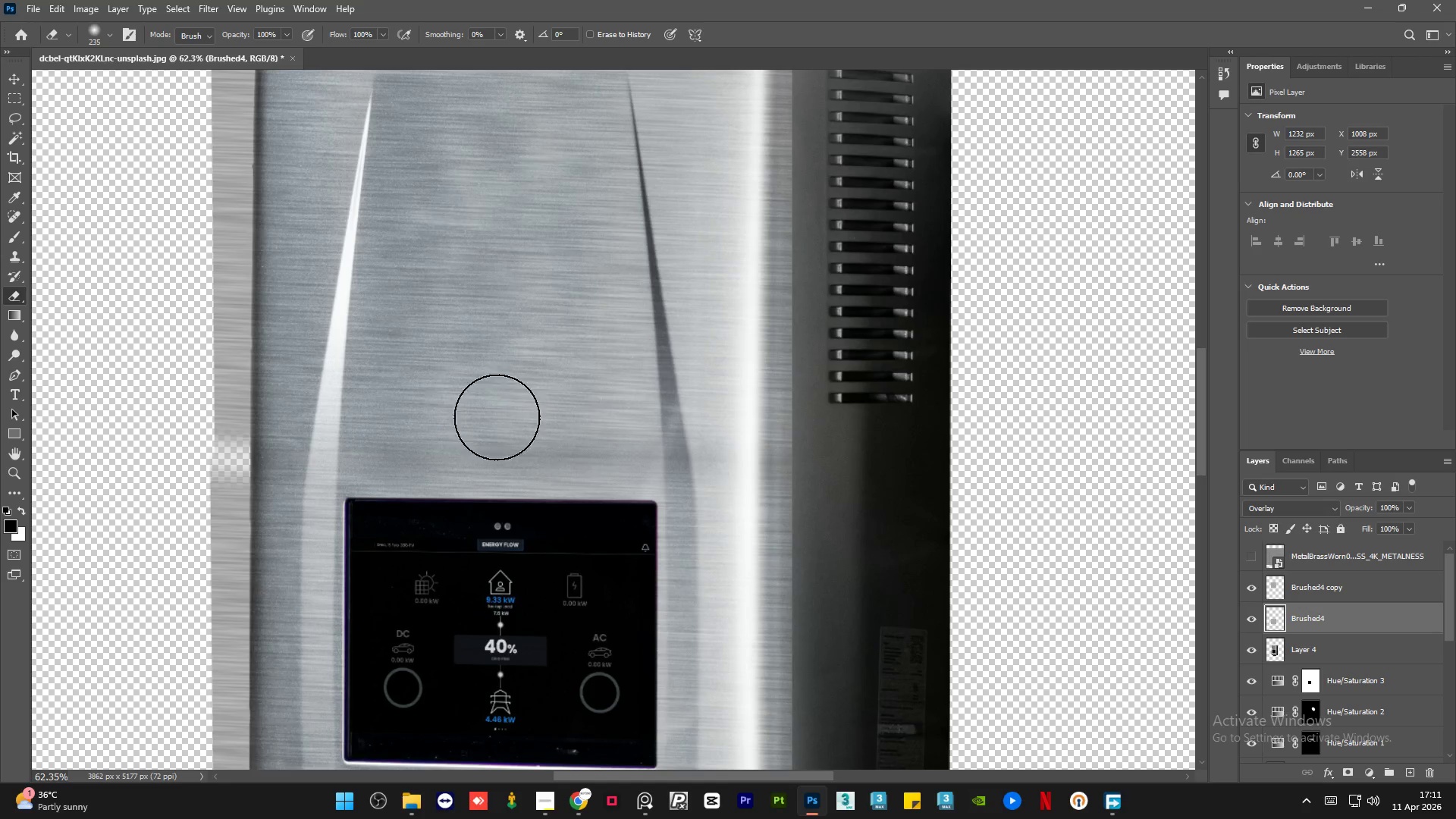 
hold_key(key=AltLeft, duration=1.28)
scroll: coordinate [606, 365], scroll_direction: none, amount: 0.0
 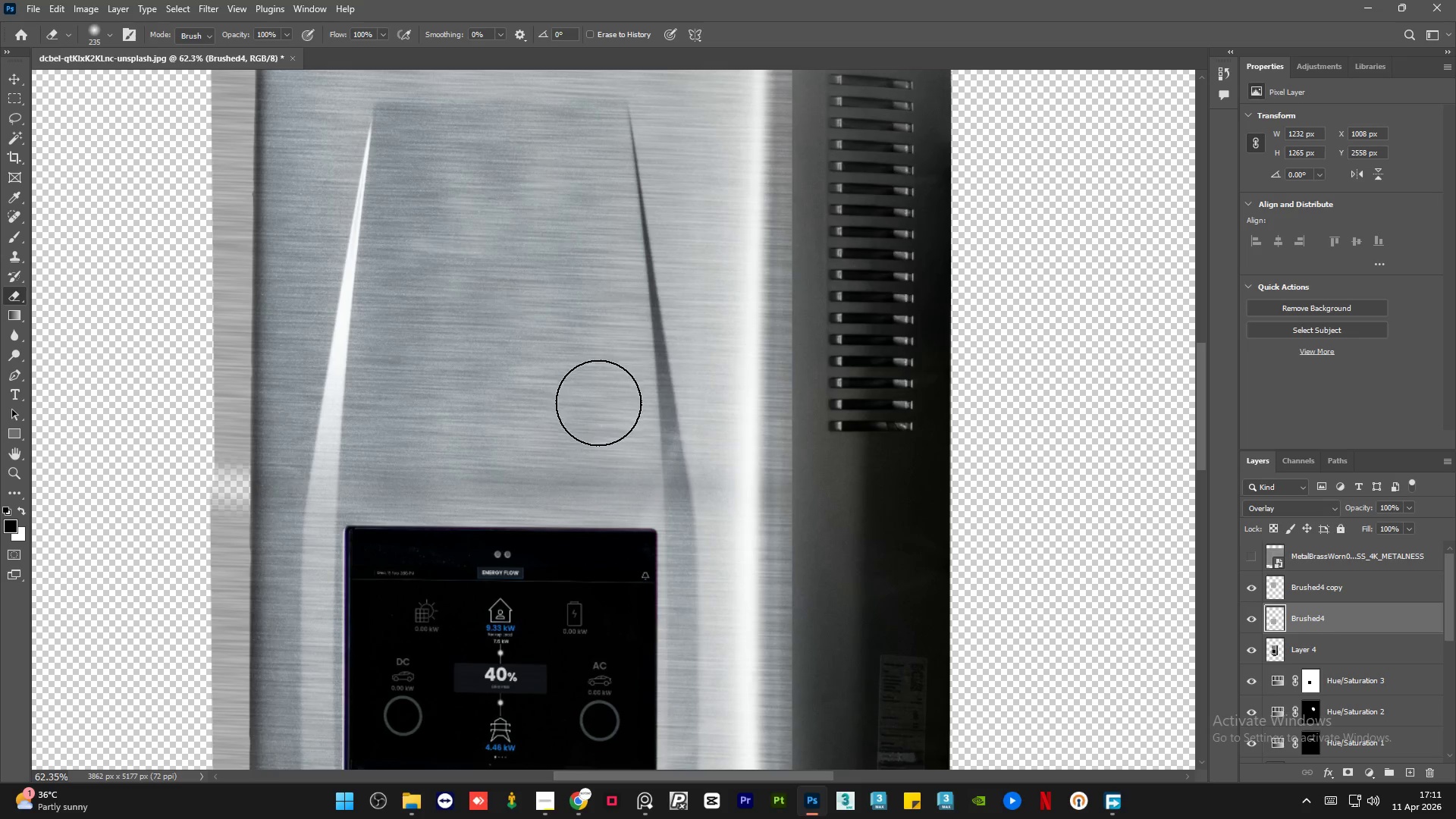 
left_click_drag(start_coordinate=[574, 430], to_coordinate=[741, 425])
 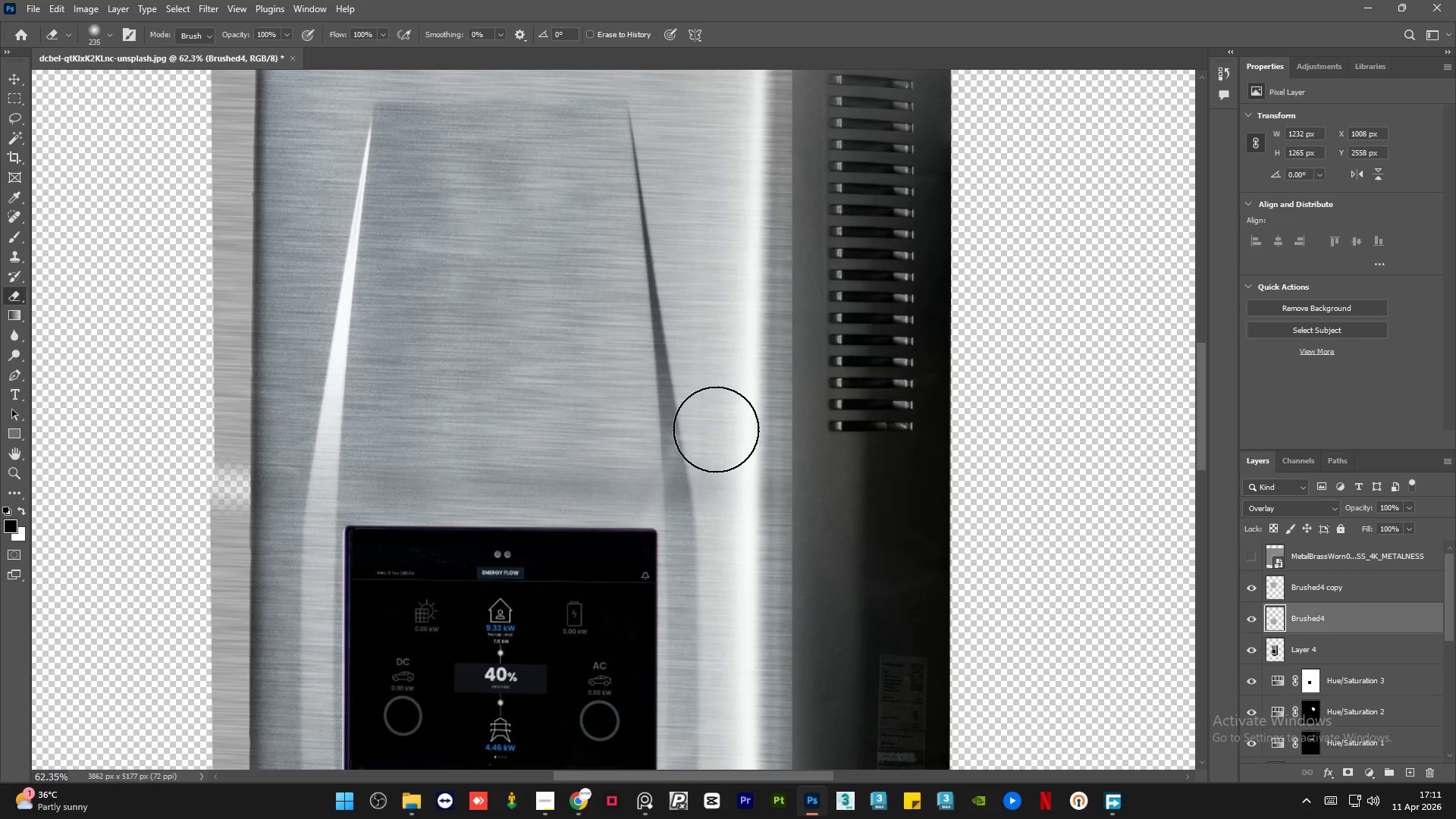 
hold_key(key=AltLeft, duration=1.5)
hold_key(key=AltLeft, duration=0.67)
scroll: coordinate [602, 362], scroll_direction: down, amount: 7.0
 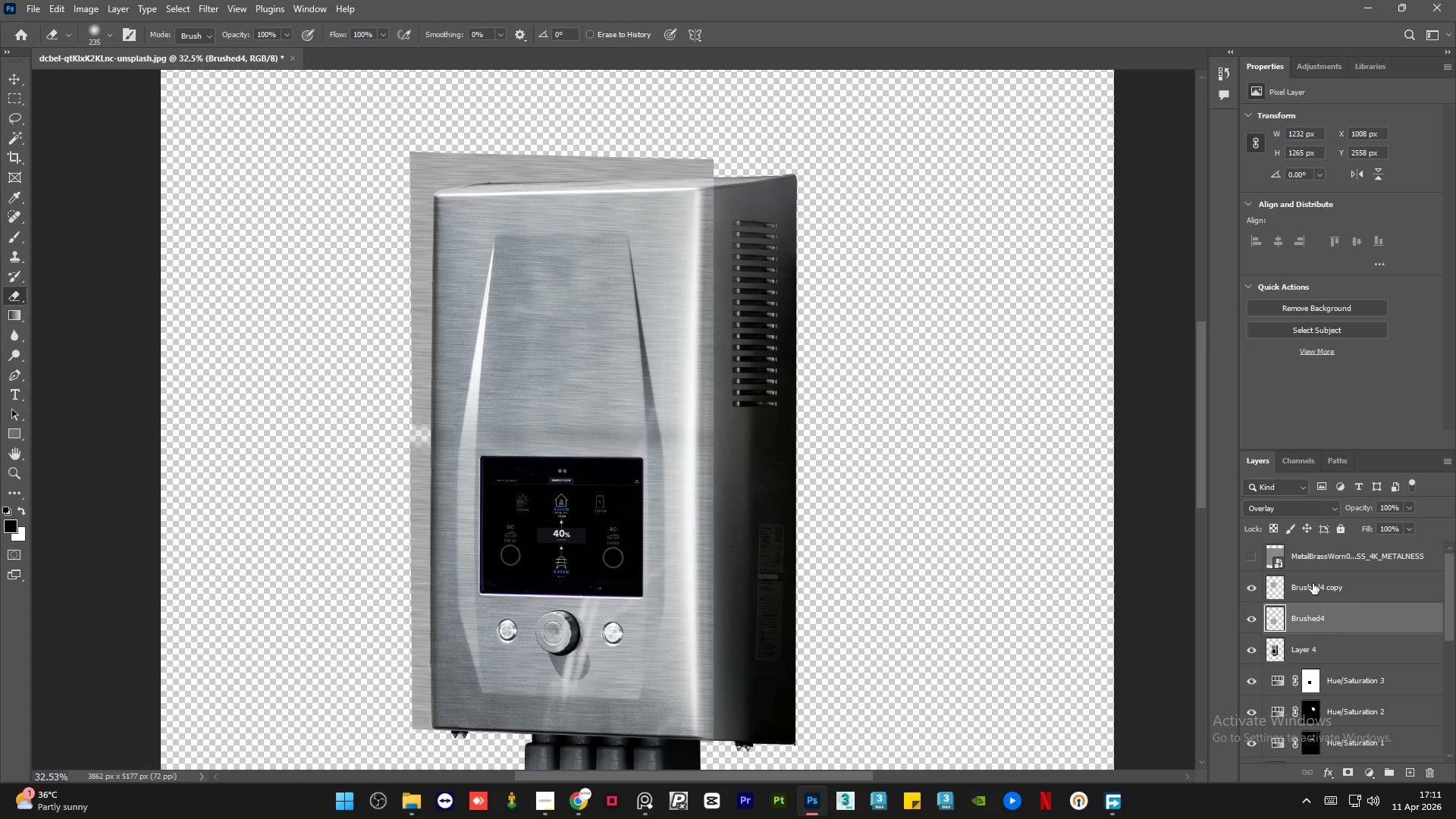 
left_click([1362, 590])
 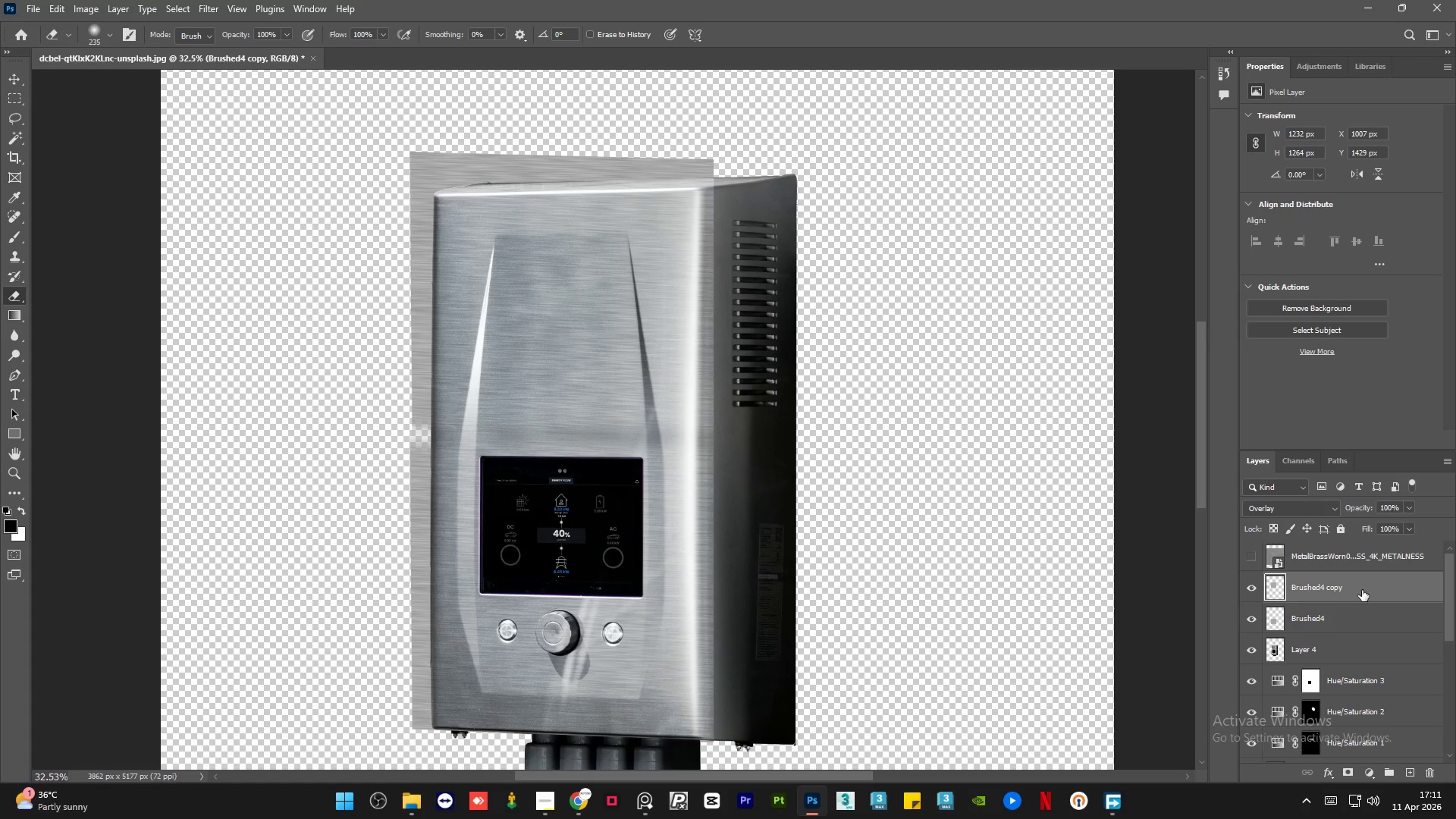 
key(ArrowDown)
 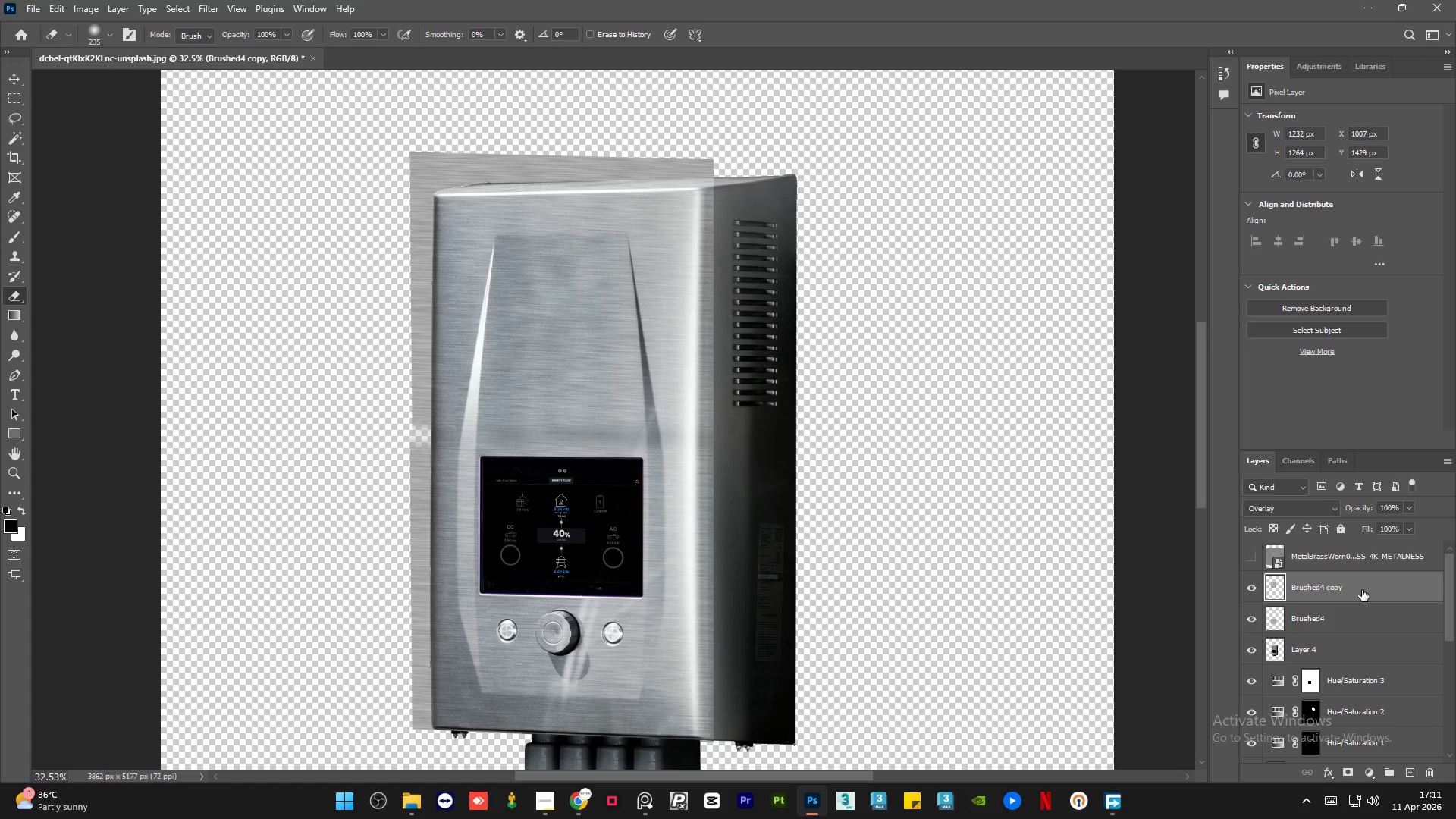 
key(ArrowDown)
 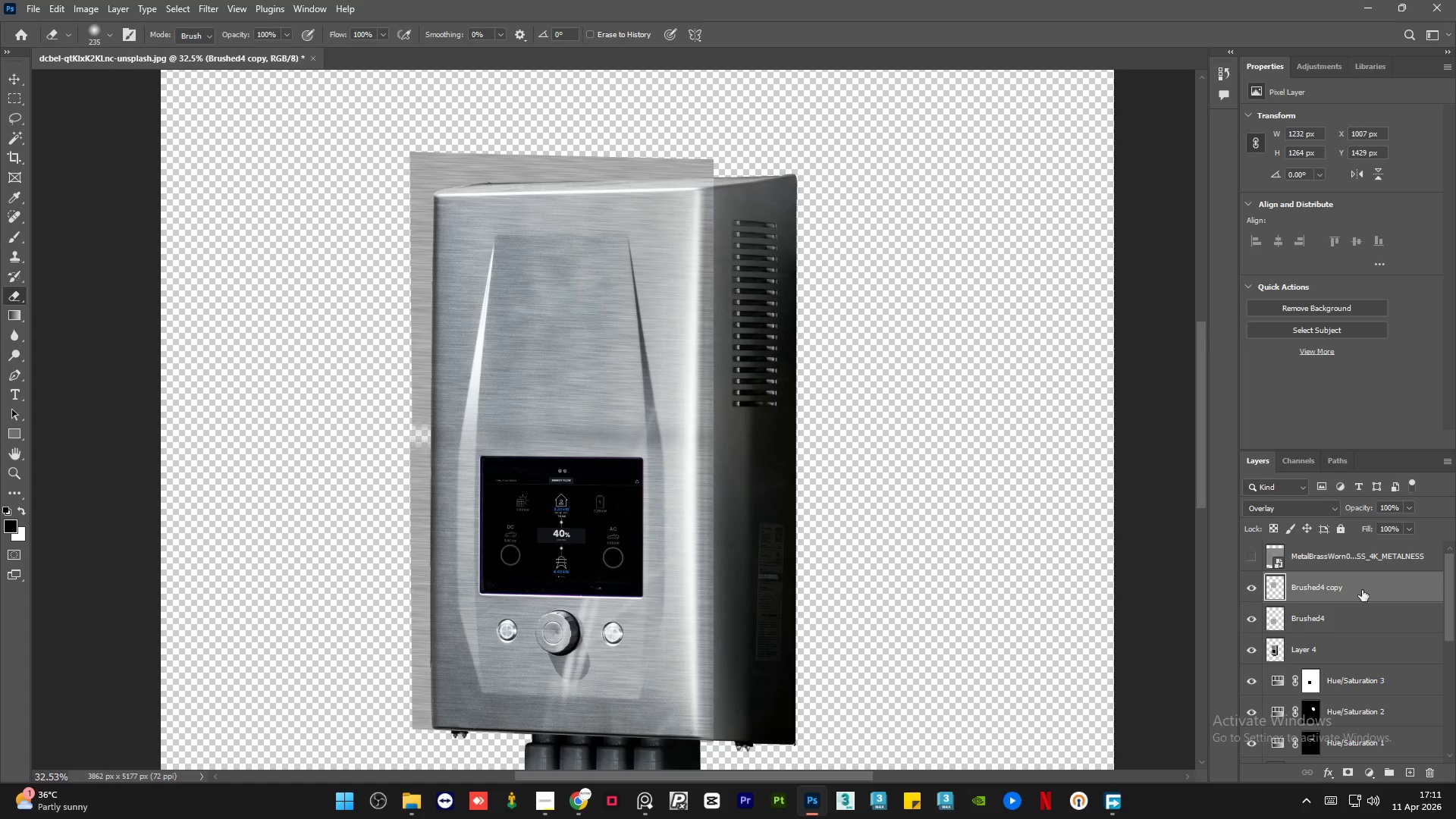 
key(ArrowDown)
 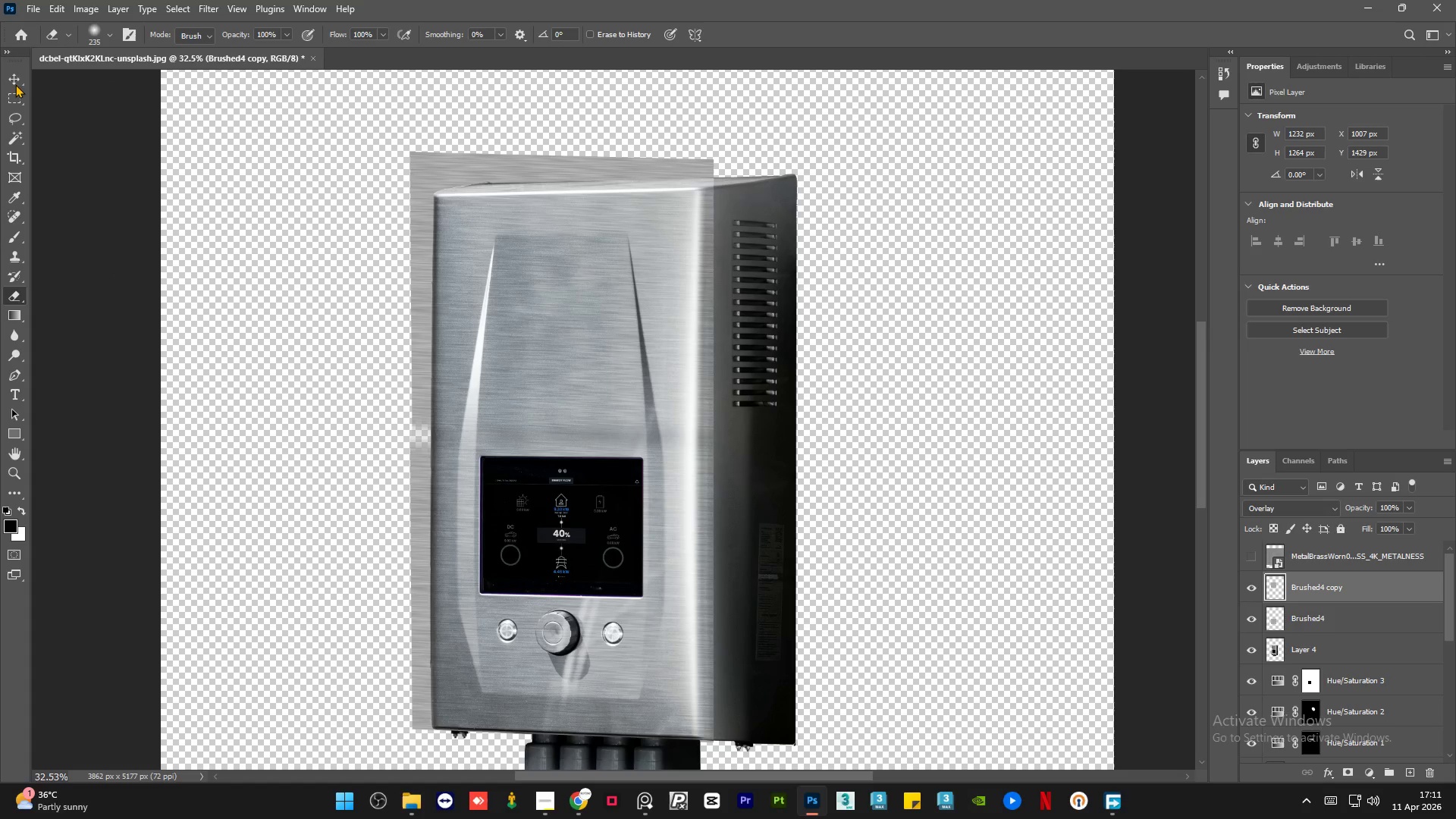 
left_click([11, 81])
 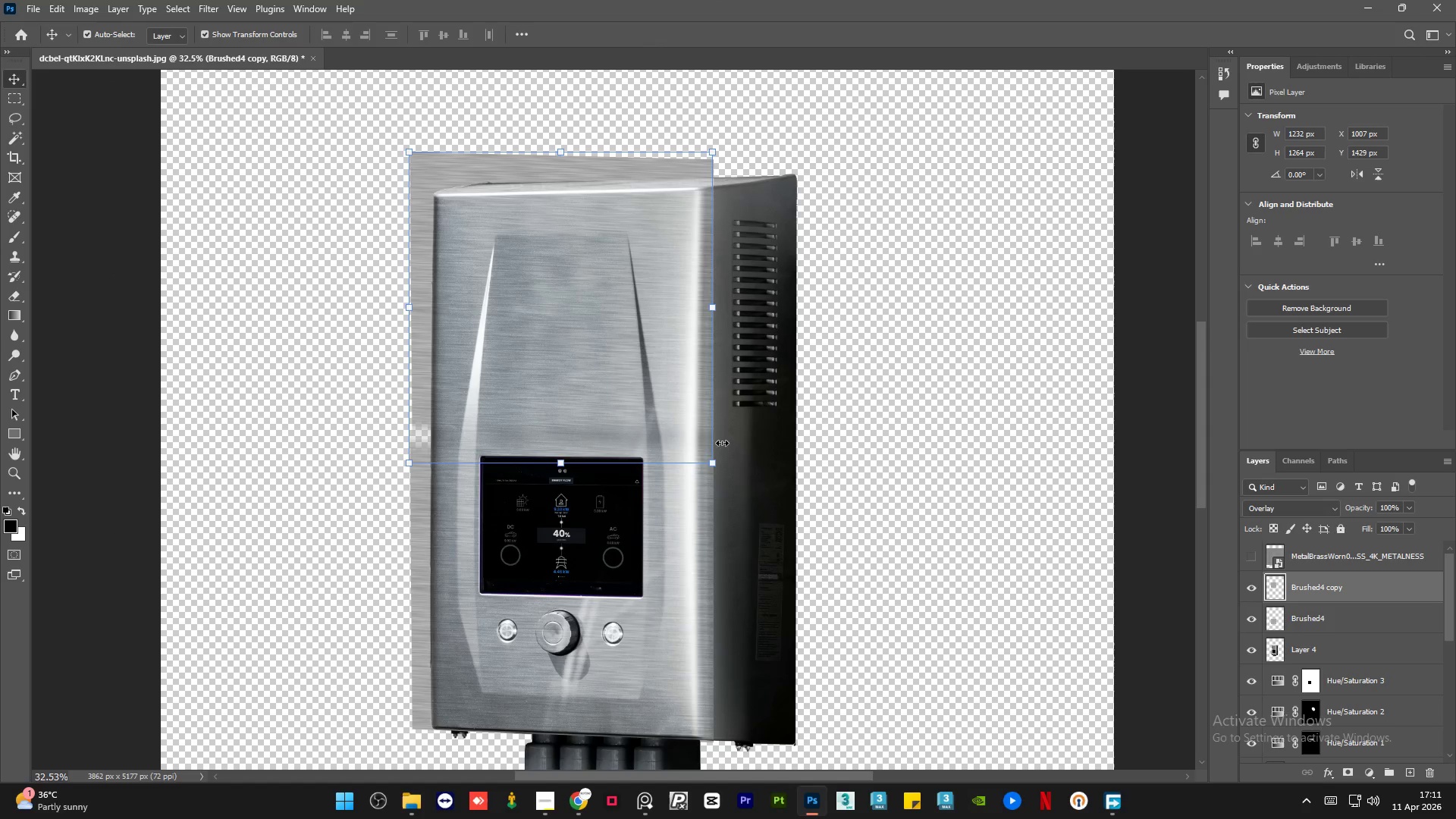 
key(ArrowDown)
 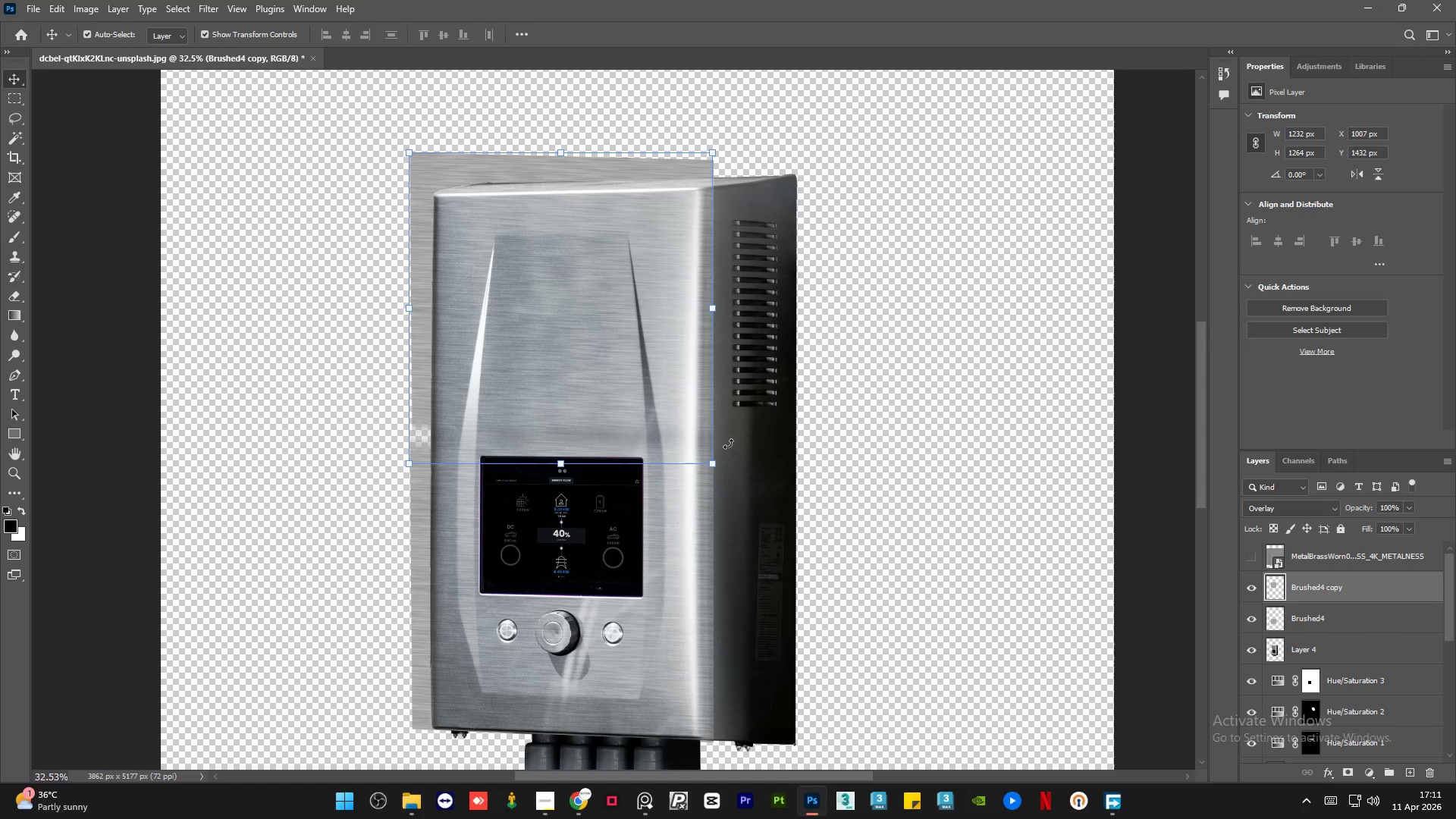 
key(ArrowDown)
 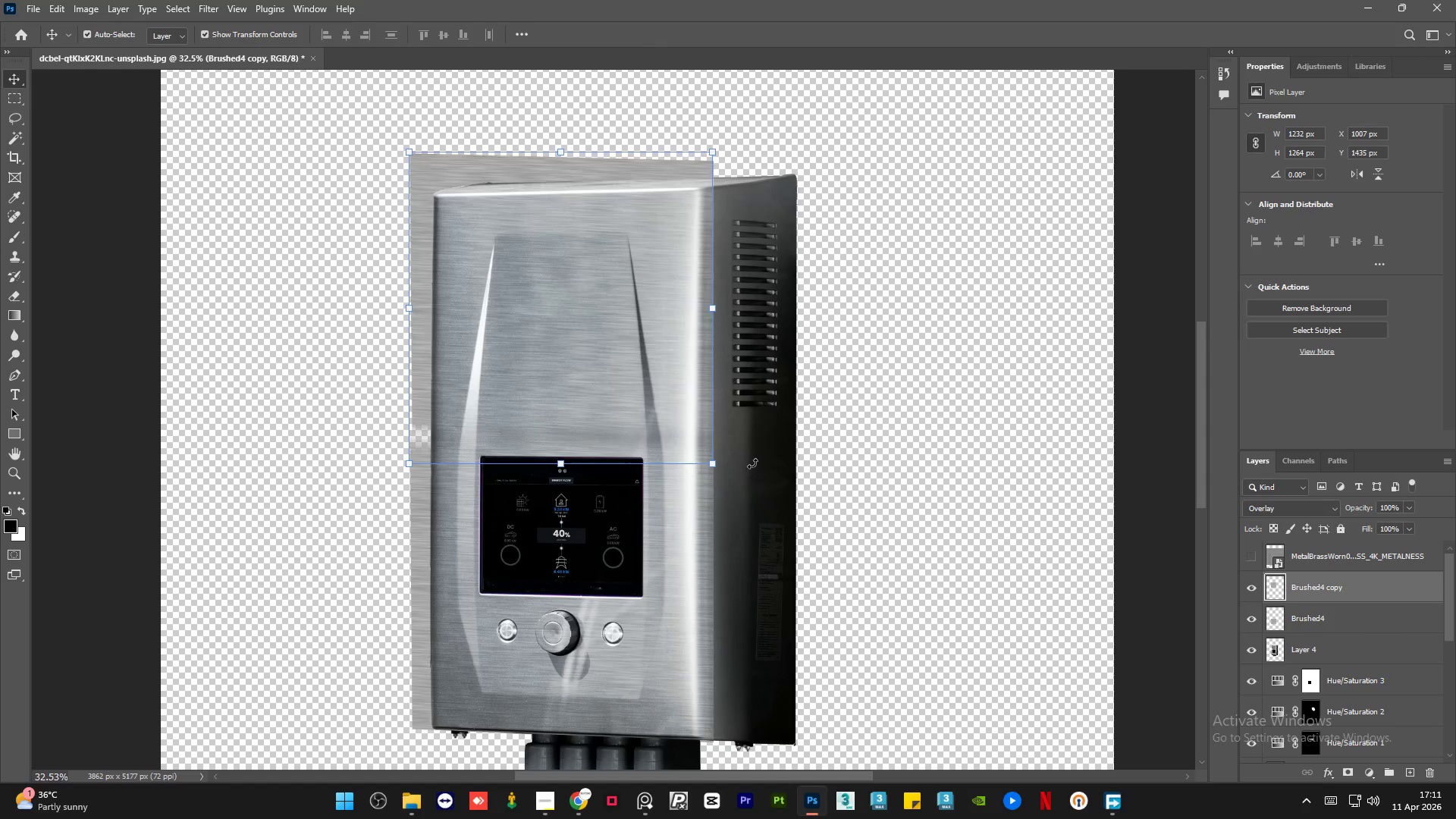 
key(ArrowUp)
 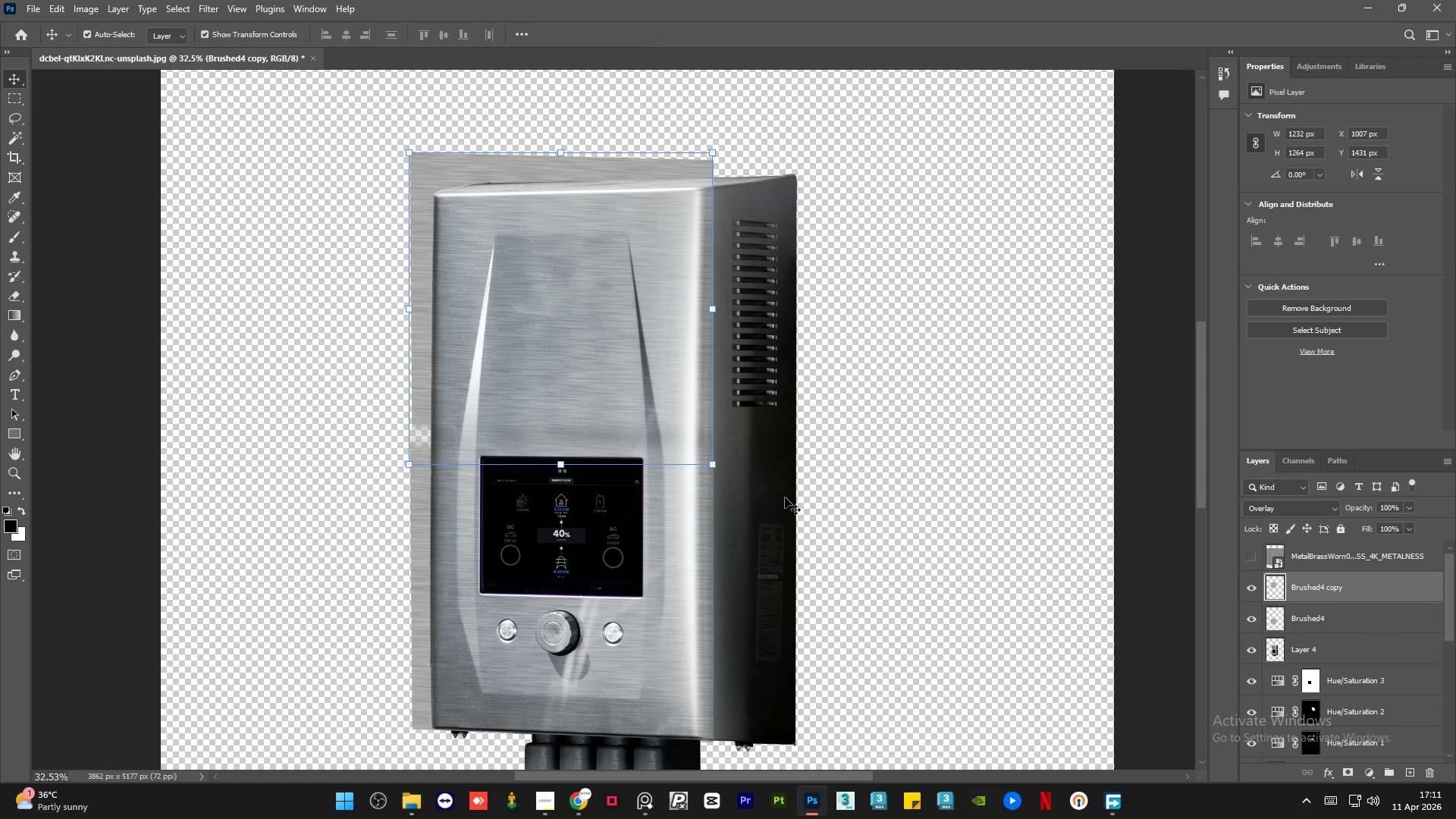 
key(ArrowDown)
 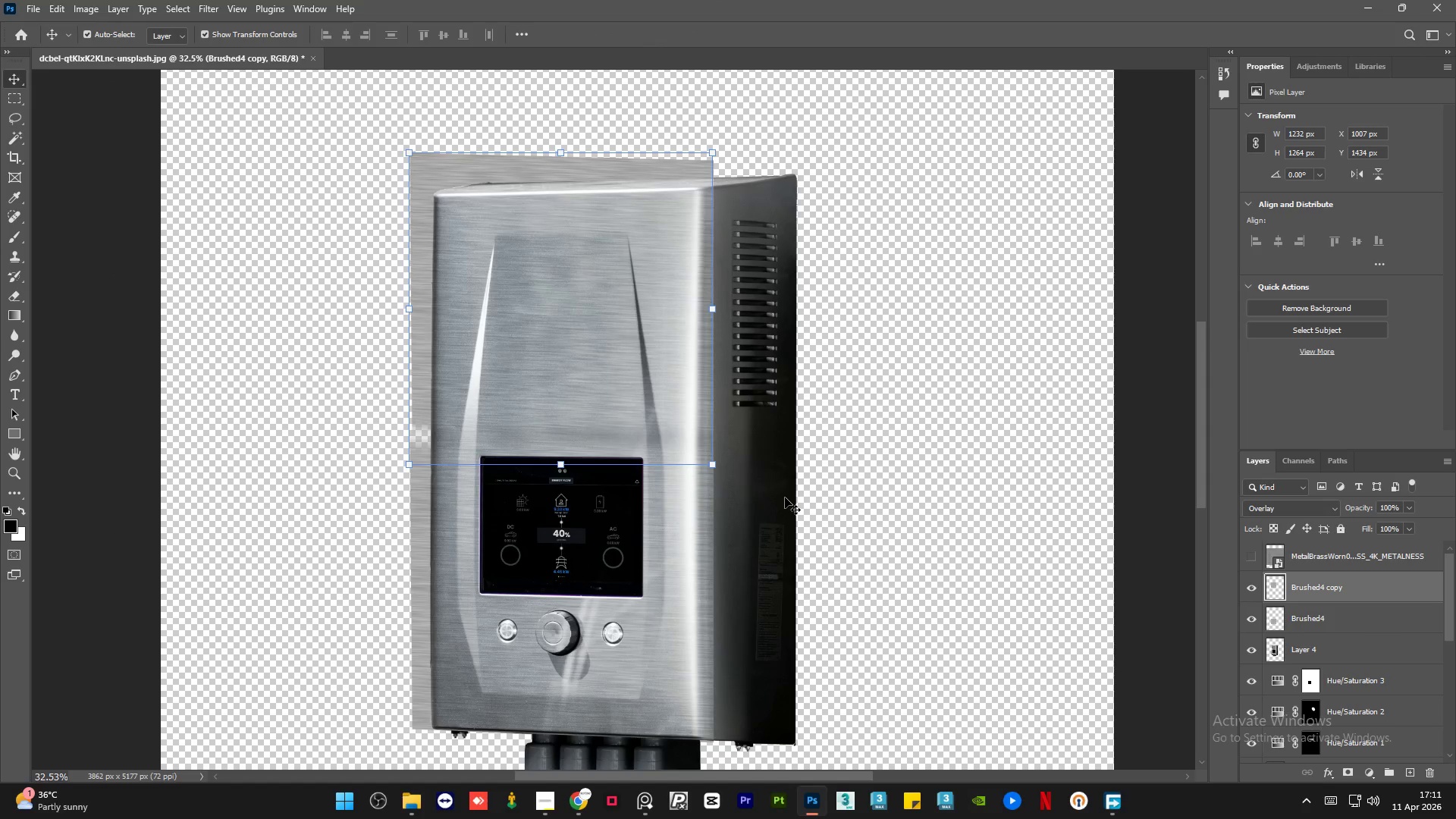 
key(ArrowDown)
 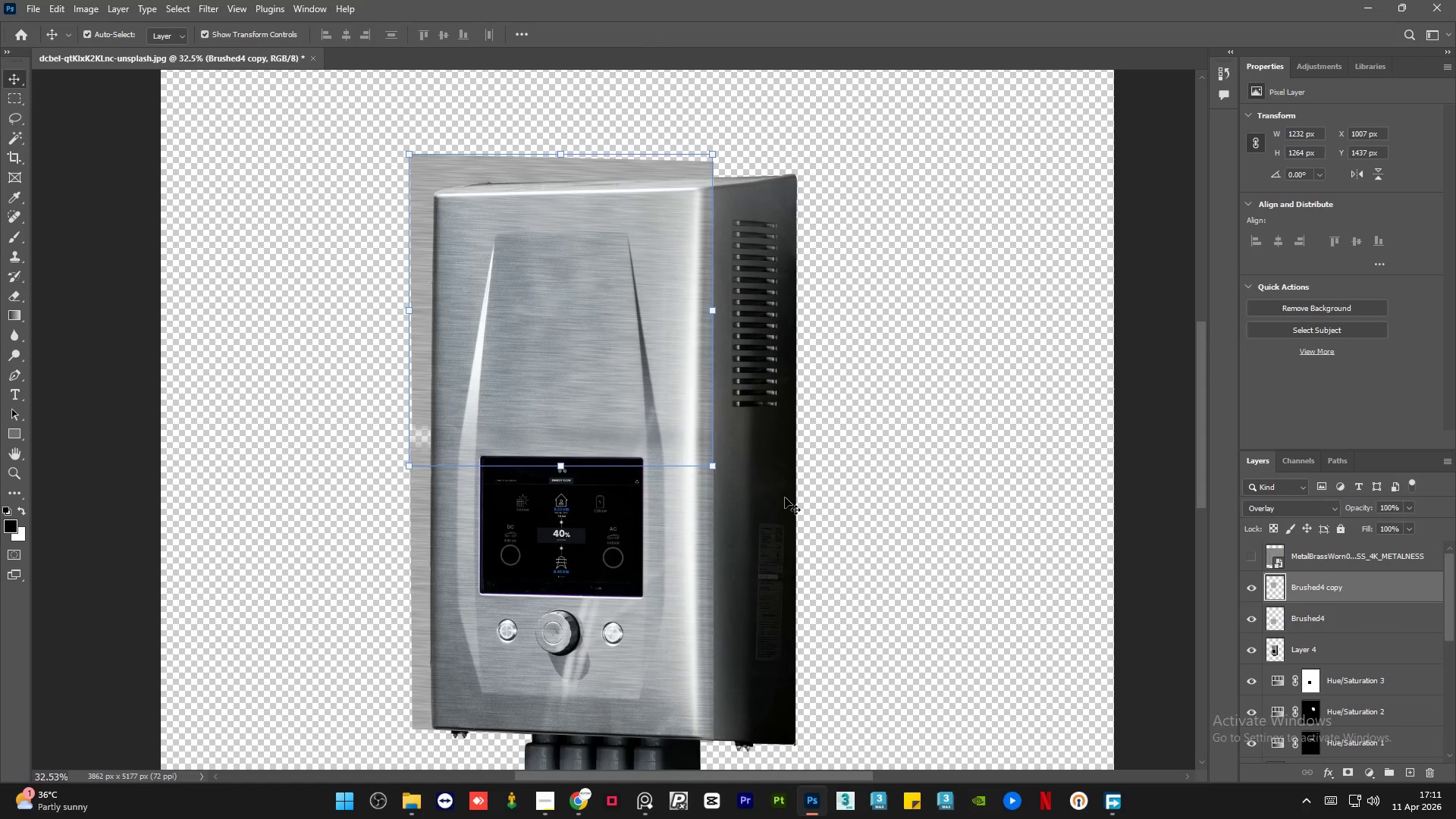 
key(ArrowDown)
 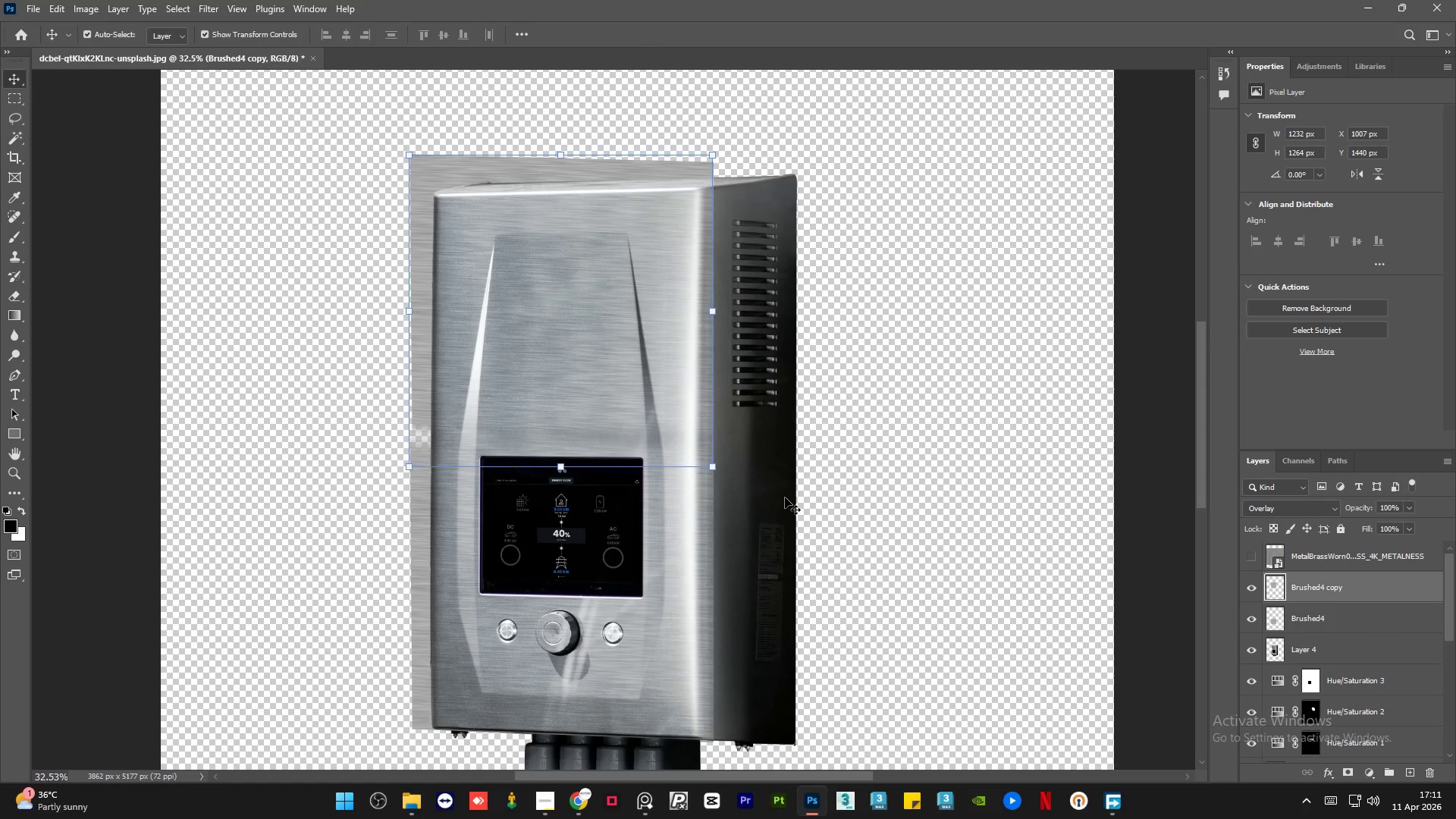 
key(ArrowDown)
 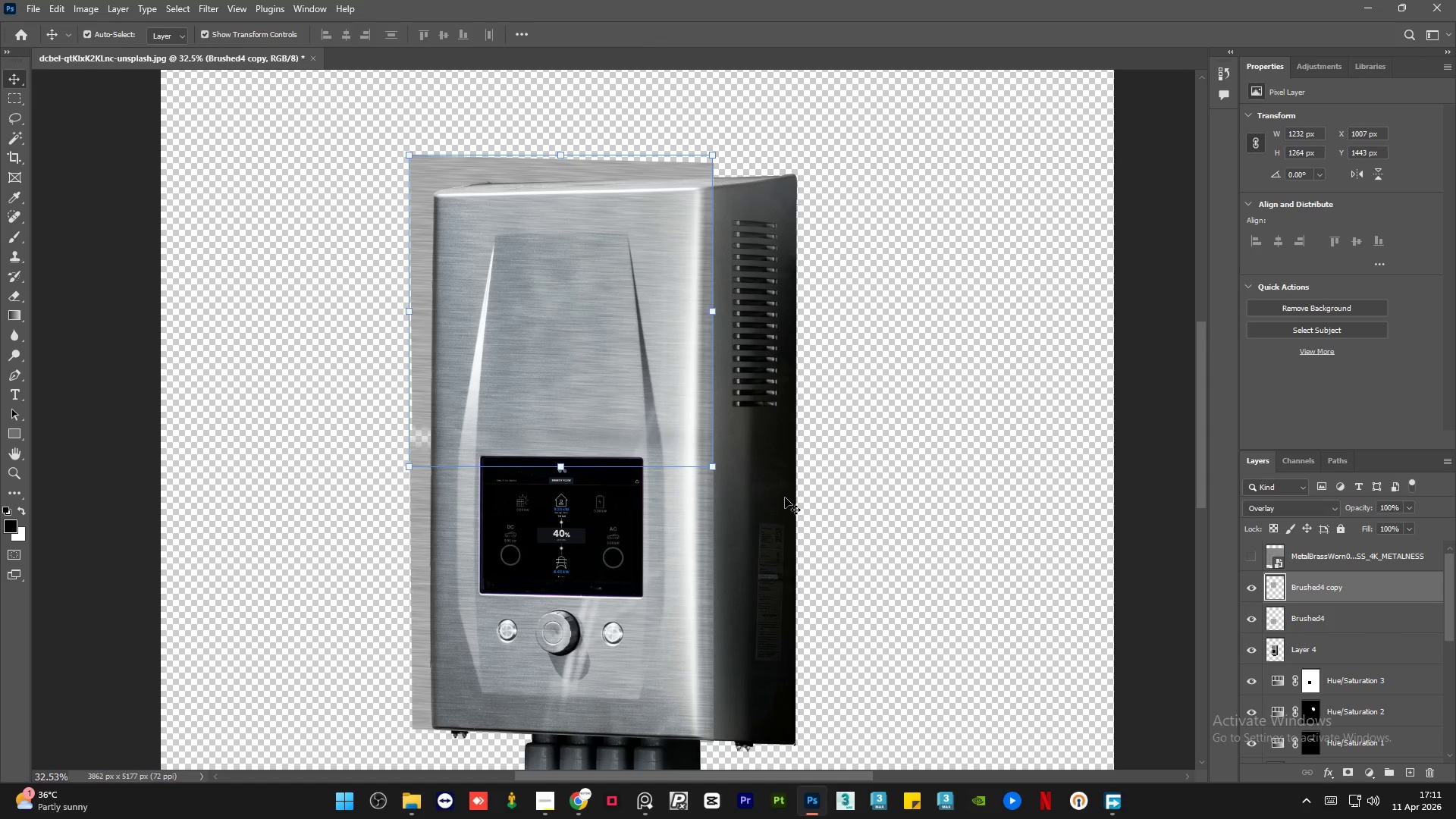 
key(ArrowDown)
 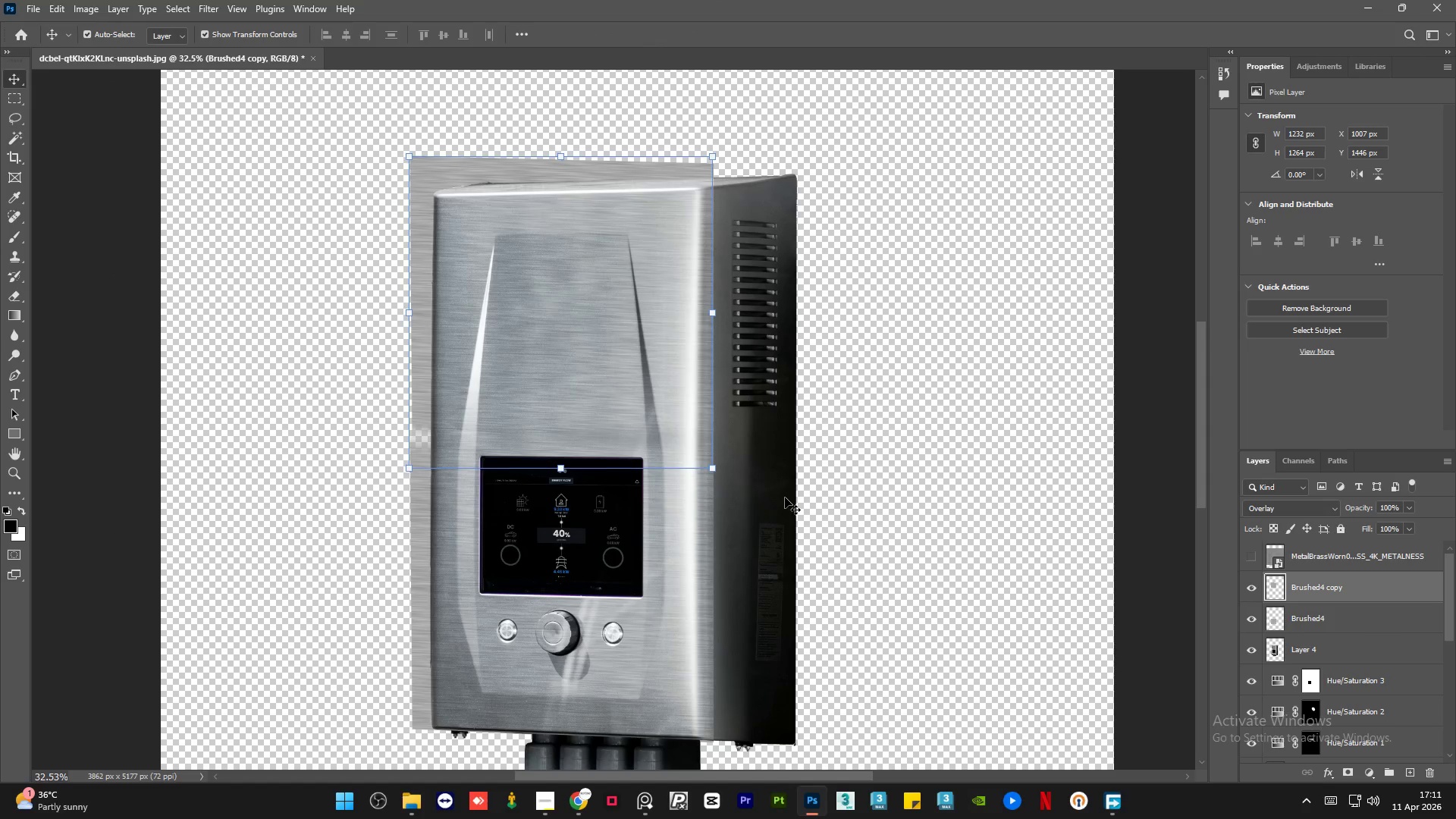 
key(ArrowDown)
 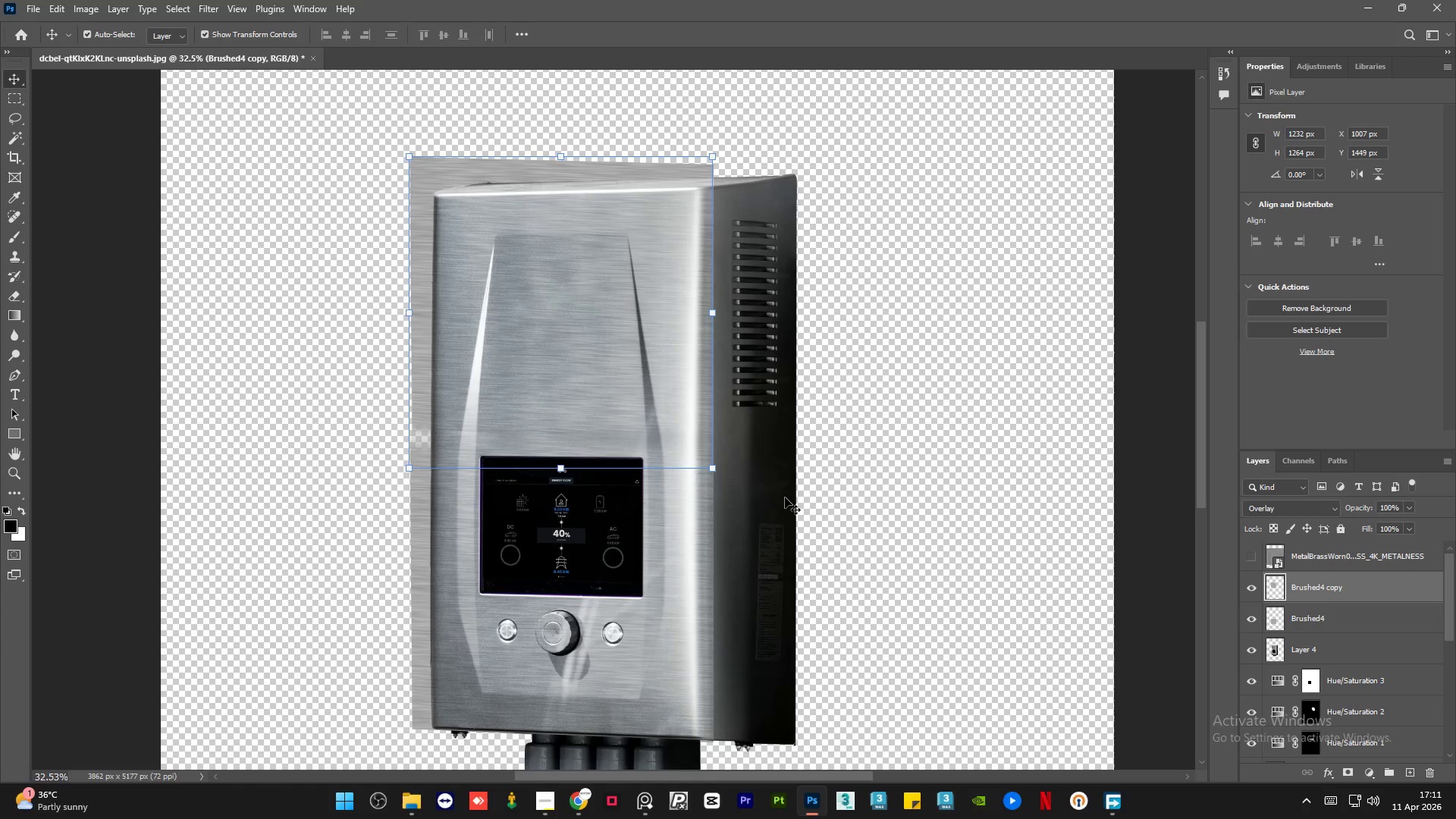 
key(ArrowDown)
 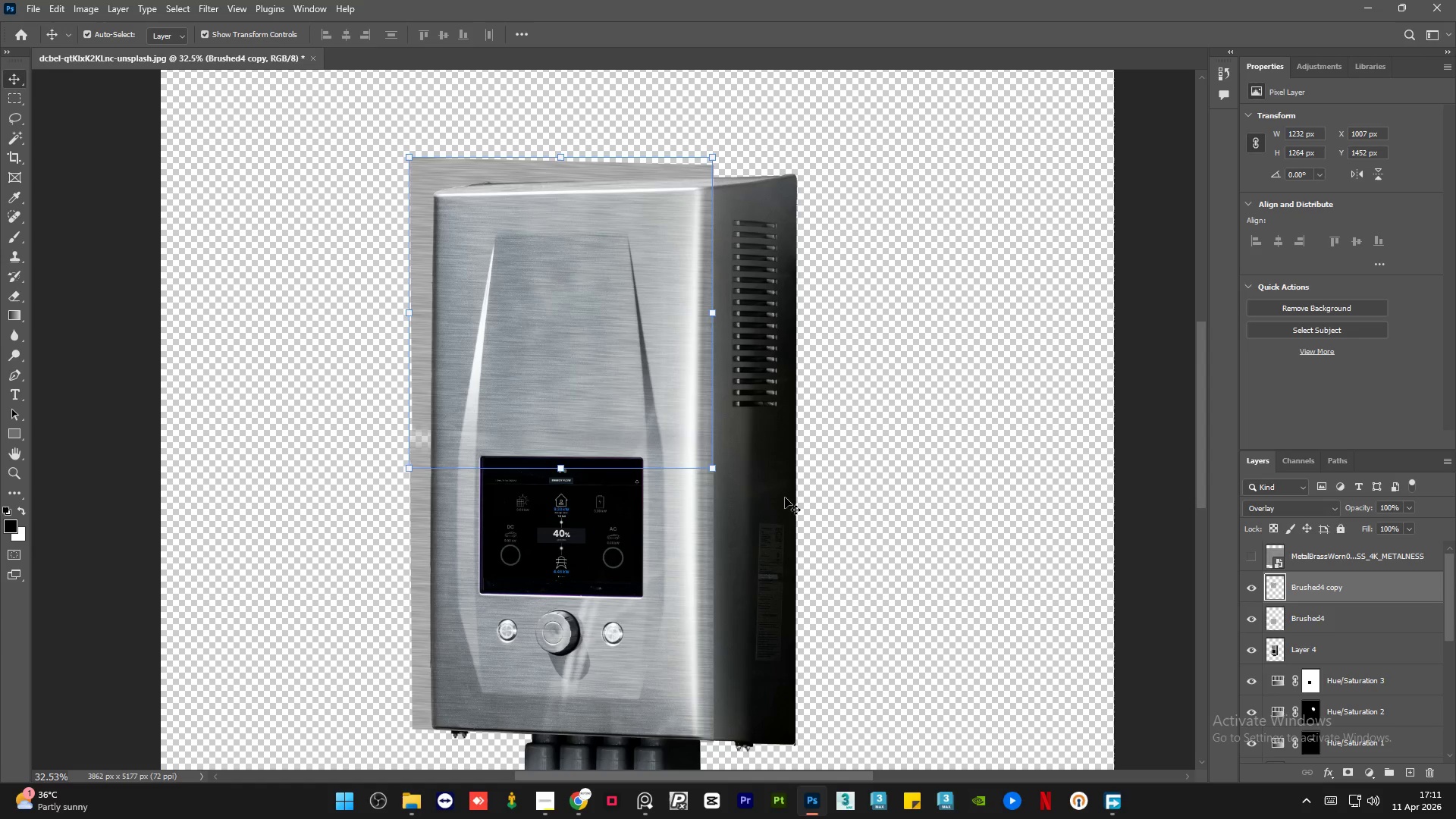 
key(ArrowDown)
 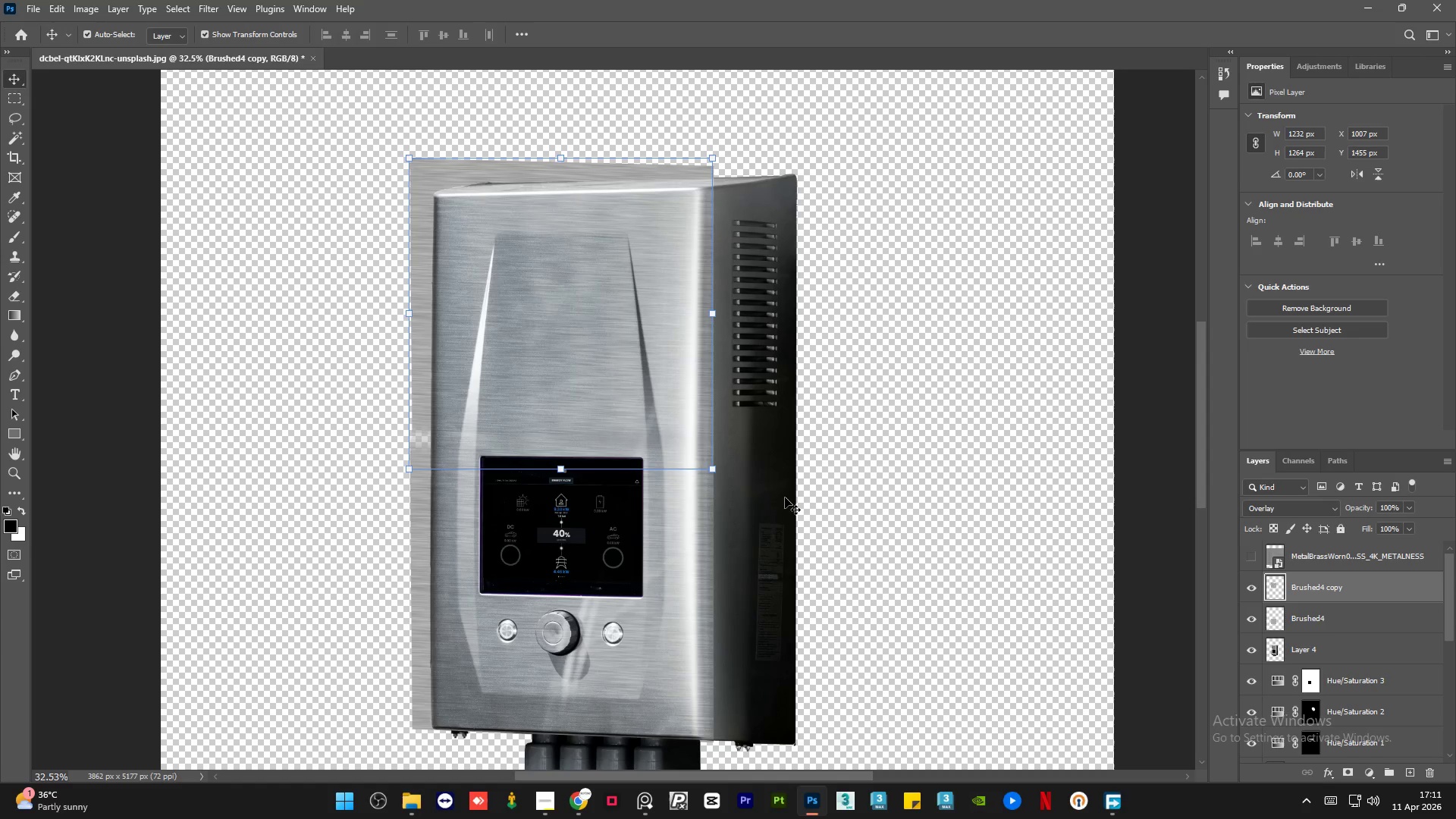 
key(ArrowDown)
 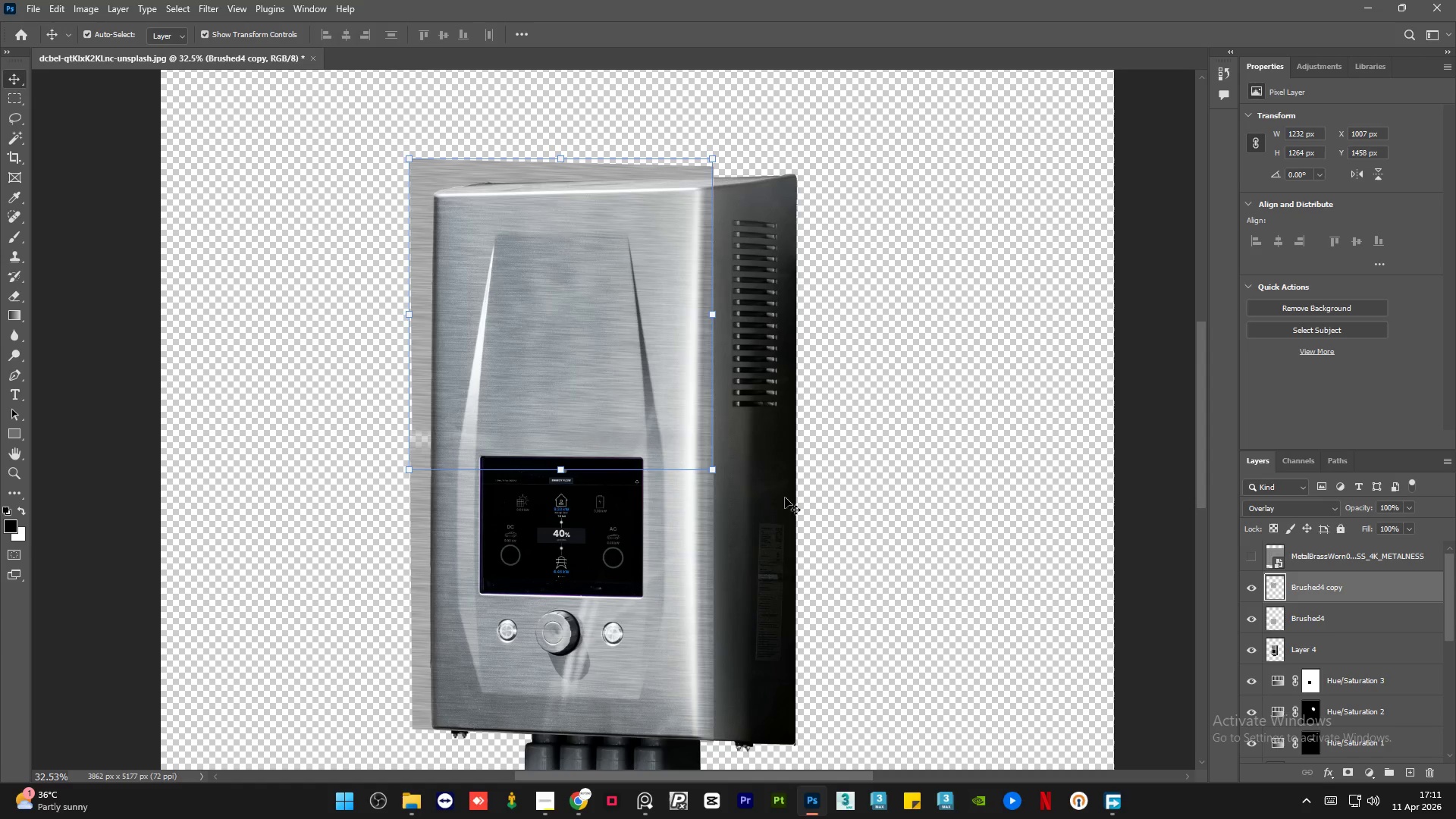 
key(ArrowDown)
 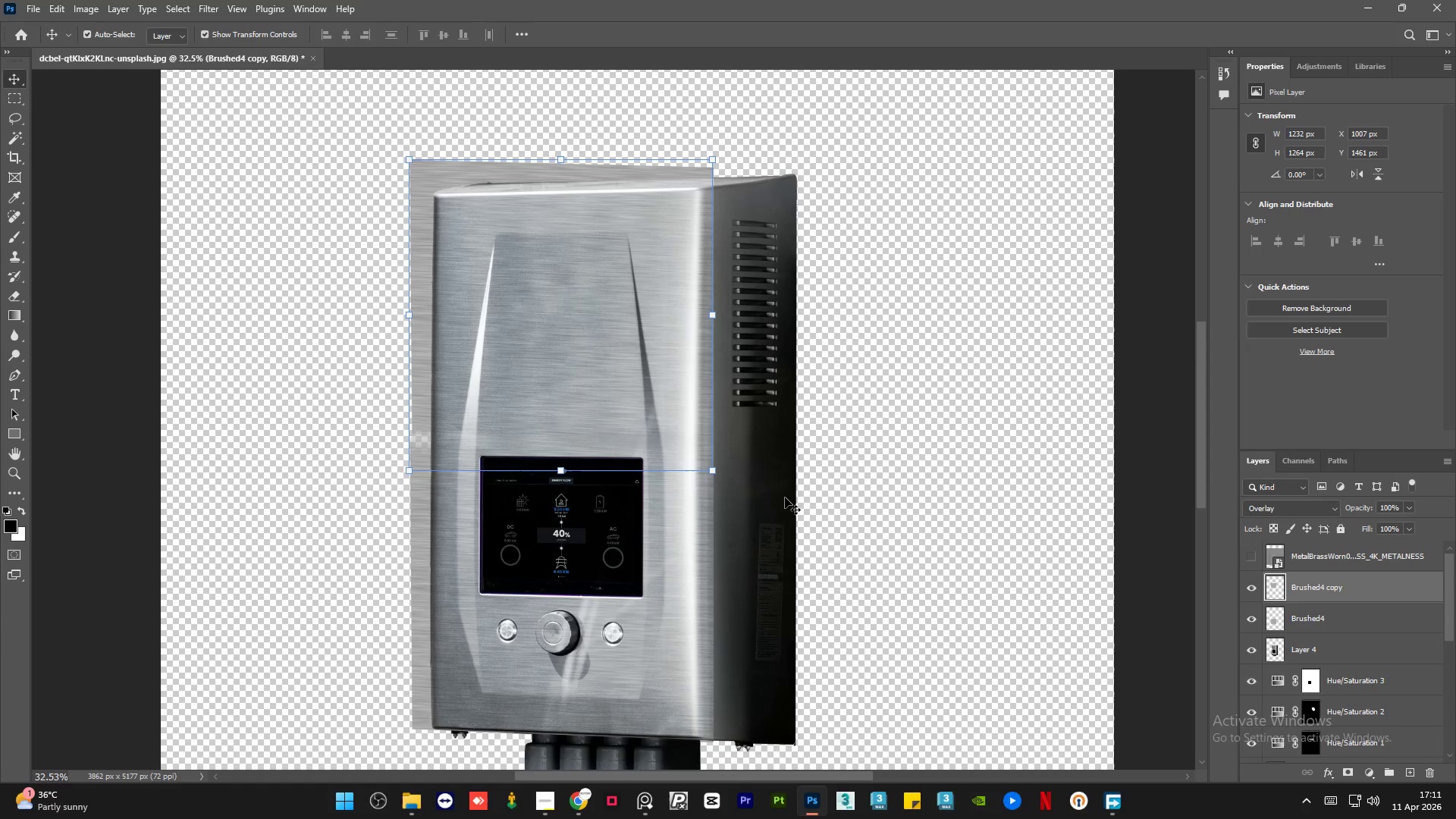 
key(ArrowDown)
 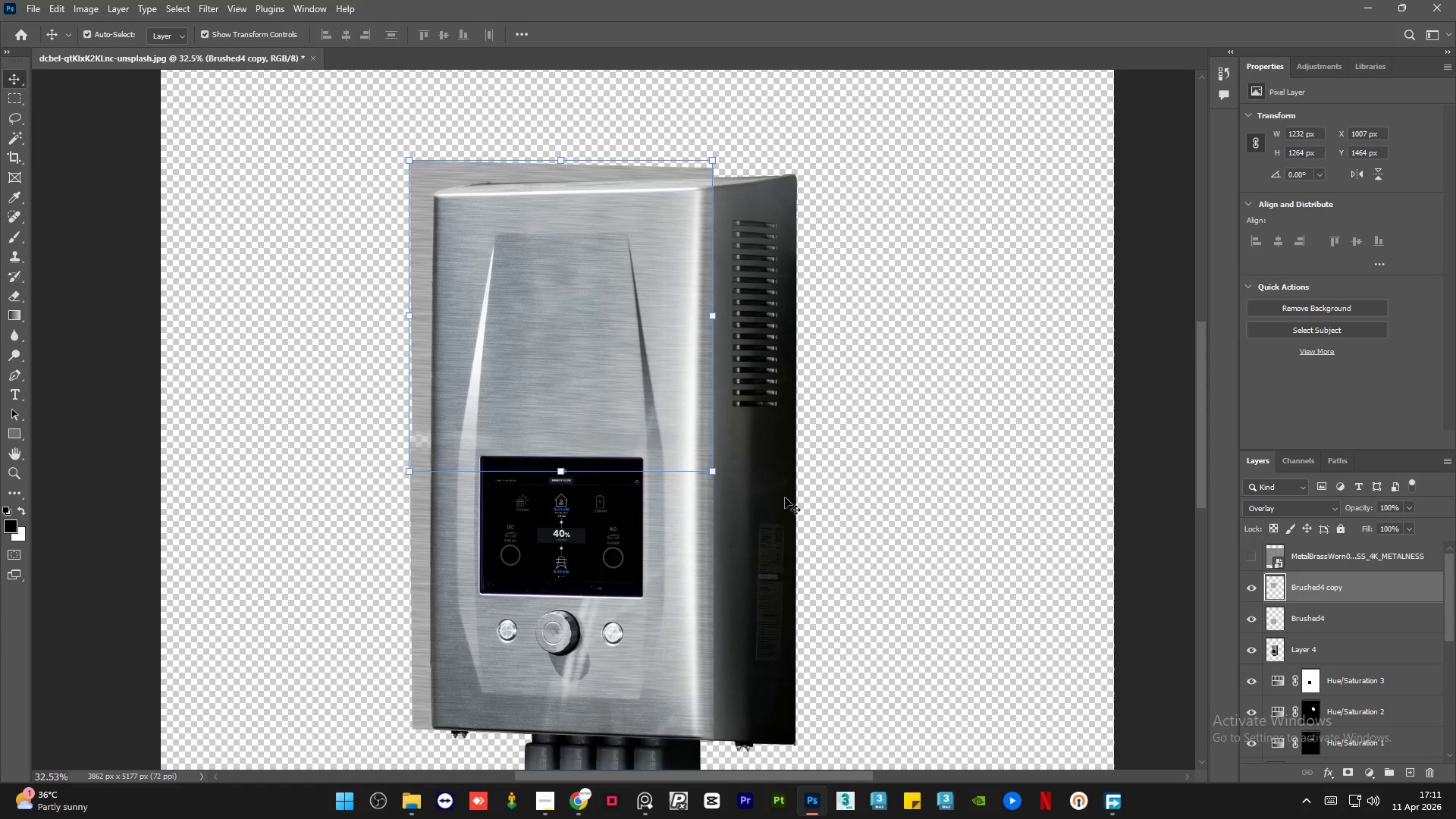 
key(ArrowDown)
 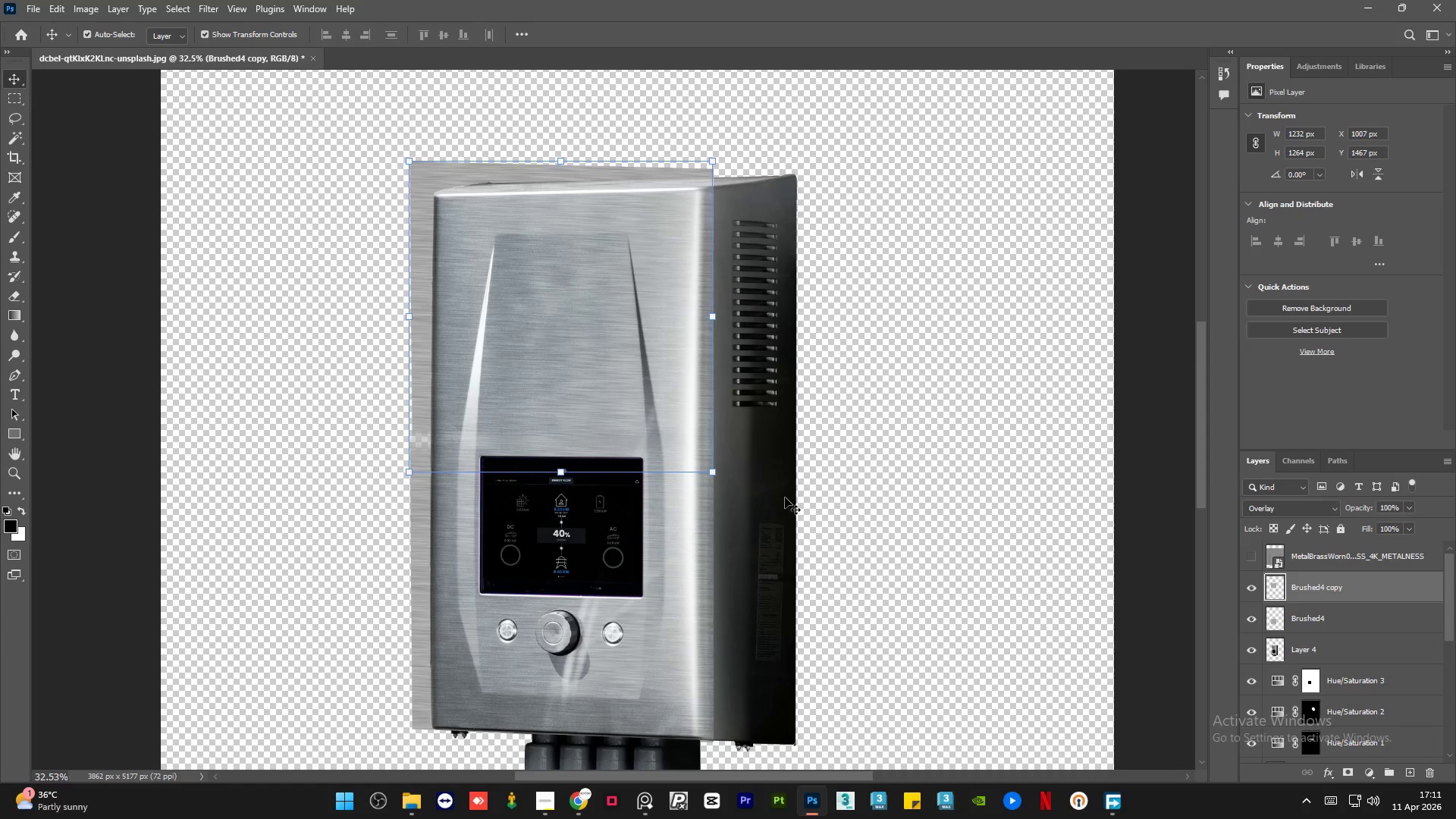 
key(ArrowDown)
 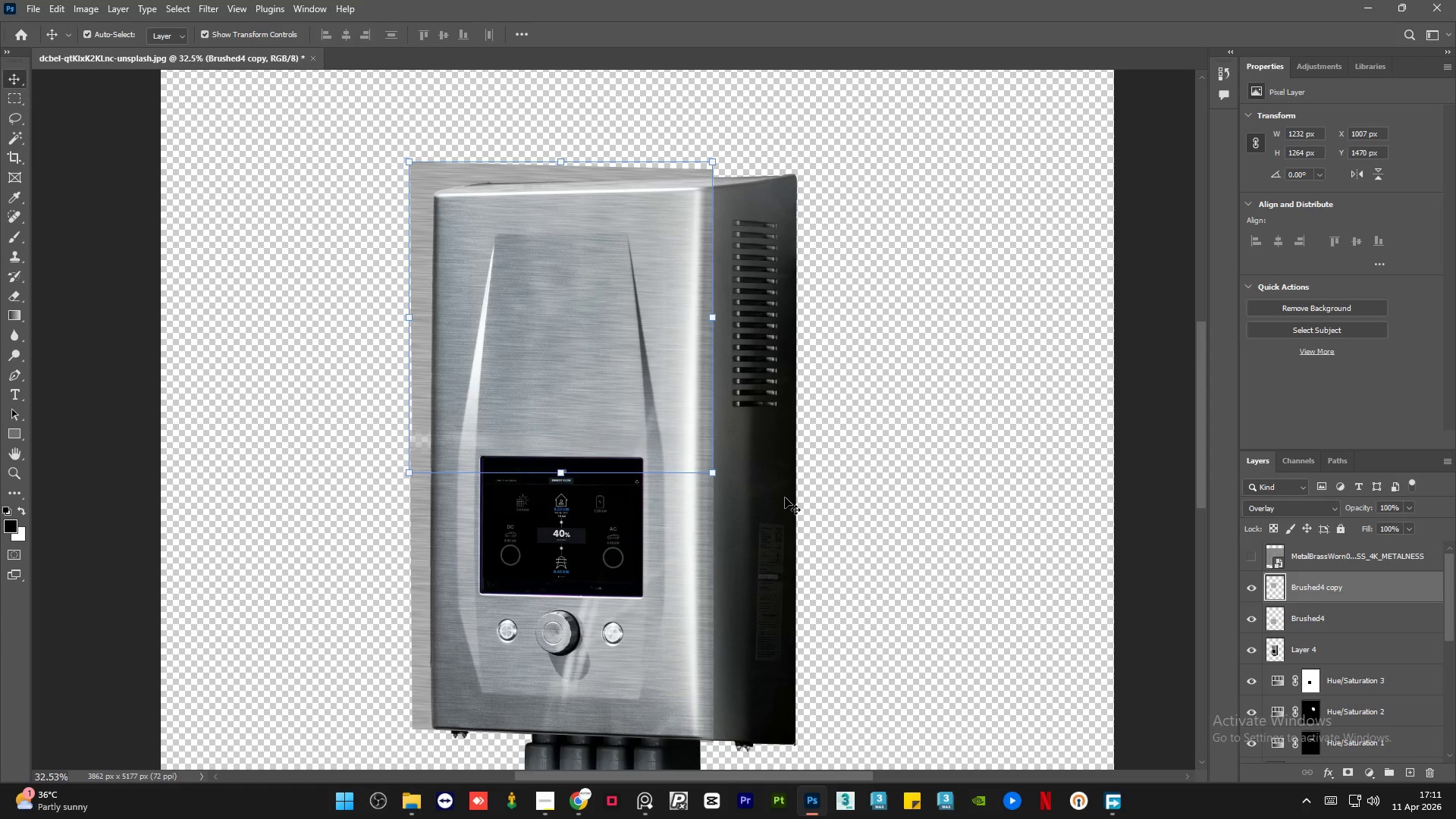 
key(ArrowDown)
 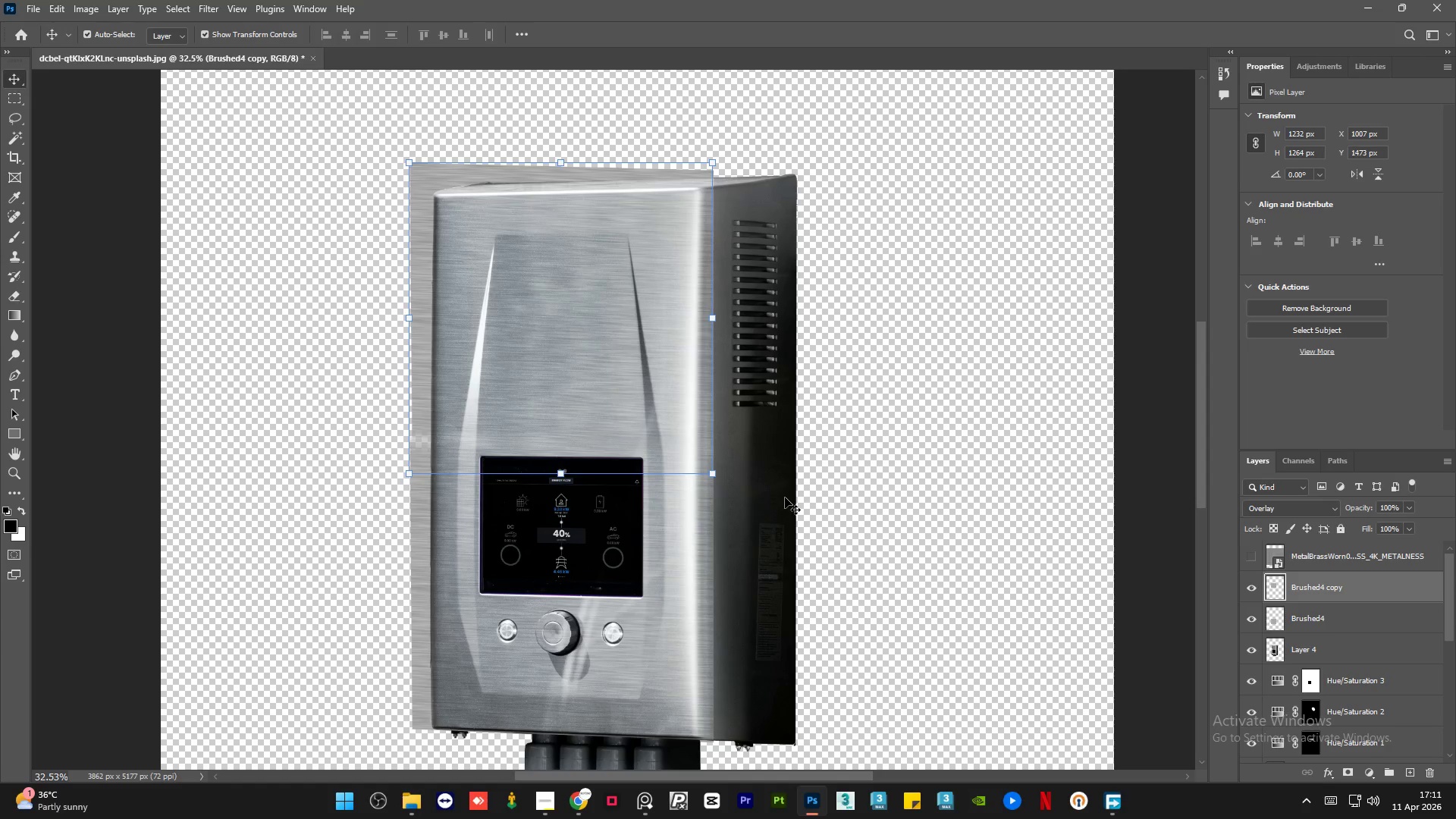 
key(ArrowDown)
 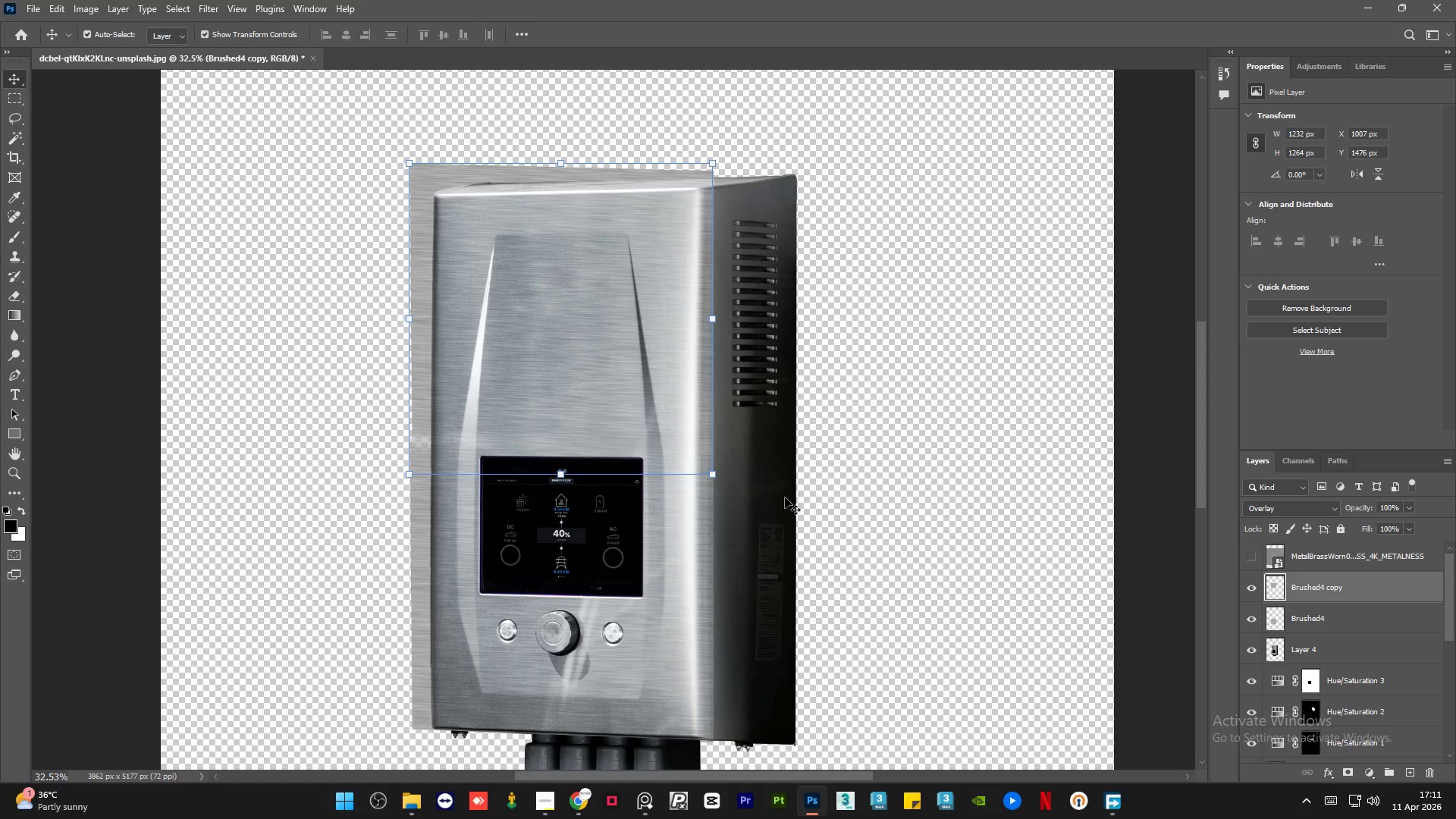 
key(ArrowDown)
 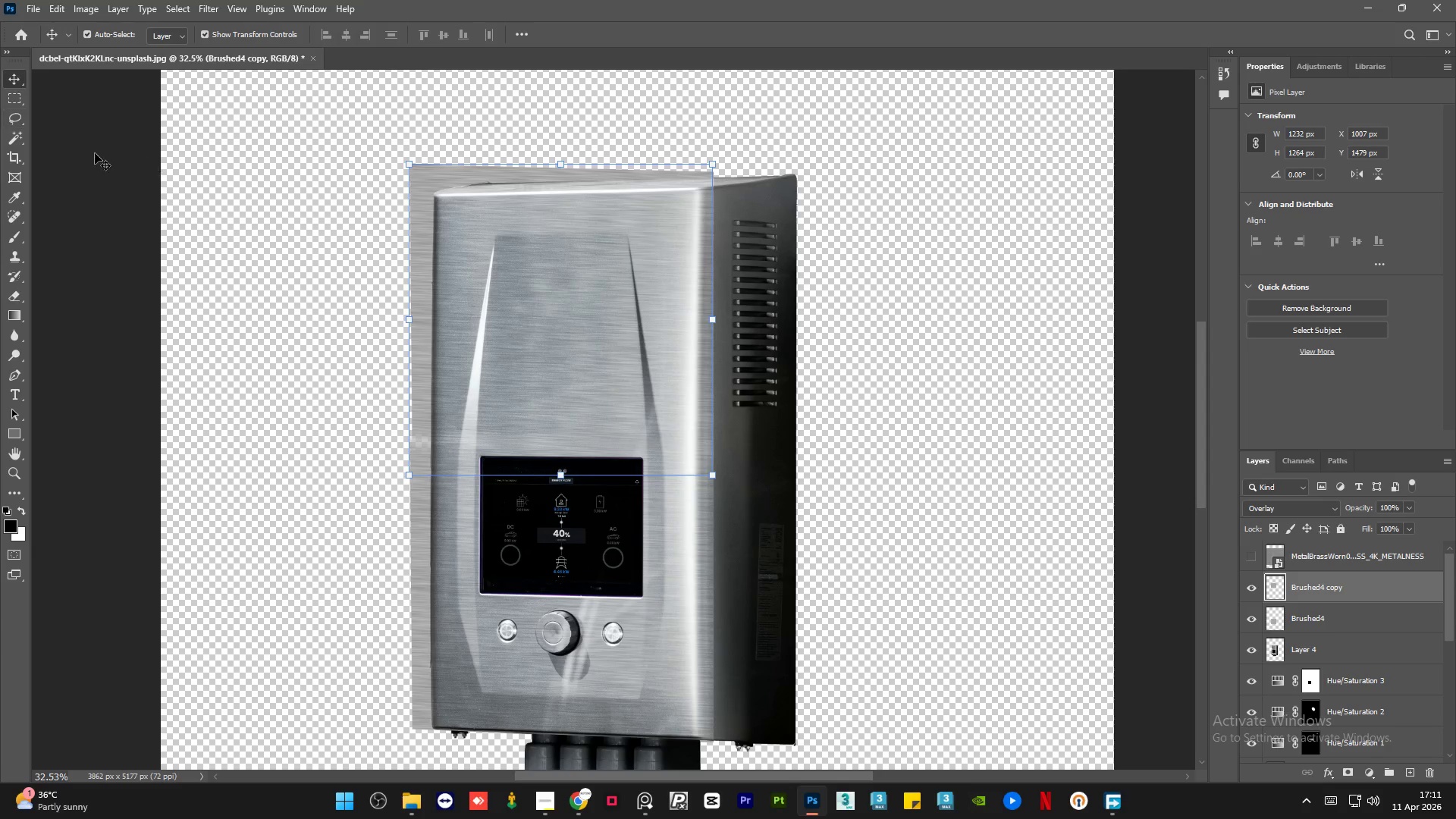 
left_click([64, 146])
 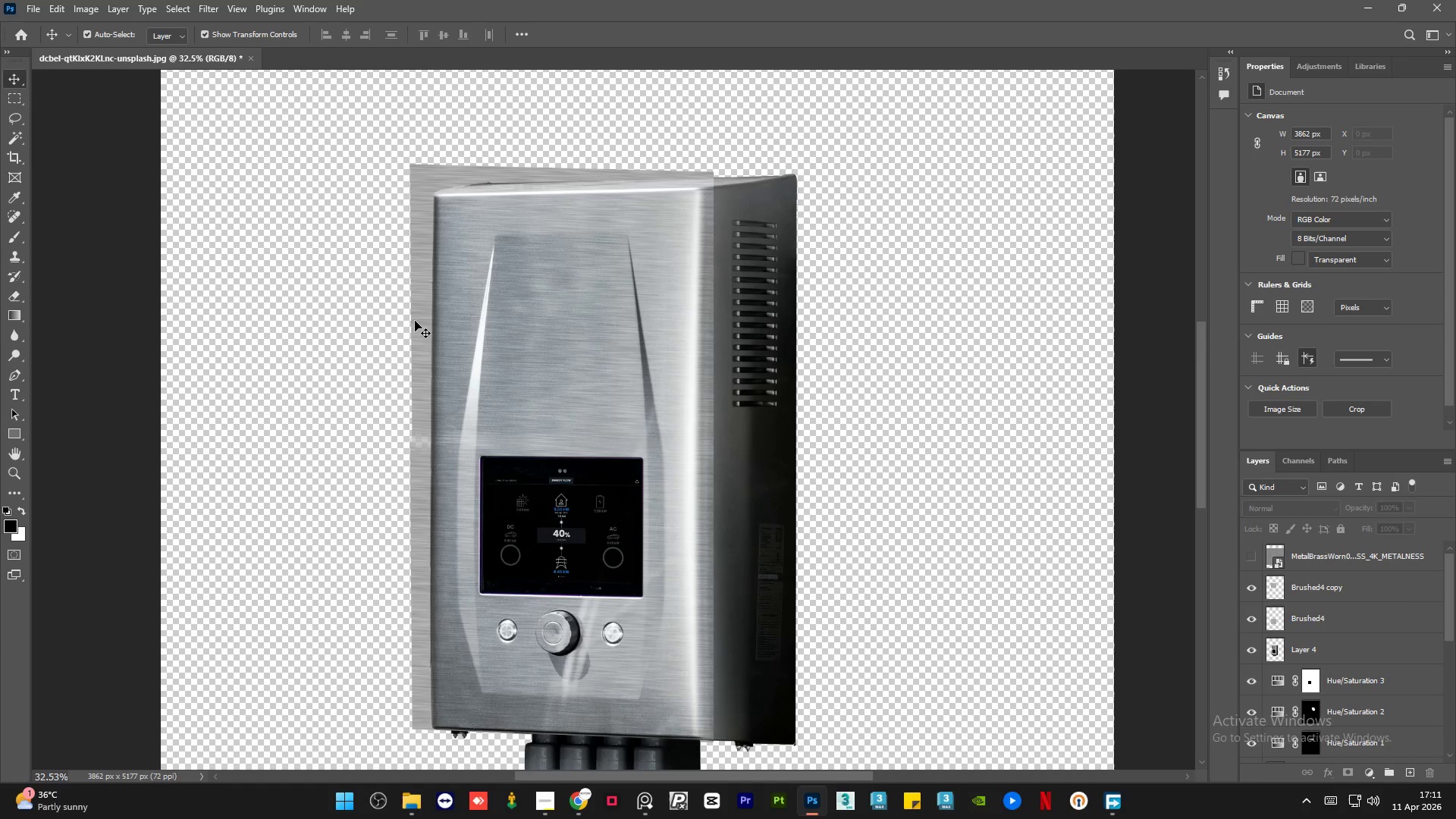 
hold_key(key=AltLeft, duration=1.5)
scroll: coordinate [488, 341], scroll_direction: down, amount: 5.0
 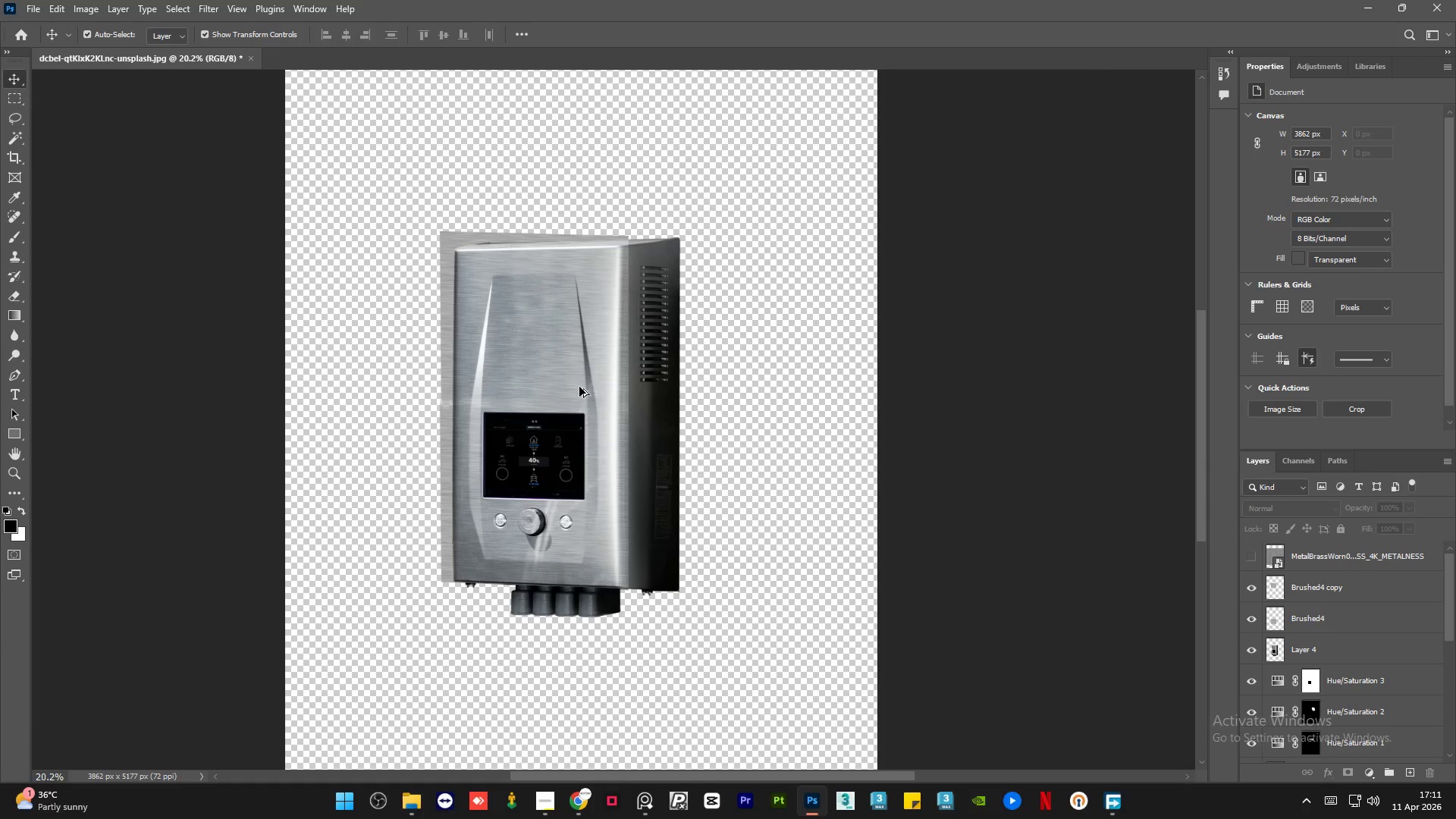 
hold_key(key=AltLeft, duration=0.5)
scroll: coordinate [579, 387], scroll_direction: up, amount: 6.0
 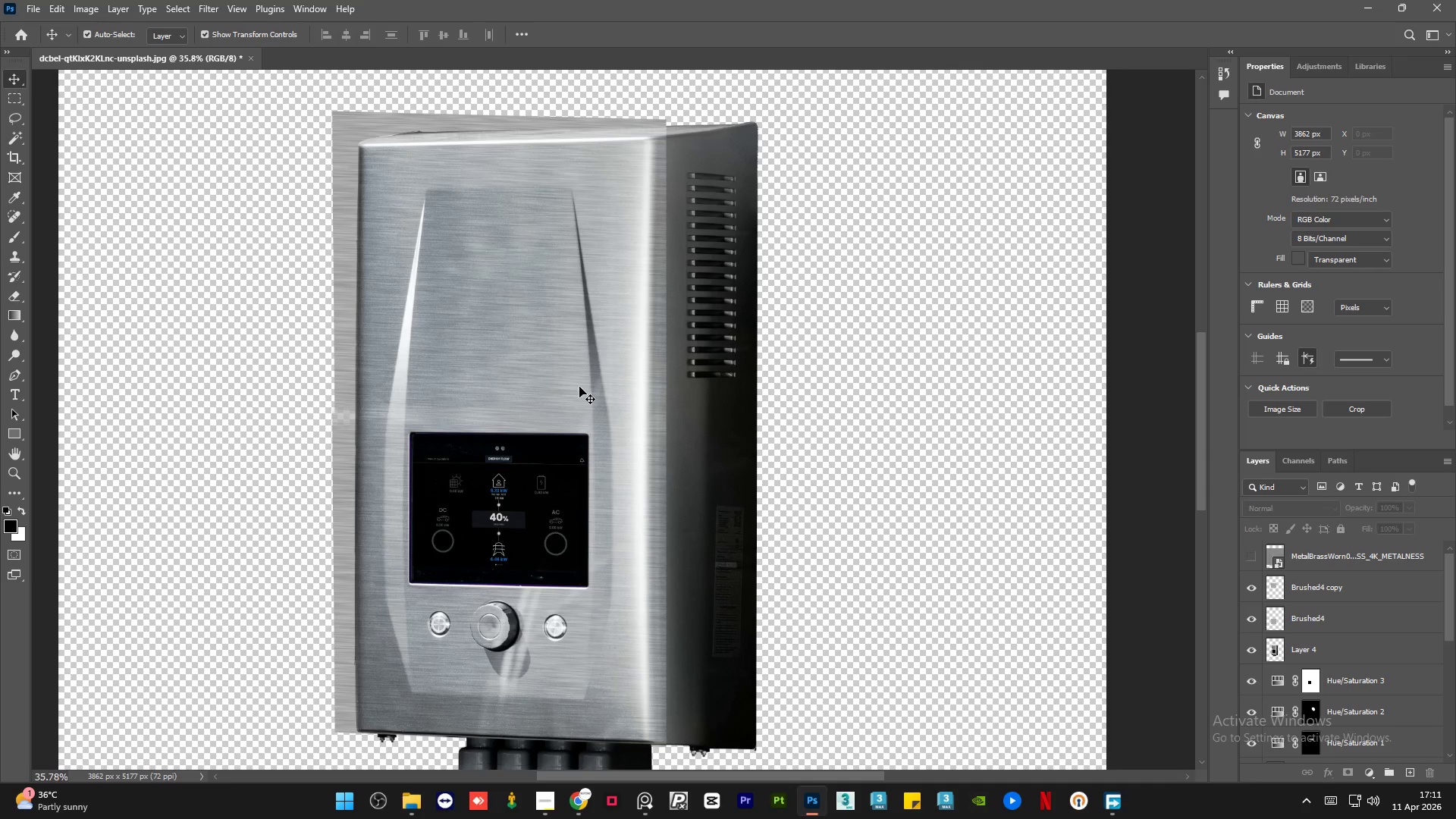 
left_click([1372, 592])
 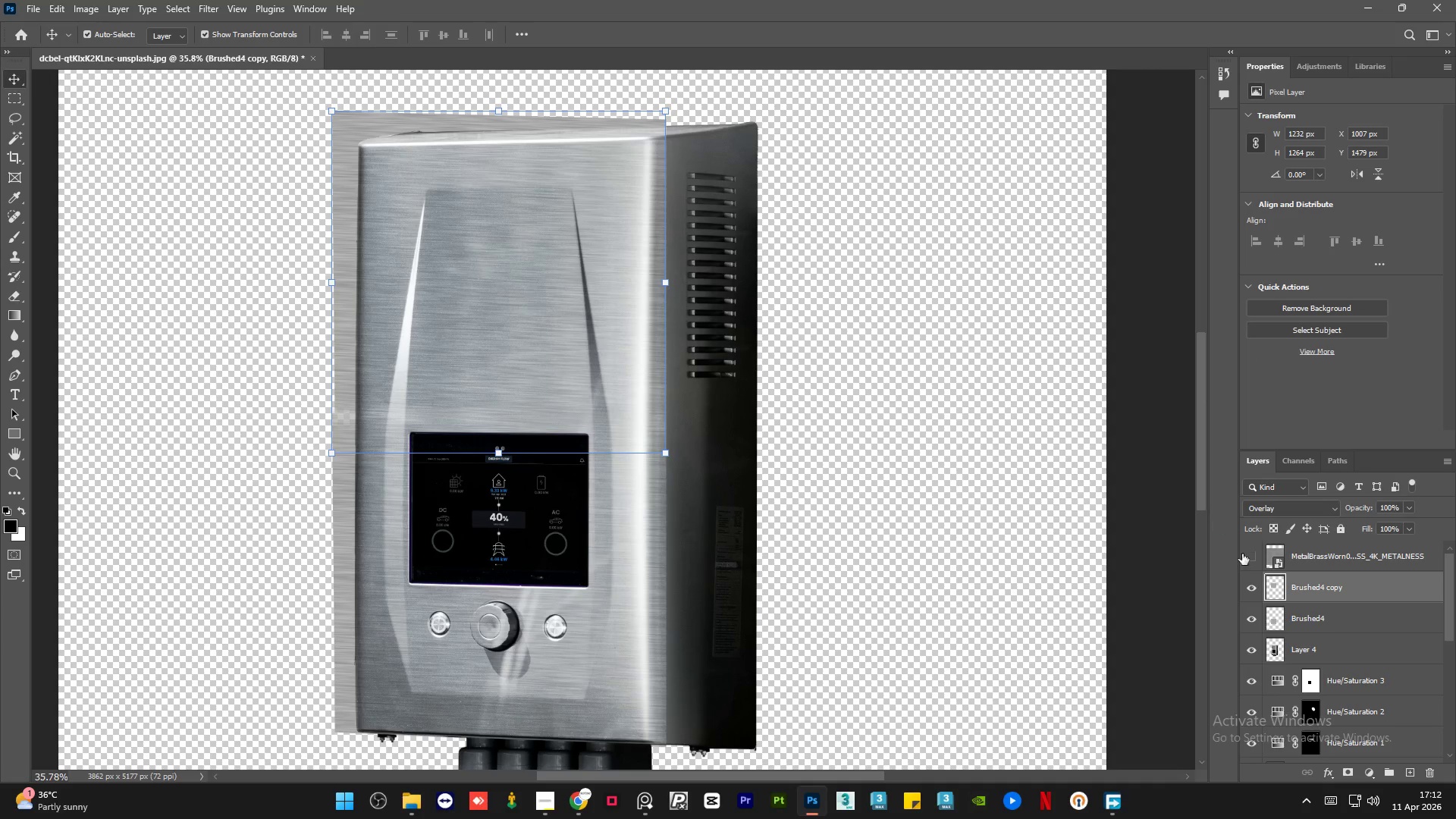 
hold_key(key=ControlLeft, duration=0.55)
left_click([1371, 629])
 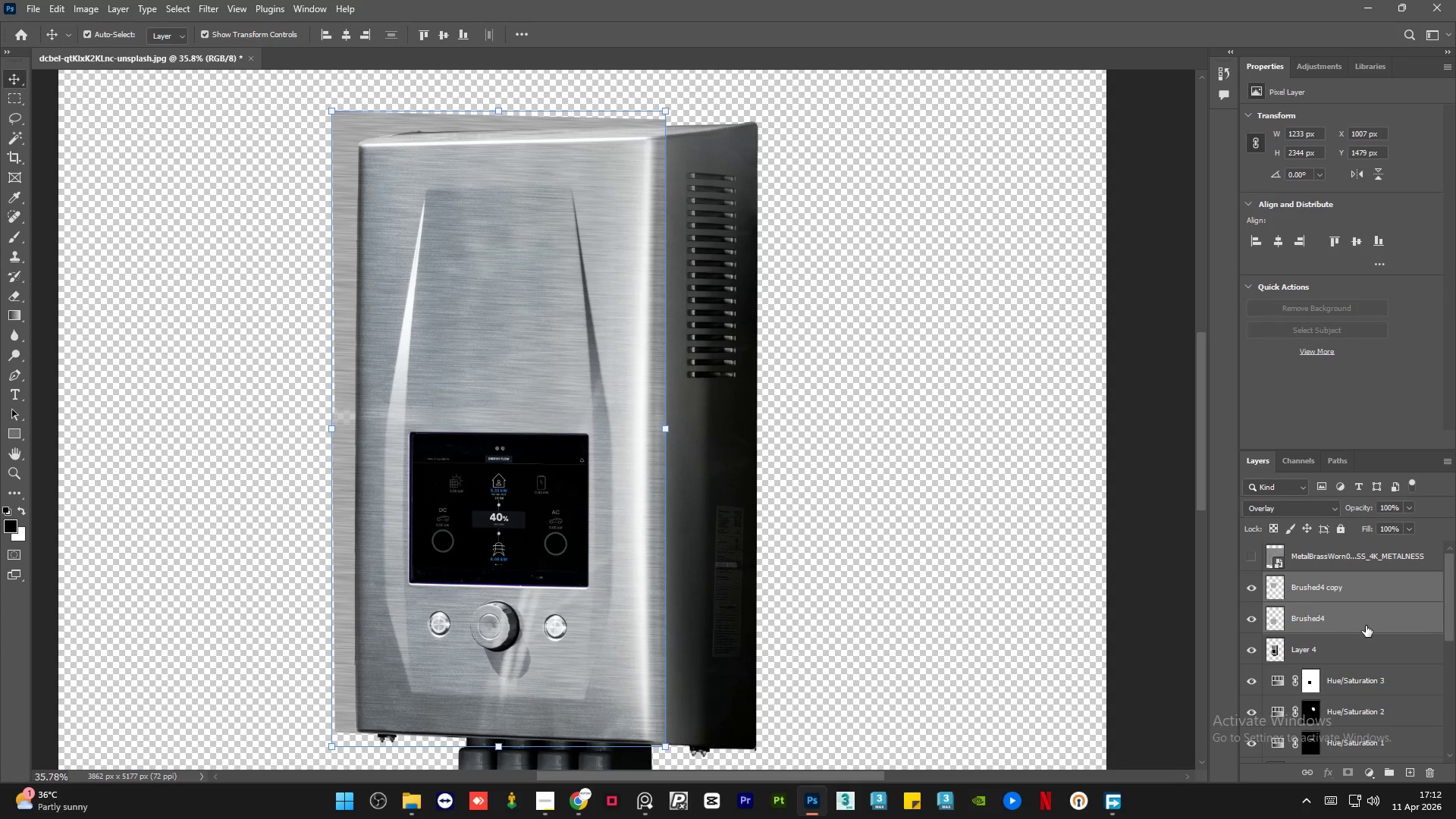 
key(Control+E)
 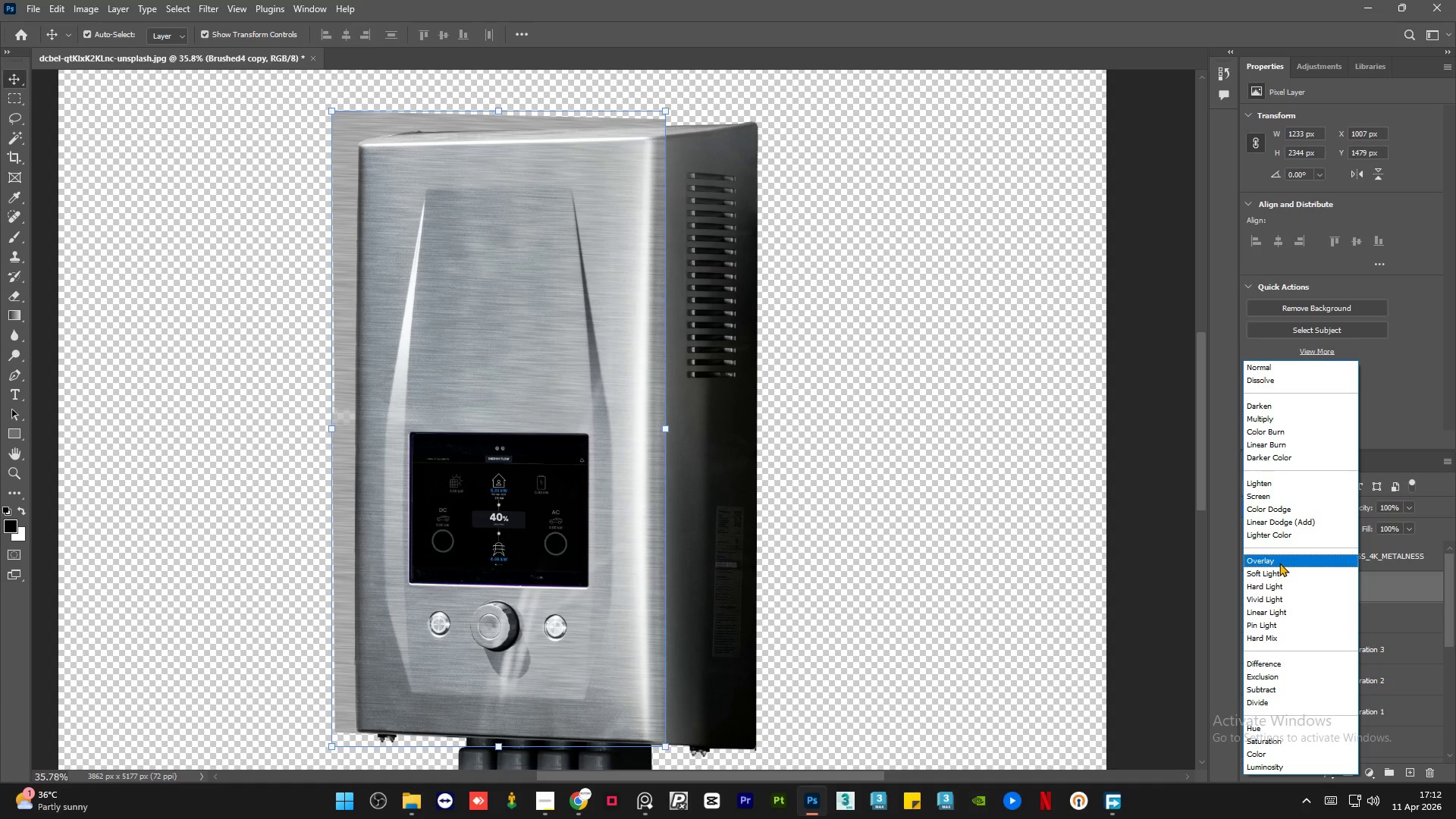 
left_click([1279, 563])
 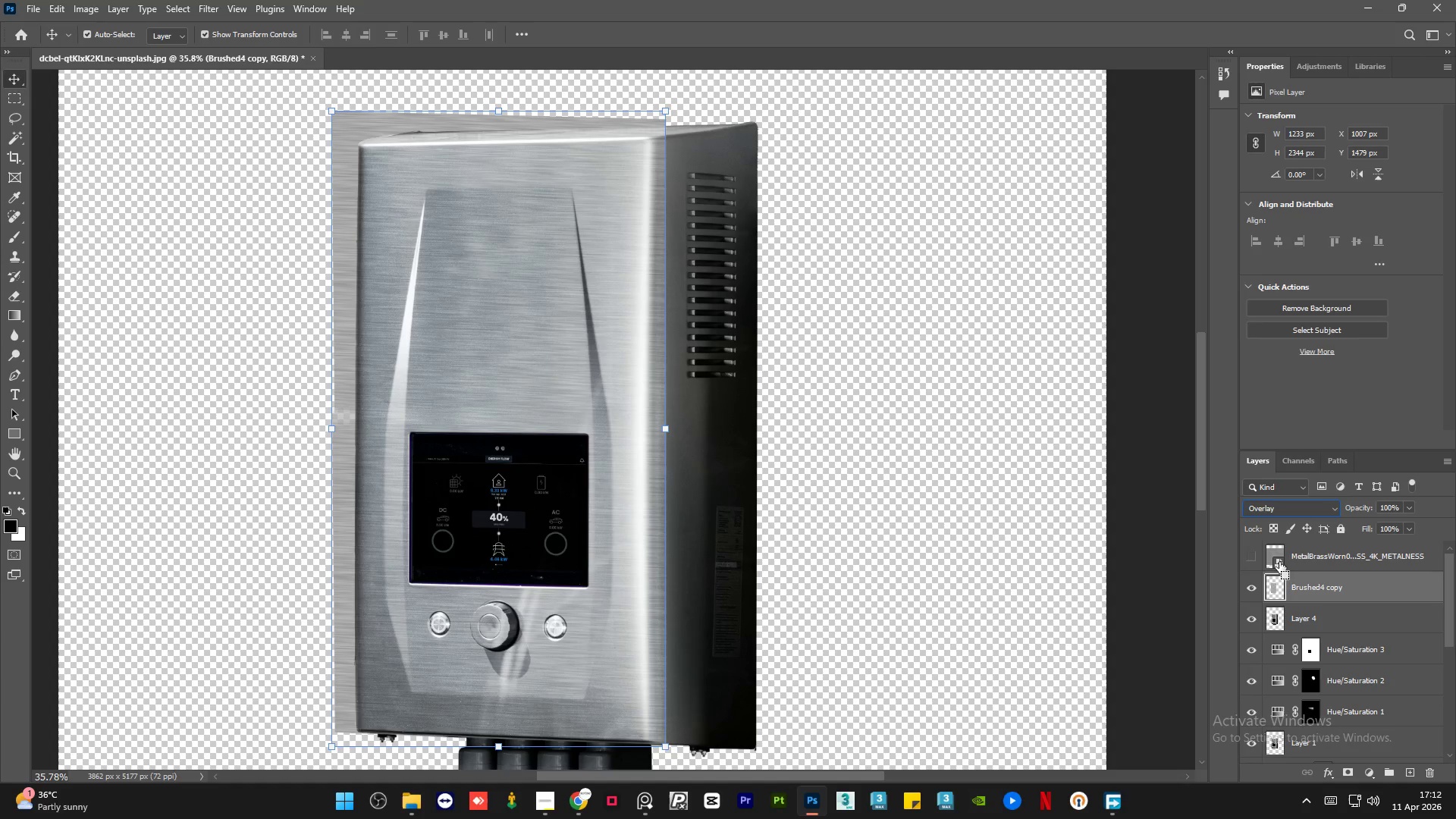 
key(Control+Z)
 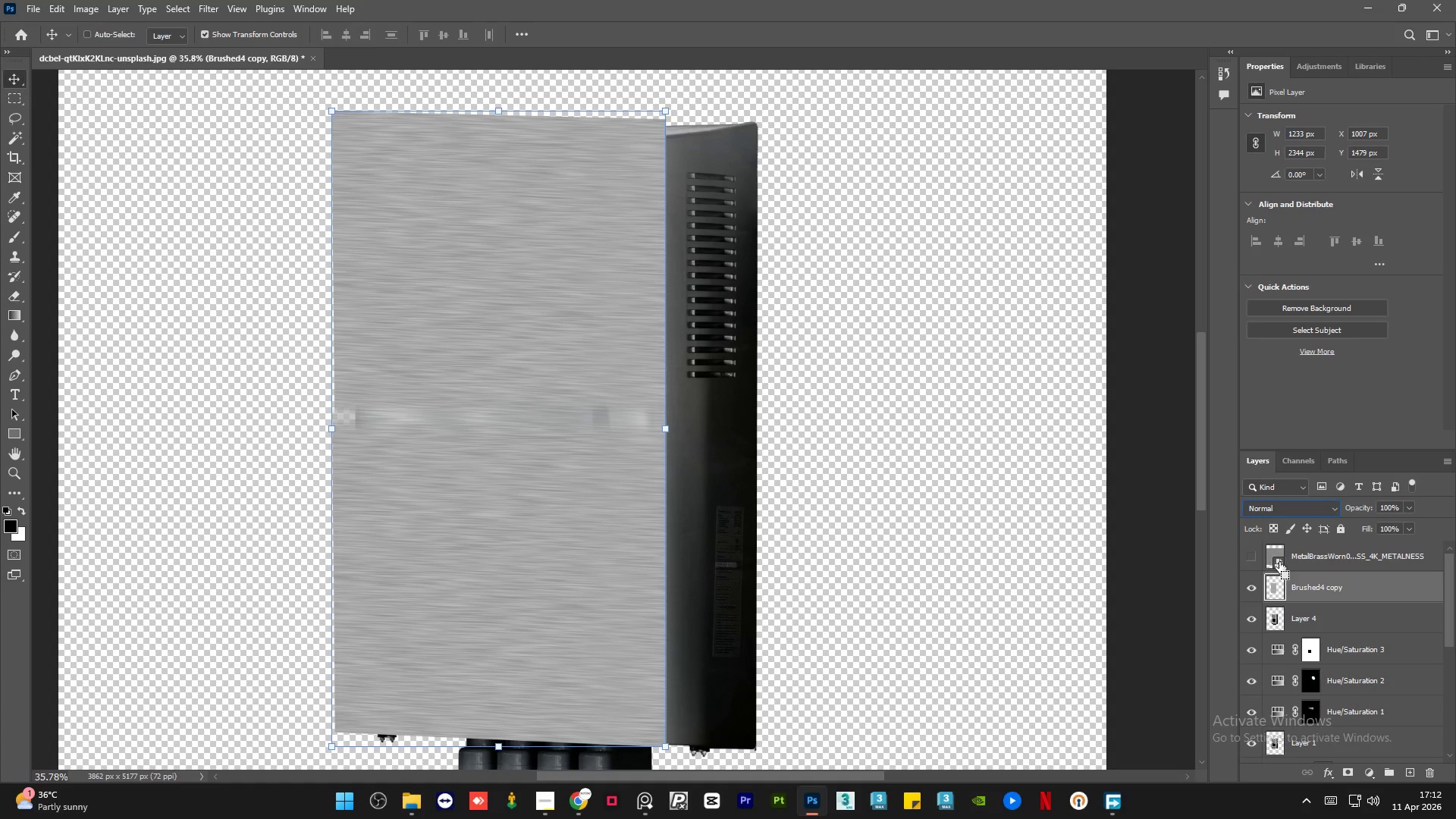 
key(Control+Z)
 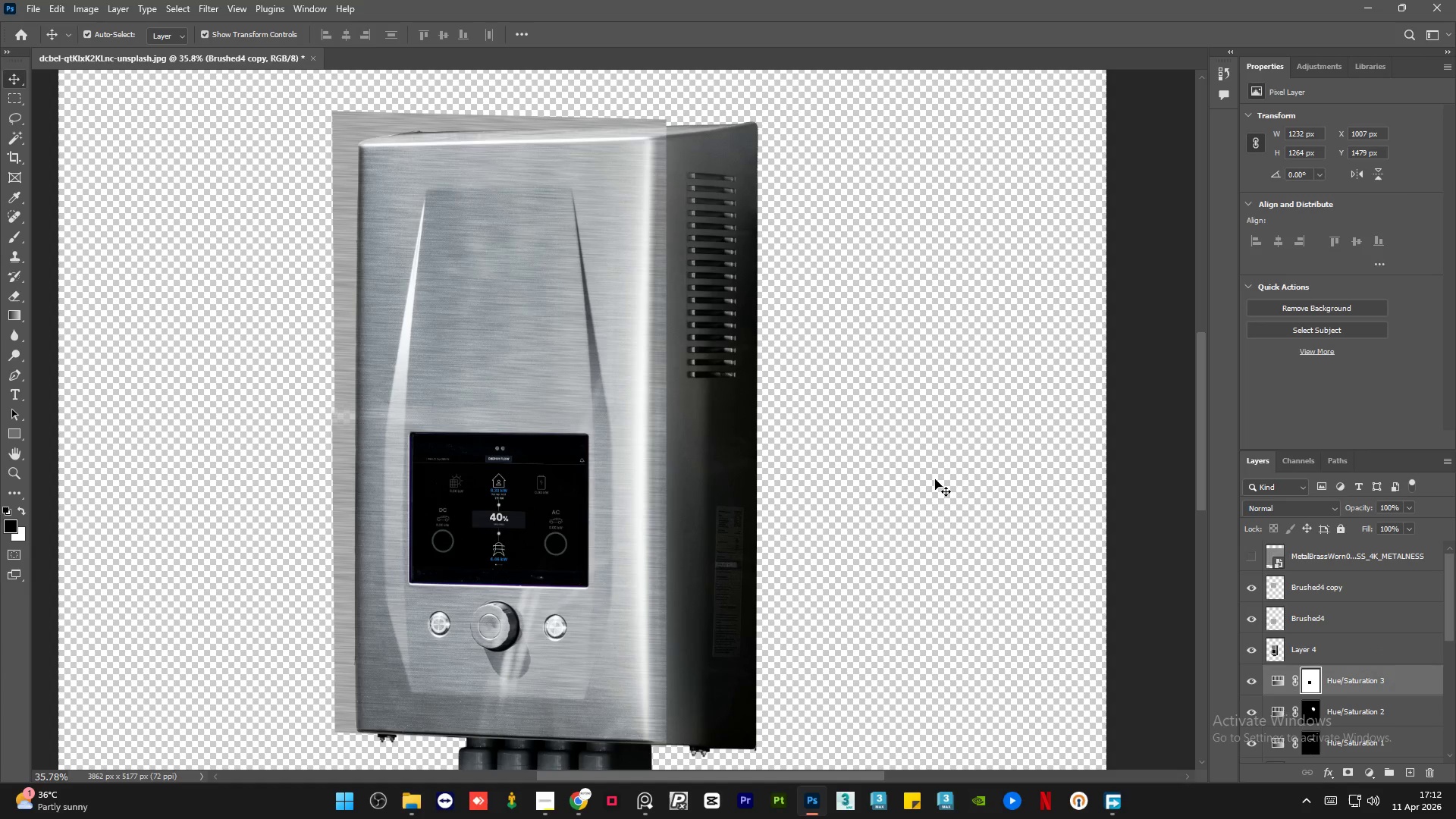 
hold_key(key=AltLeft, duration=0.64)
 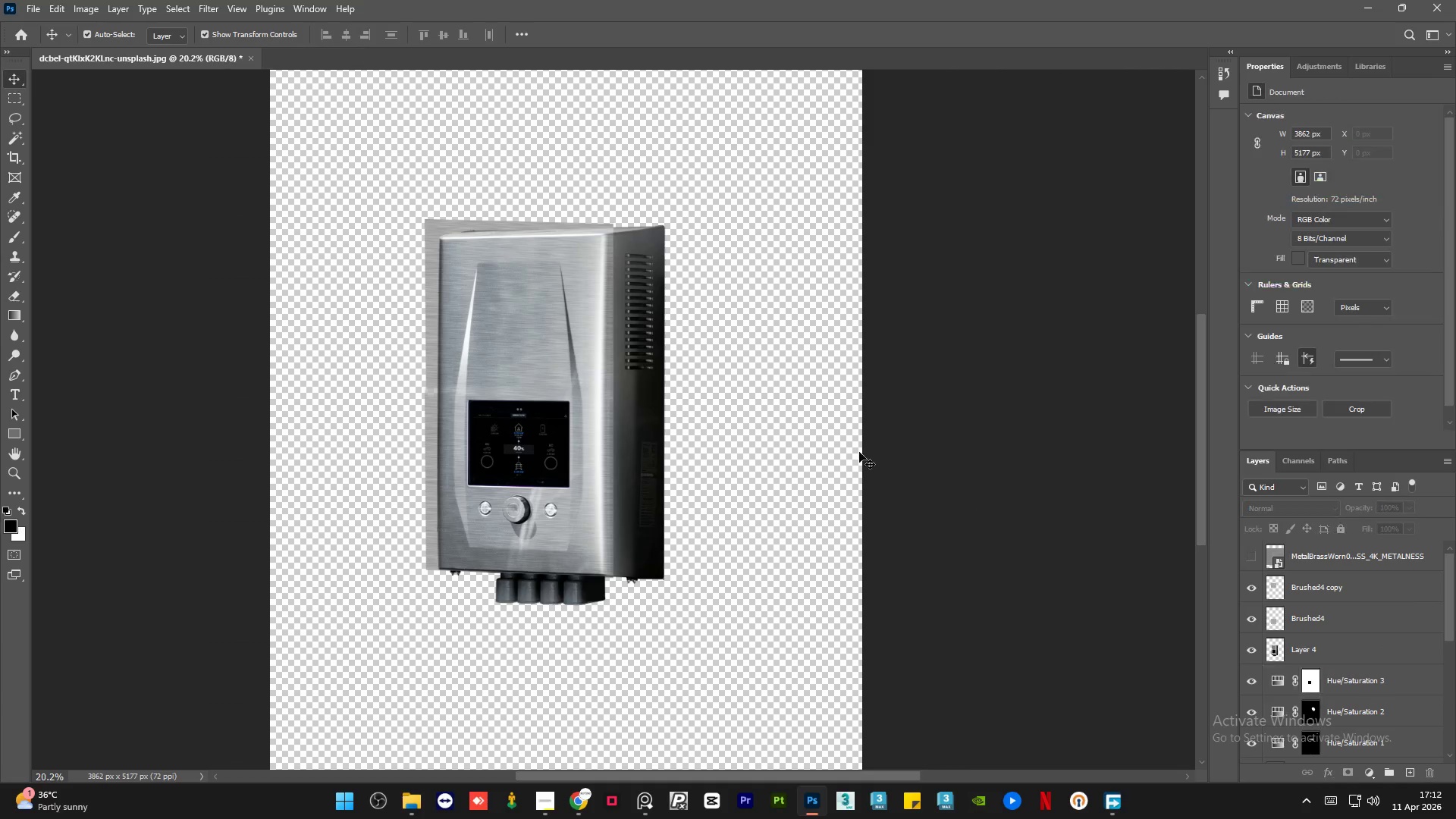 
left_click([962, 491])
 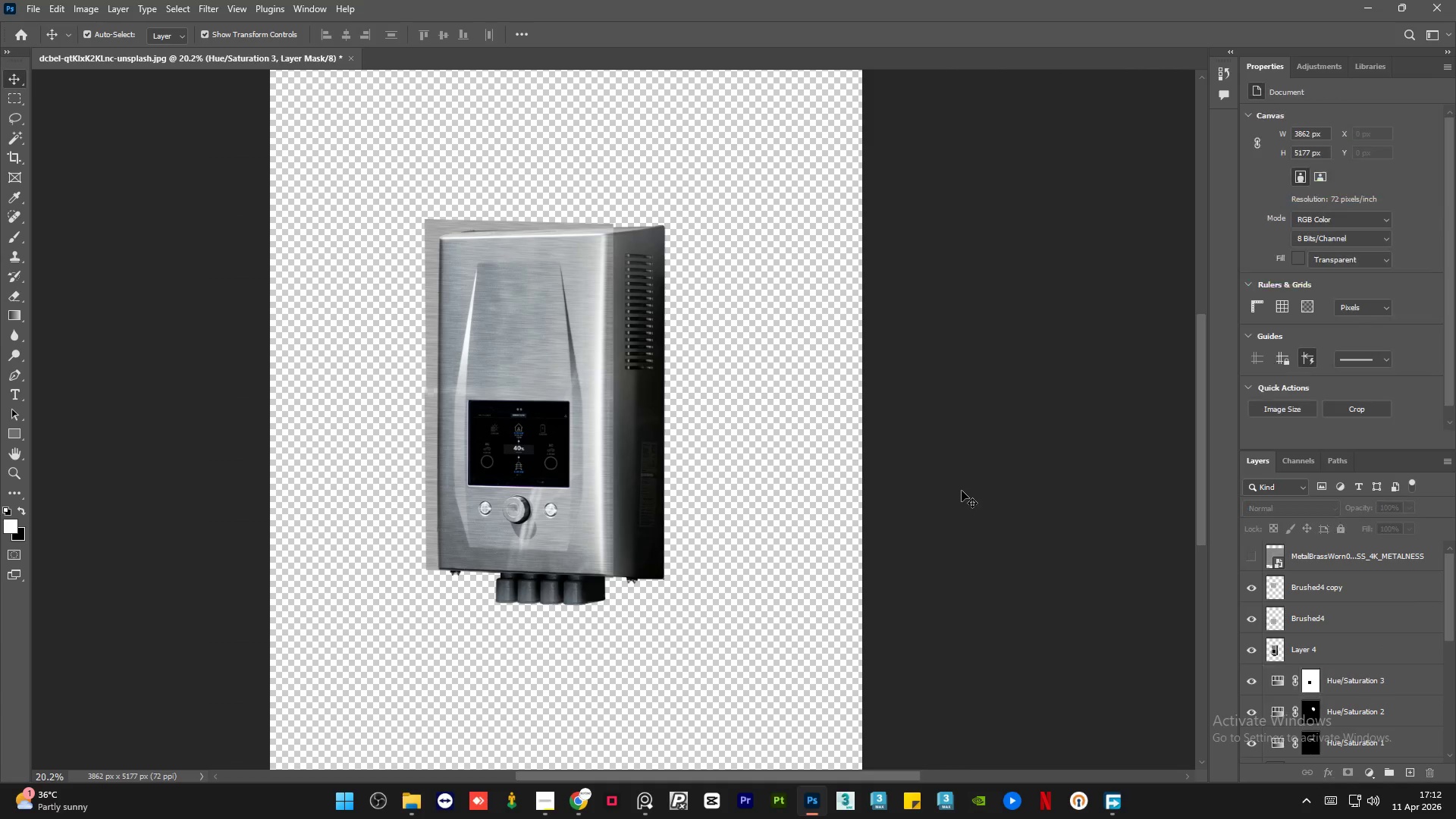 
scroll: coordinate [544, 359], scroll_direction: down, amount: 6.0
 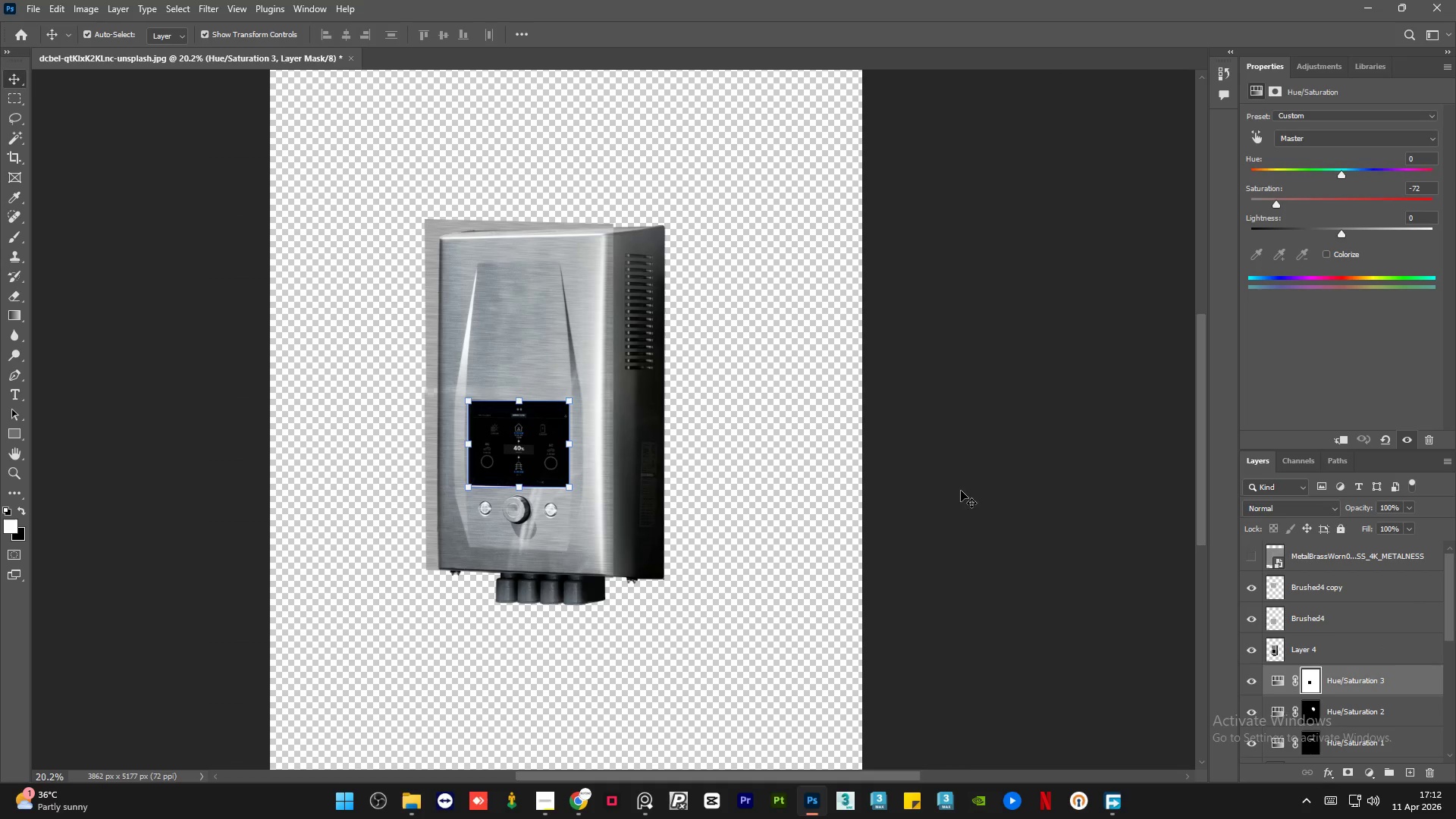 
hold_key(key=AltLeft, duration=0.75)
 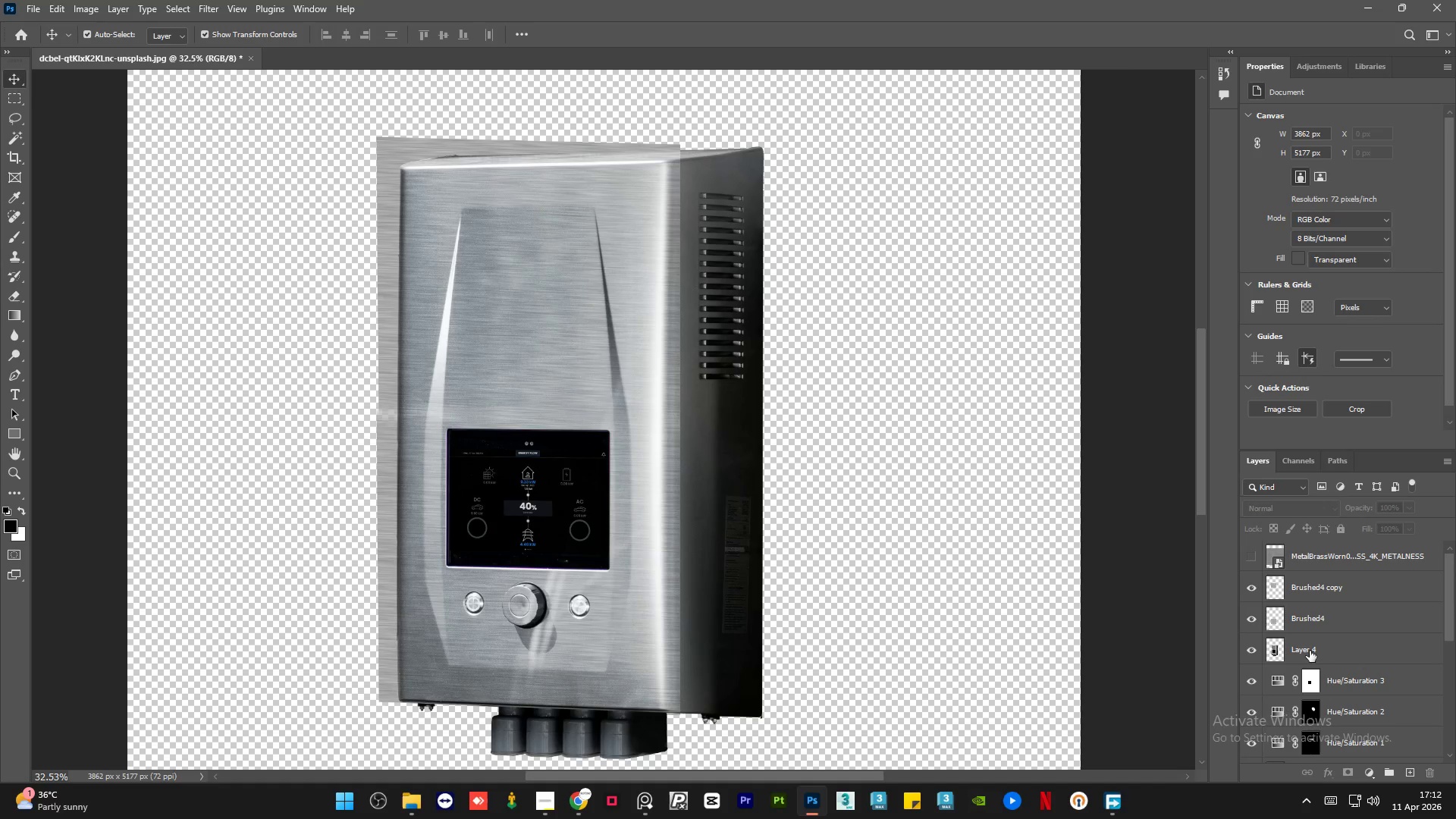 
hold_key(key=AltLeft, duration=2.61)
 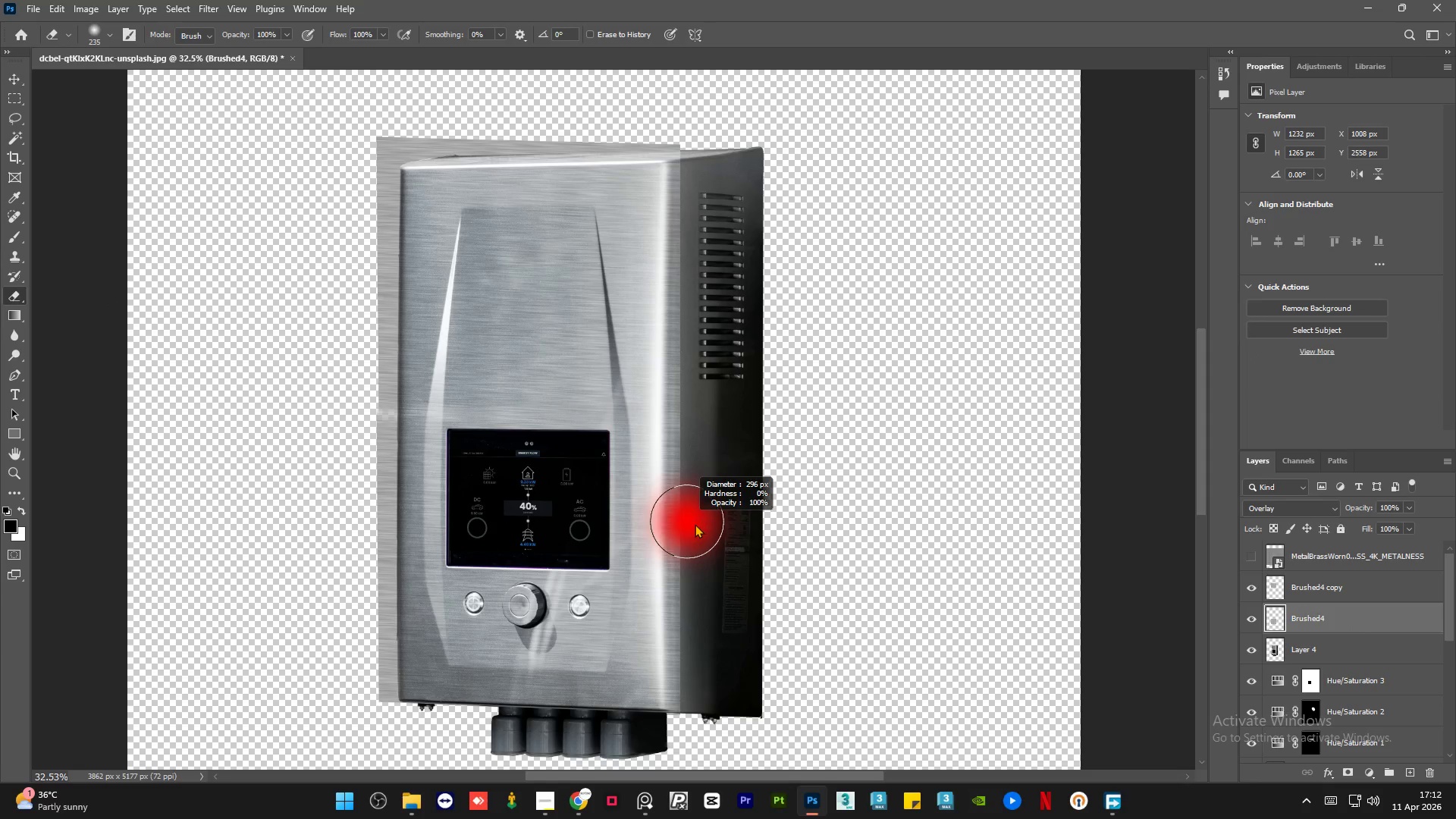 
scroll: coordinate [521, 349], scroll_direction: up, amount: 5.0
 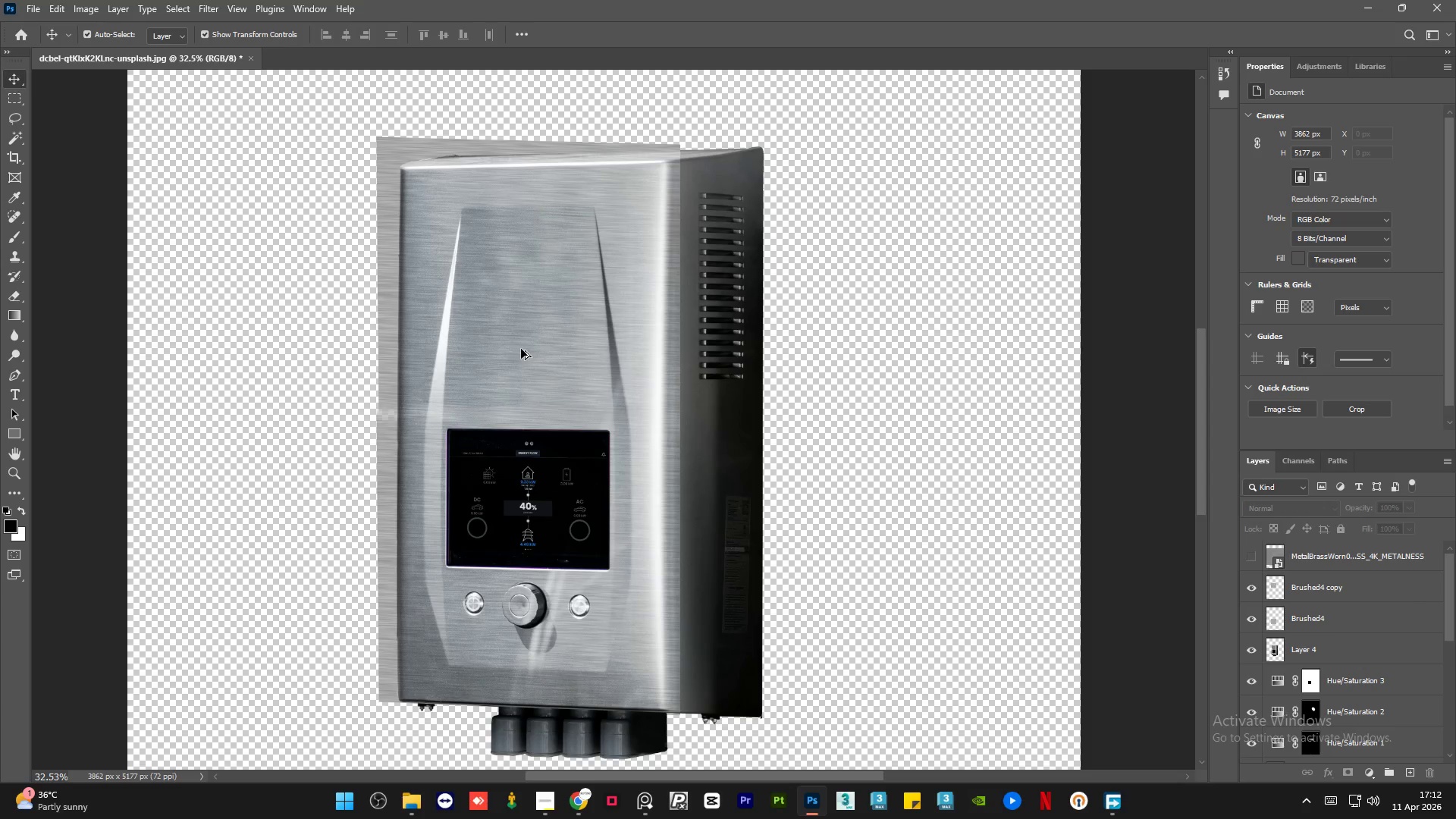 
left_click([1353, 626])
 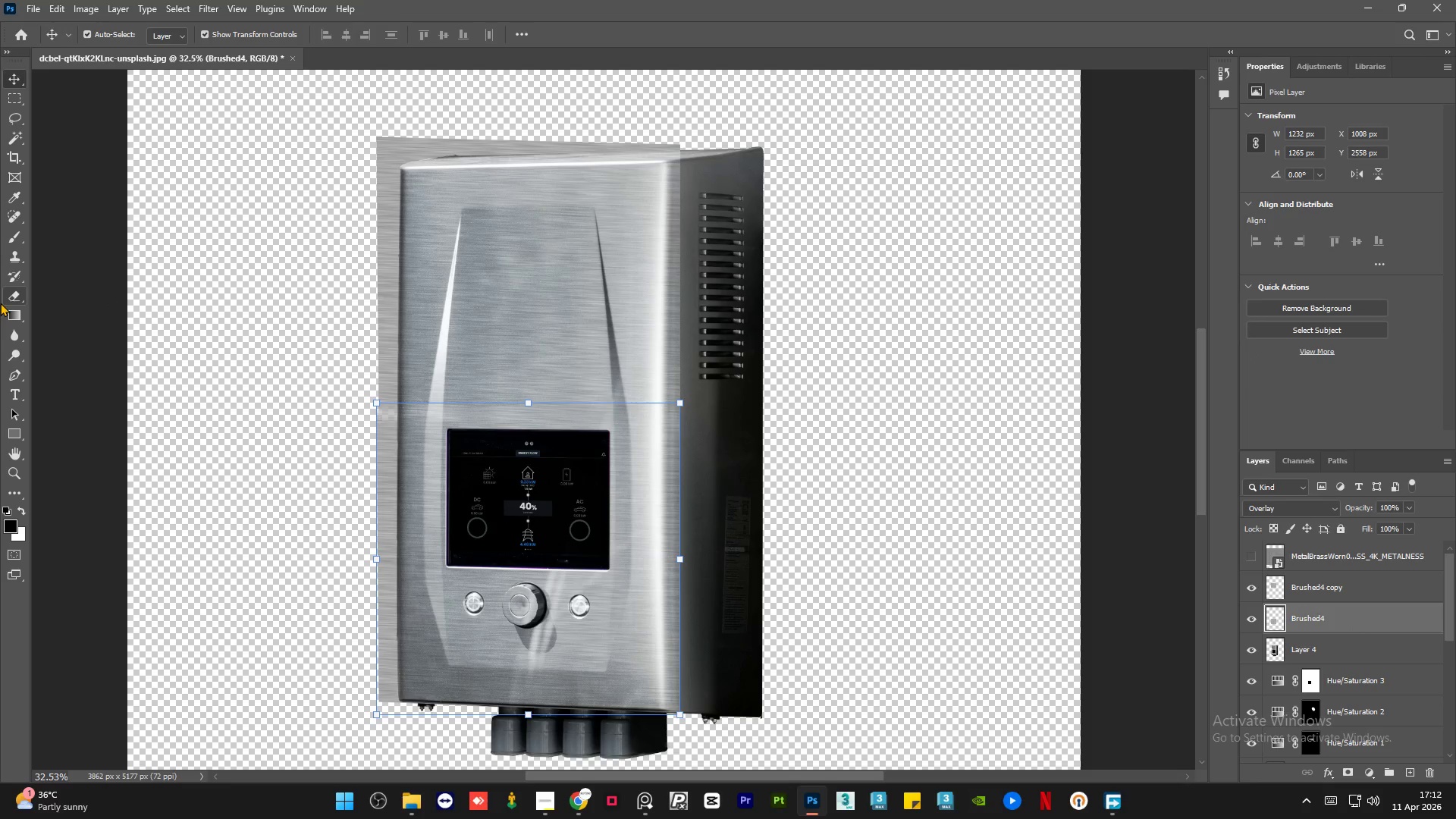 
left_click([8, 296])
 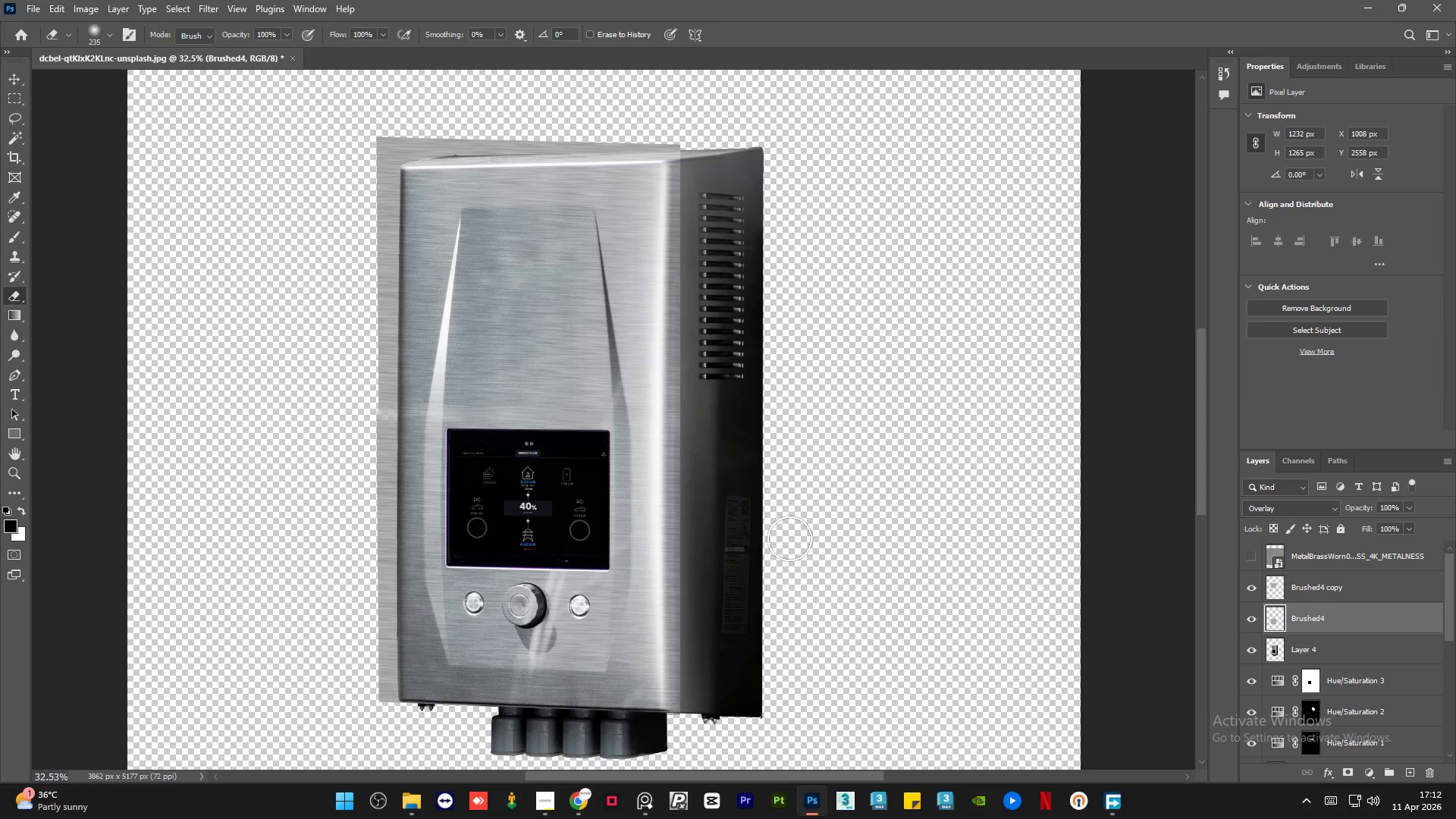 
hold_key(key=AltLeft, duration=0.91)
 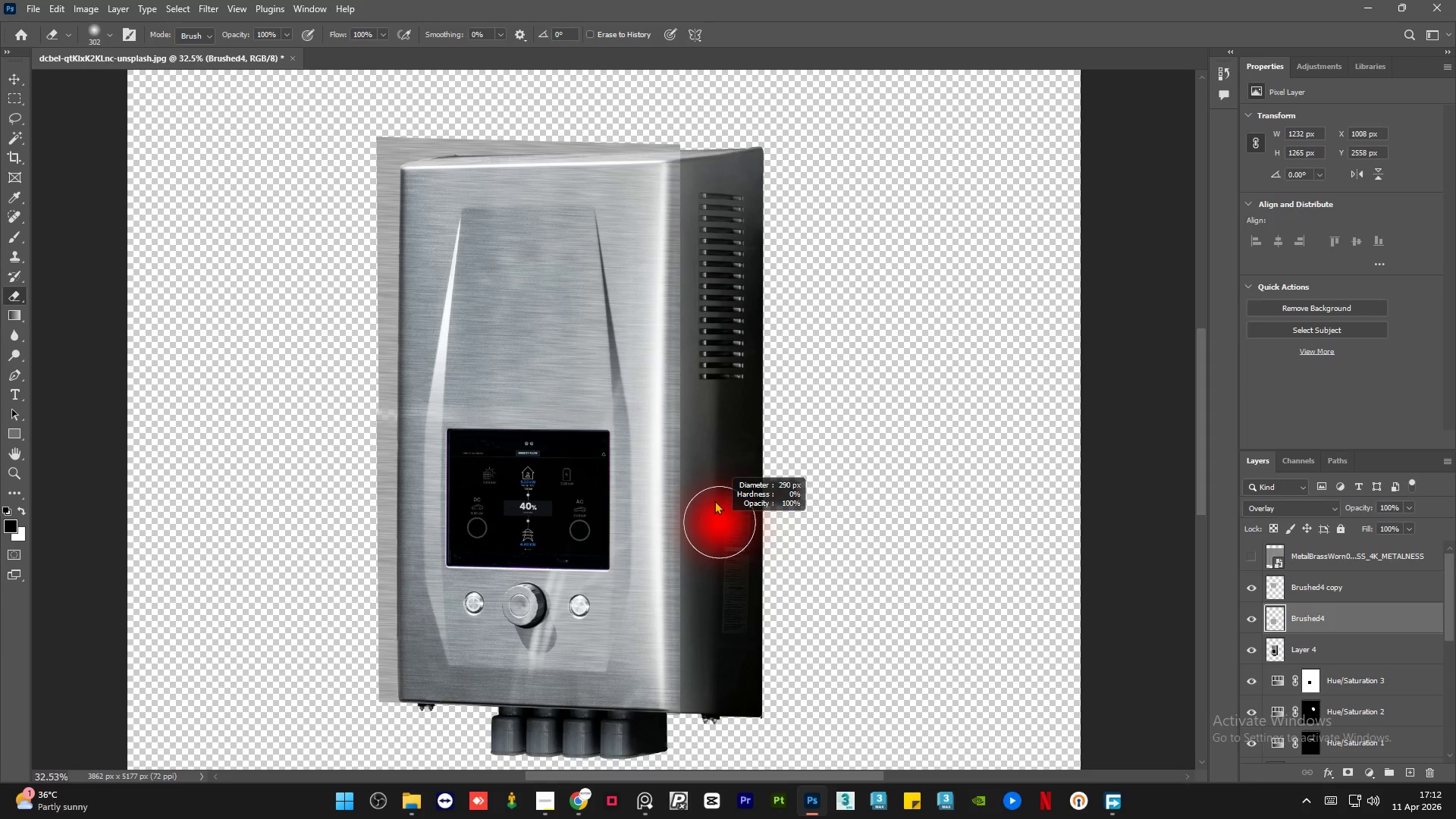 
hold_key(key=AltLeft, duration=0.75)
 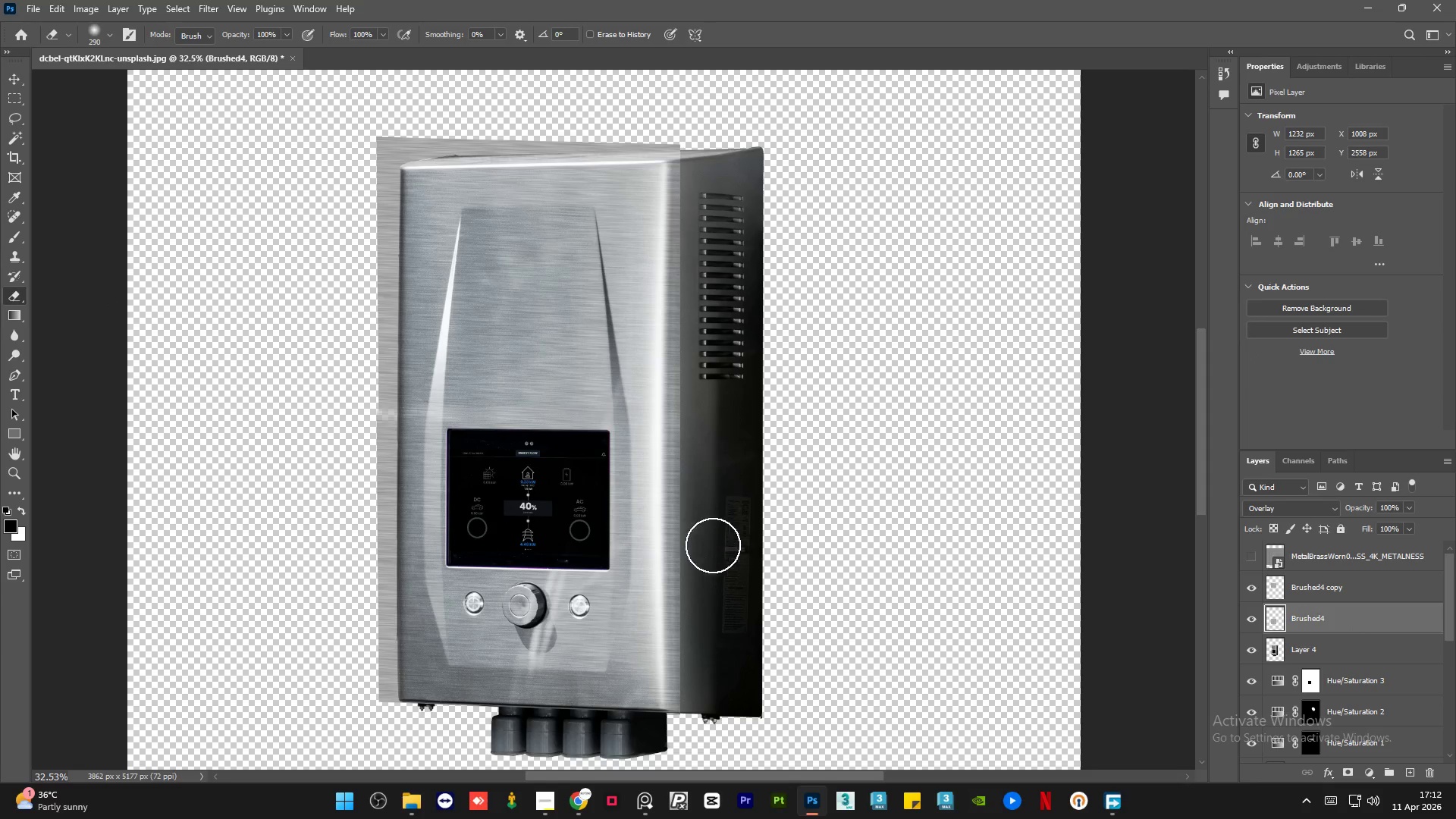 
left_click_drag(start_coordinate=[713, 545], to_coordinate=[708, 576])
 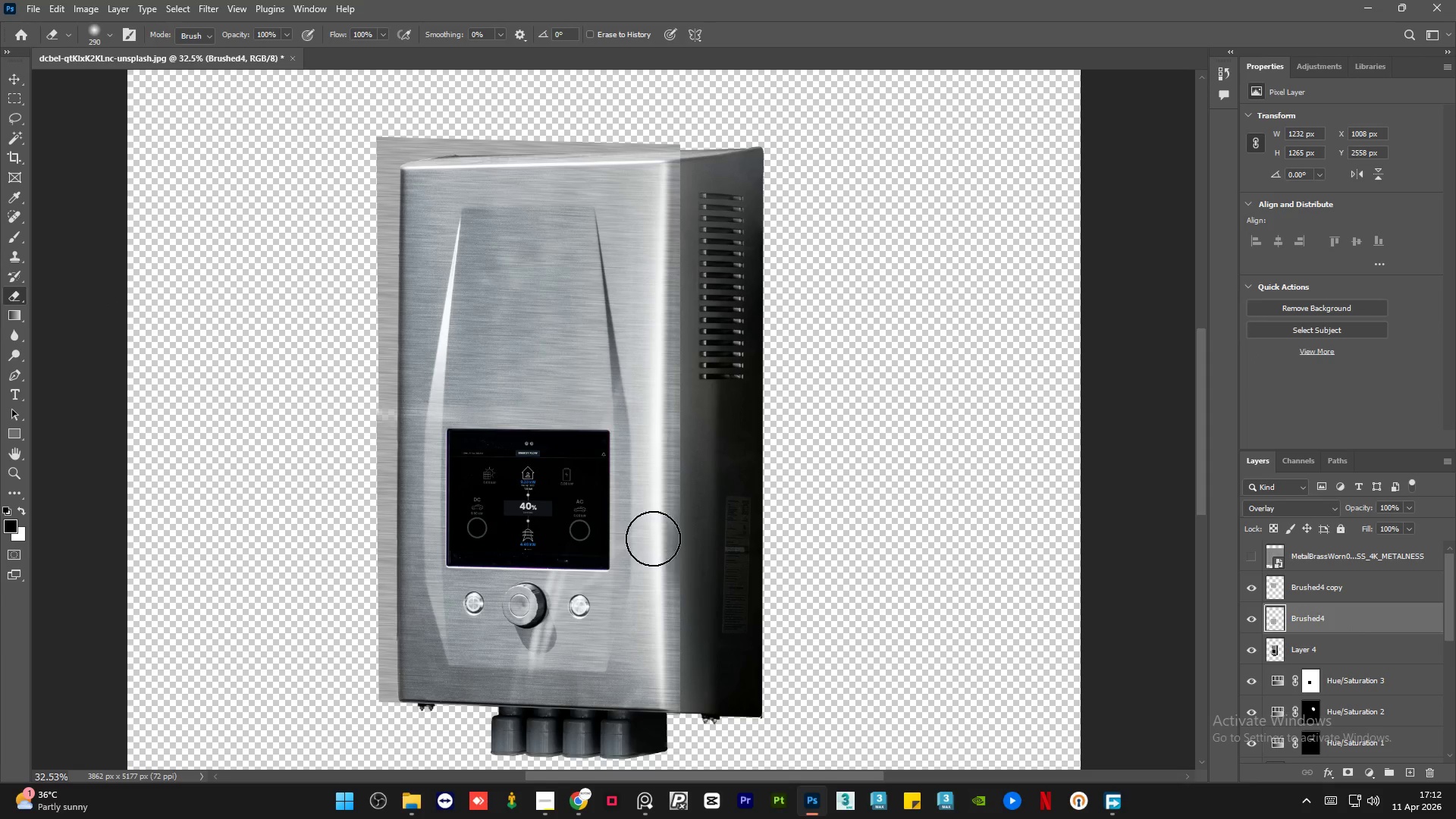 
left_click_drag(start_coordinate=[704, 589], to_coordinate=[718, 651])
 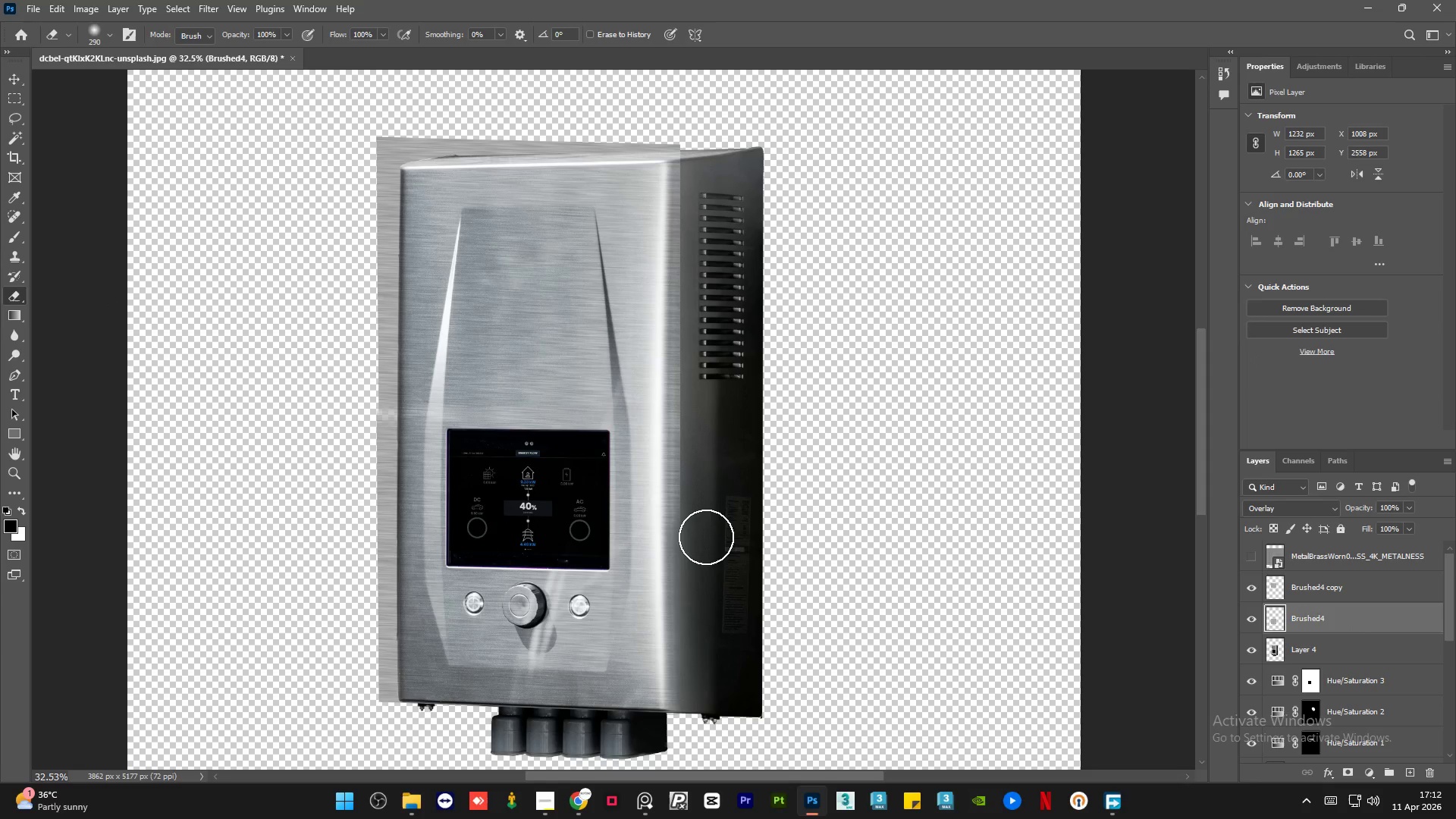 
left_click_drag(start_coordinate=[706, 547], to_coordinate=[709, 431])
 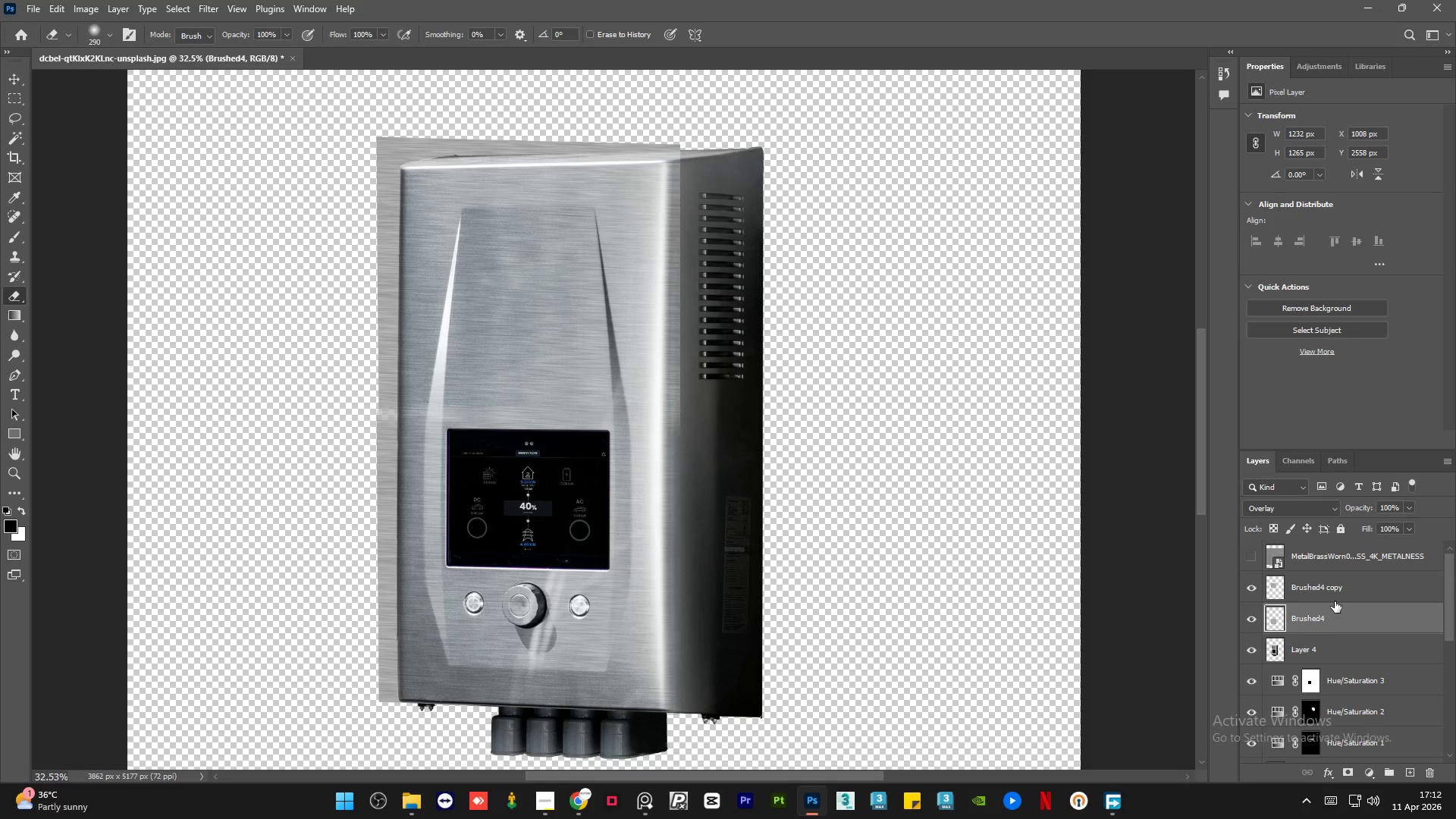 
left_click([1350, 588])
 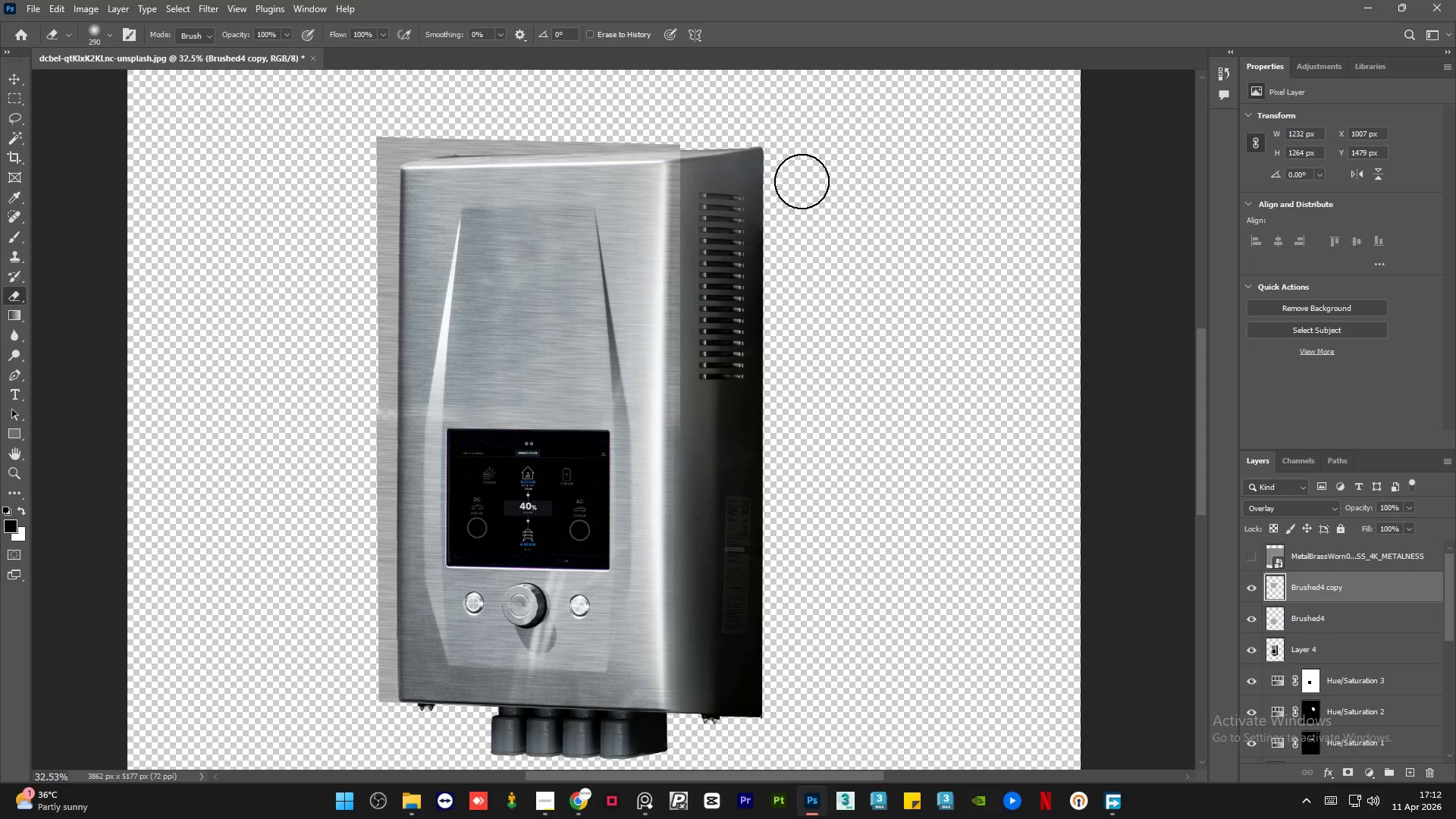 
left_click_drag(start_coordinate=[795, 167], to_coordinate=[722, 320])
 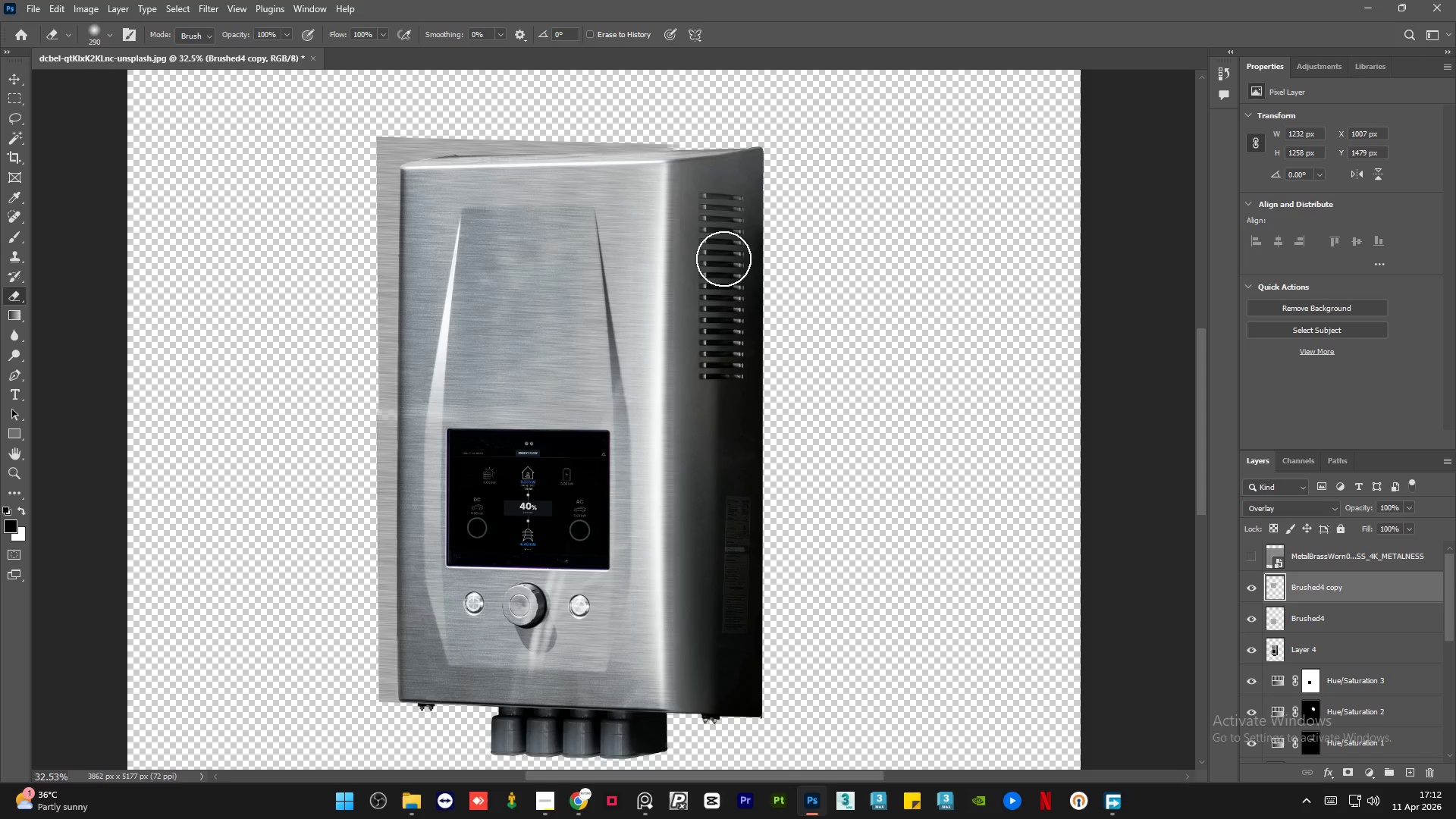 
left_click_drag(start_coordinate=[725, 220], to_coordinate=[727, 199])
 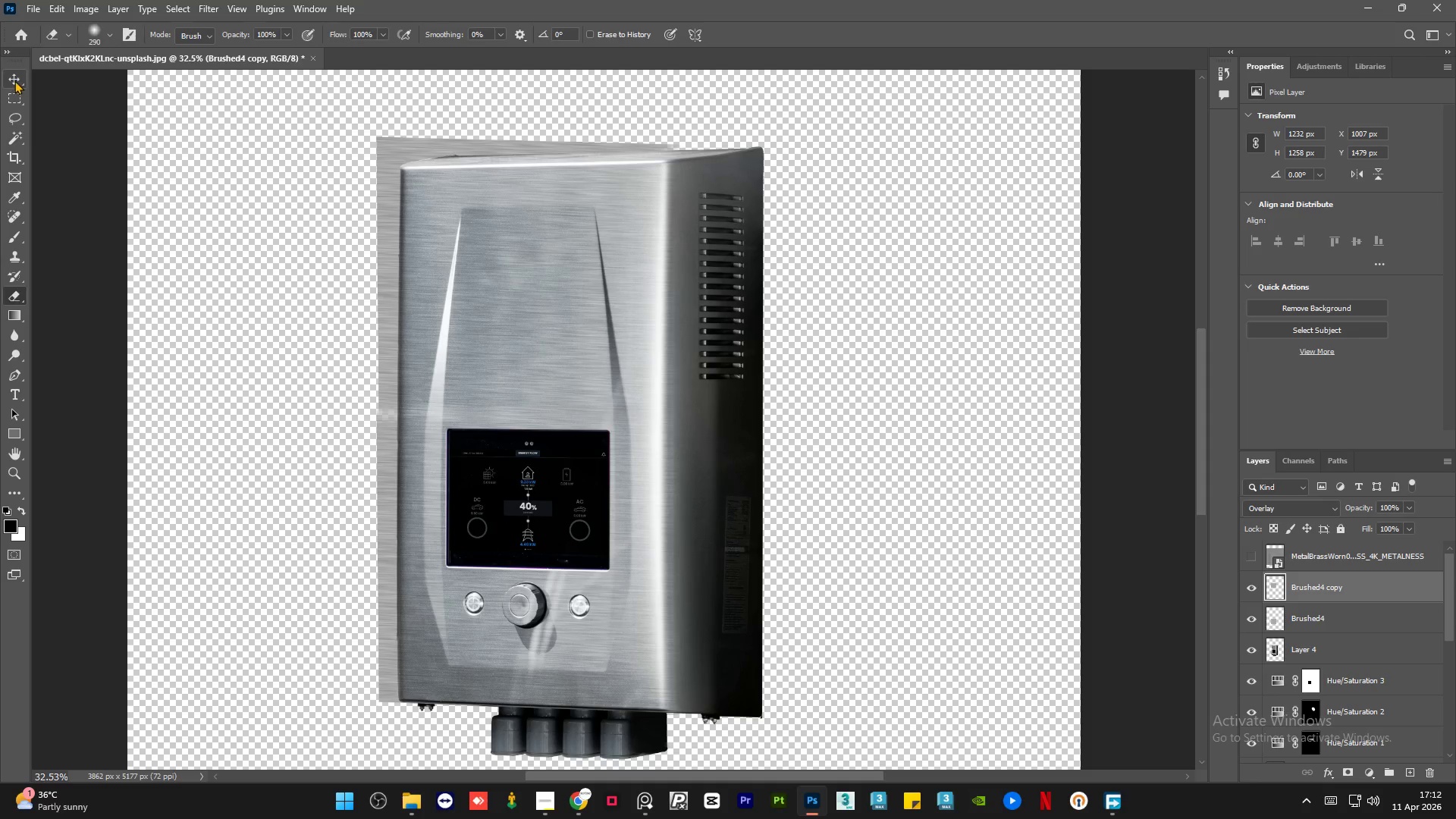 
double_click([81, 238])
 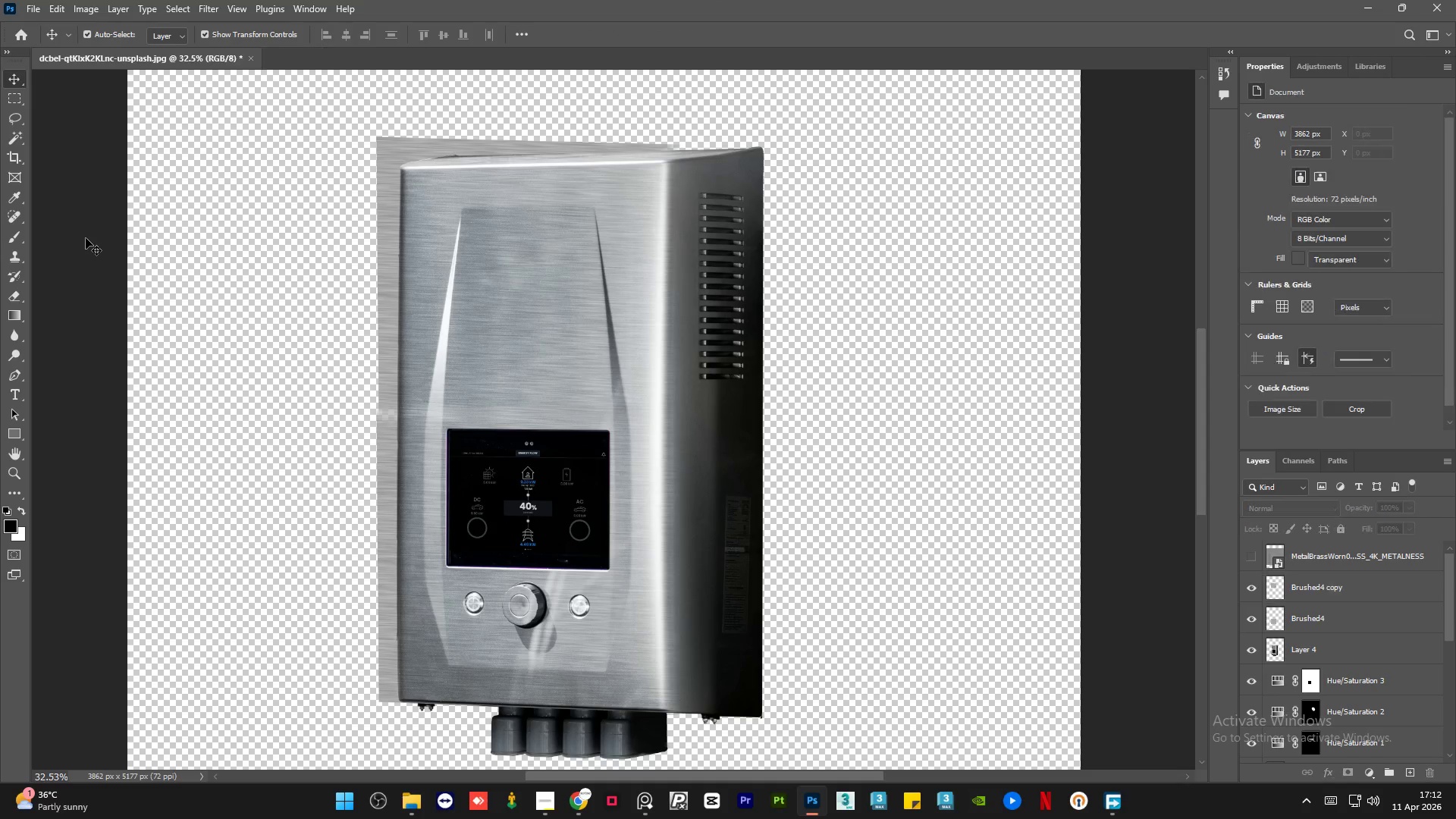 
hold_key(key=AltLeft, duration=1.53)
scroll: coordinate [758, 419], scroll_direction: down, amount: 9.0
 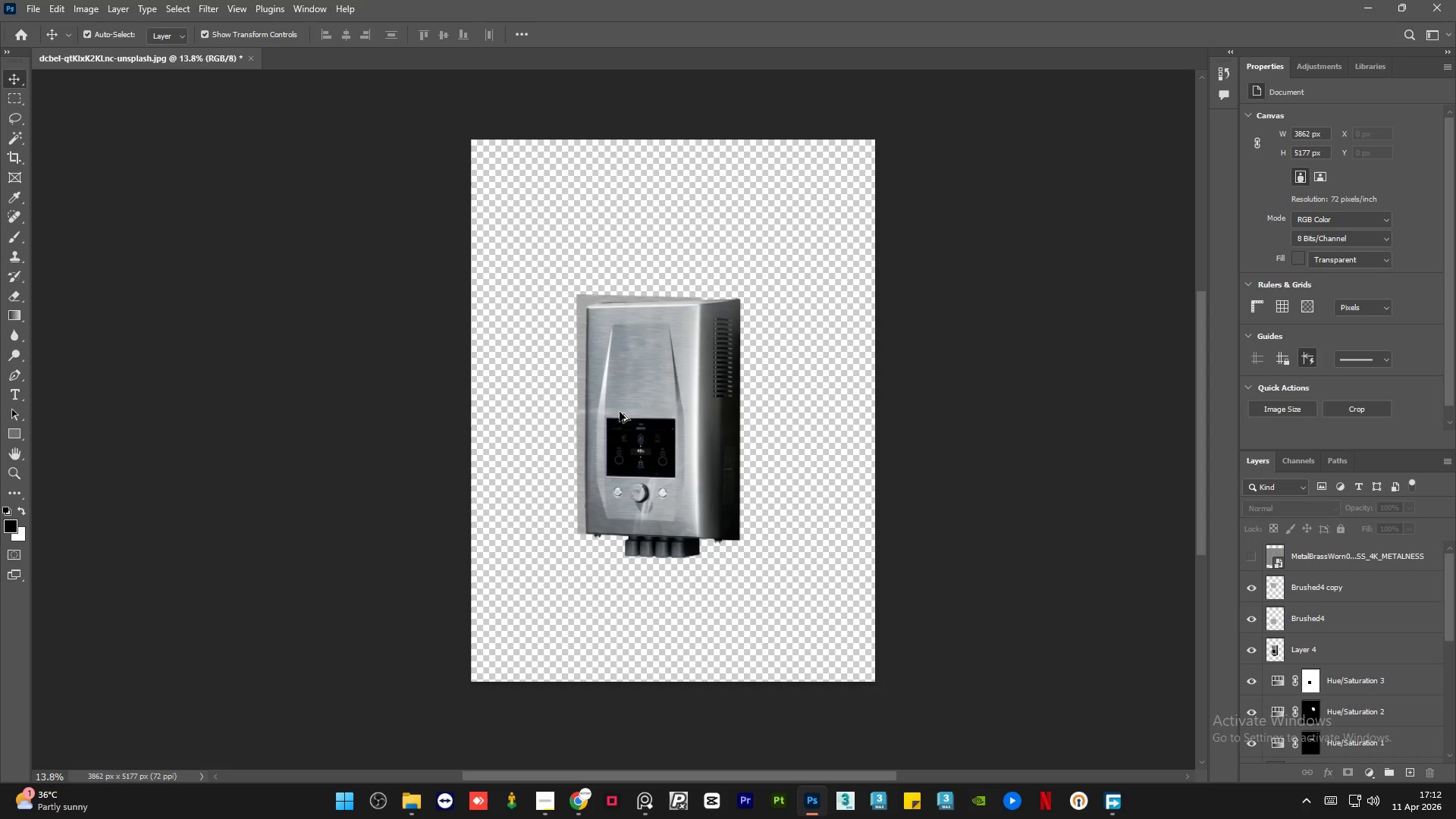 
hold_key(key=AltLeft, duration=1.09)
scroll: coordinate [619, 405], scroll_direction: up, amount: 13.0
 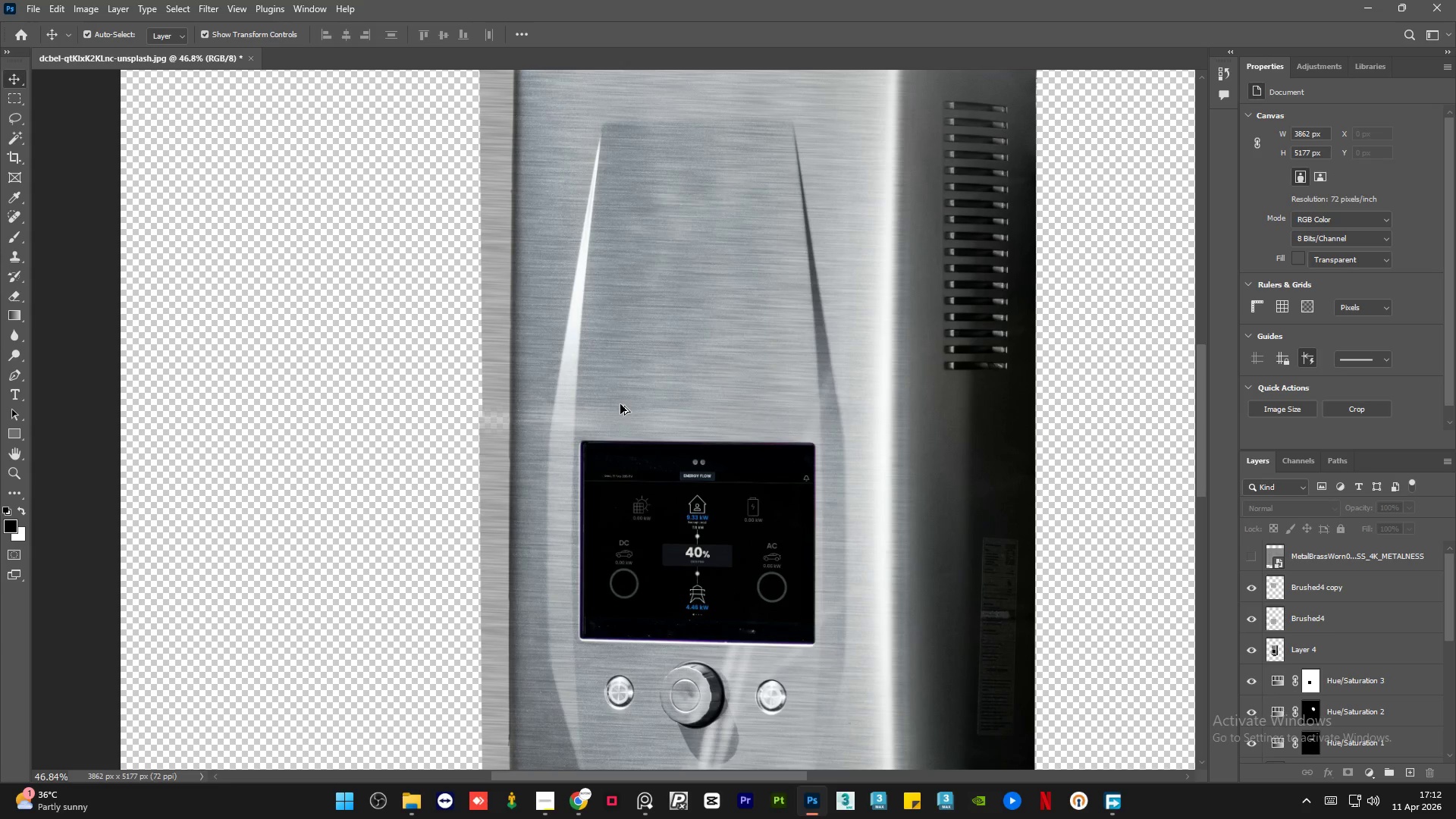 
scroll: coordinate [620, 404], scroll_direction: down, amount: 4.0
 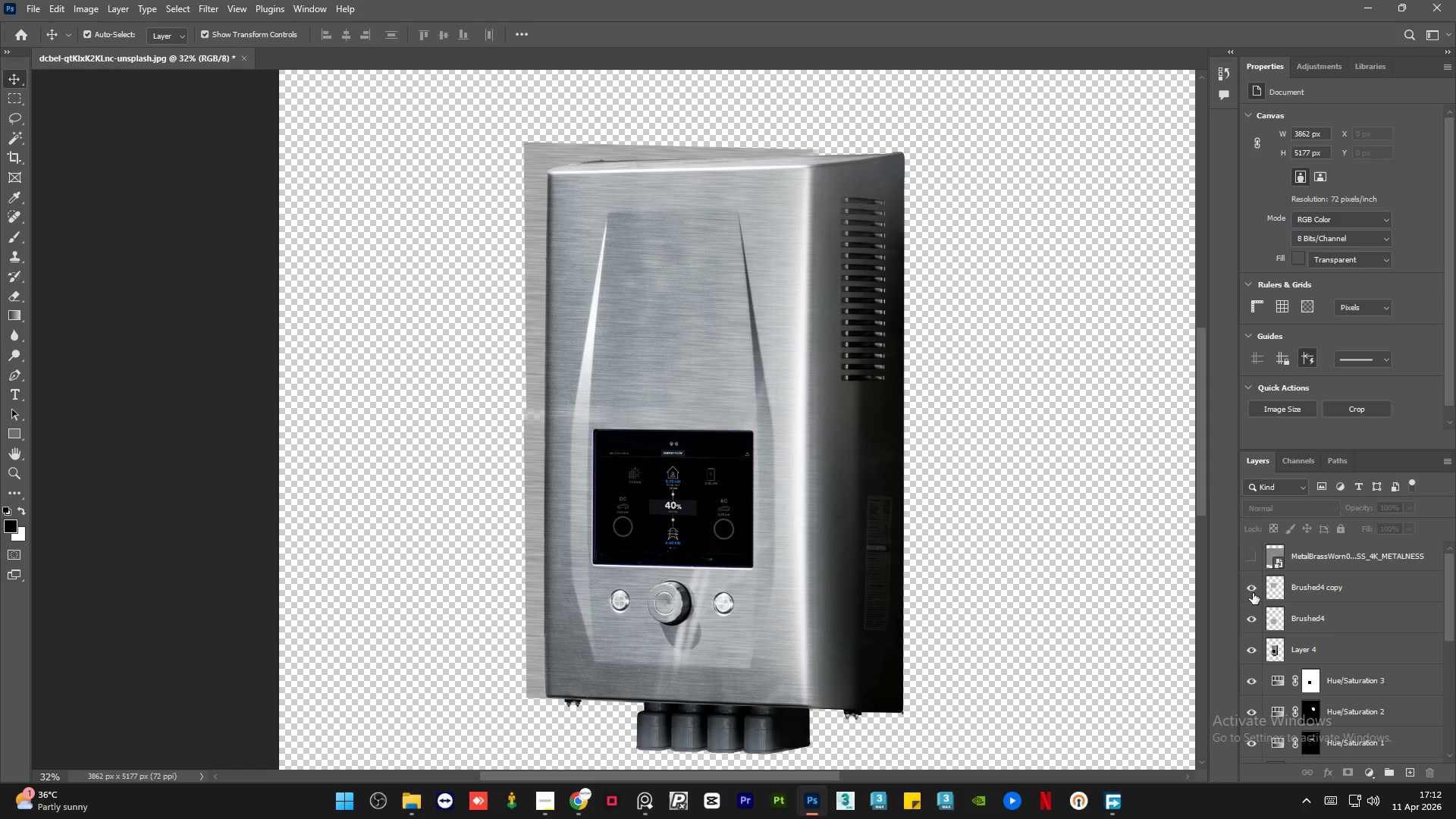 
left_click([1253, 593])
 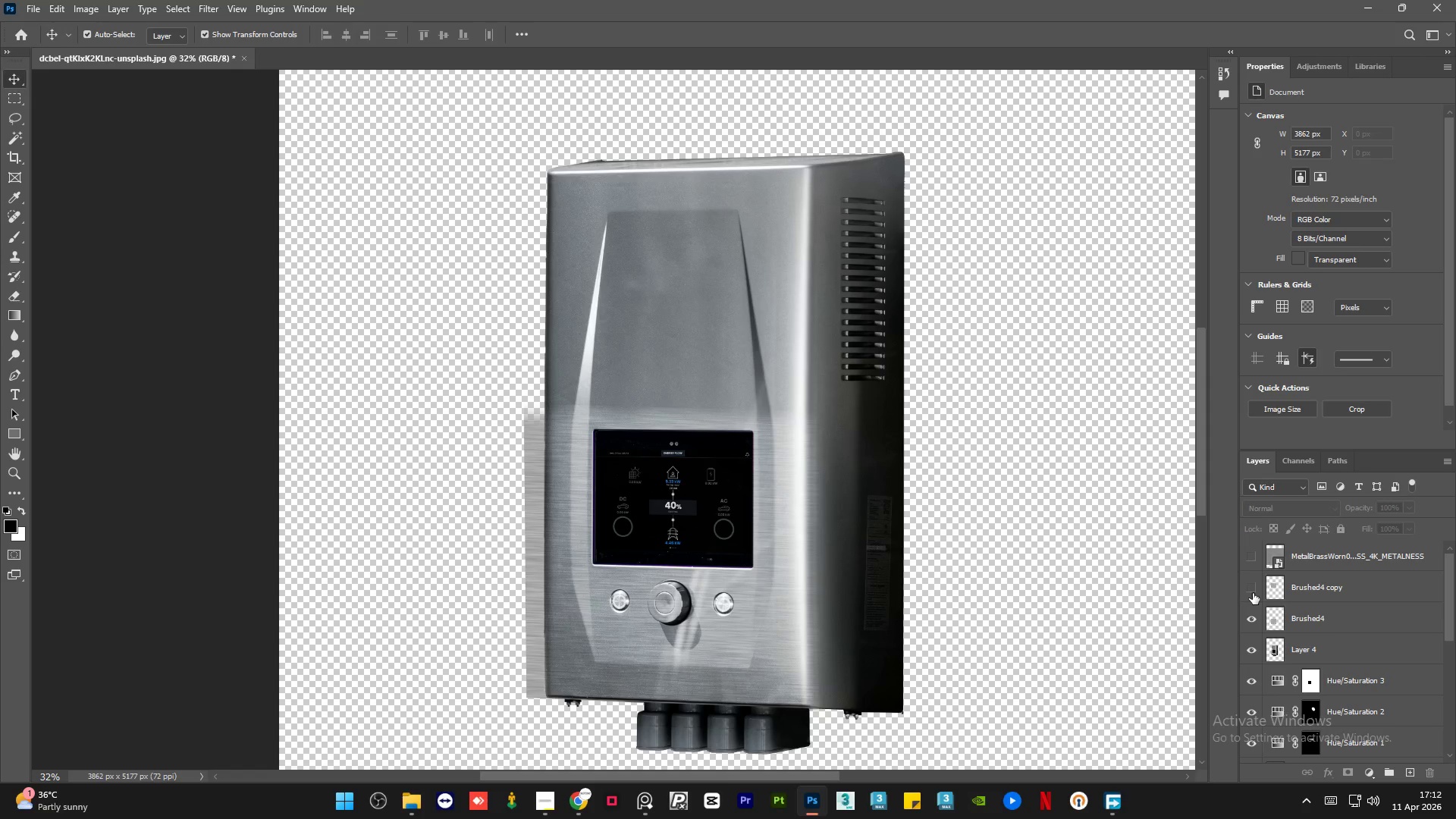 
left_click([1253, 593])
 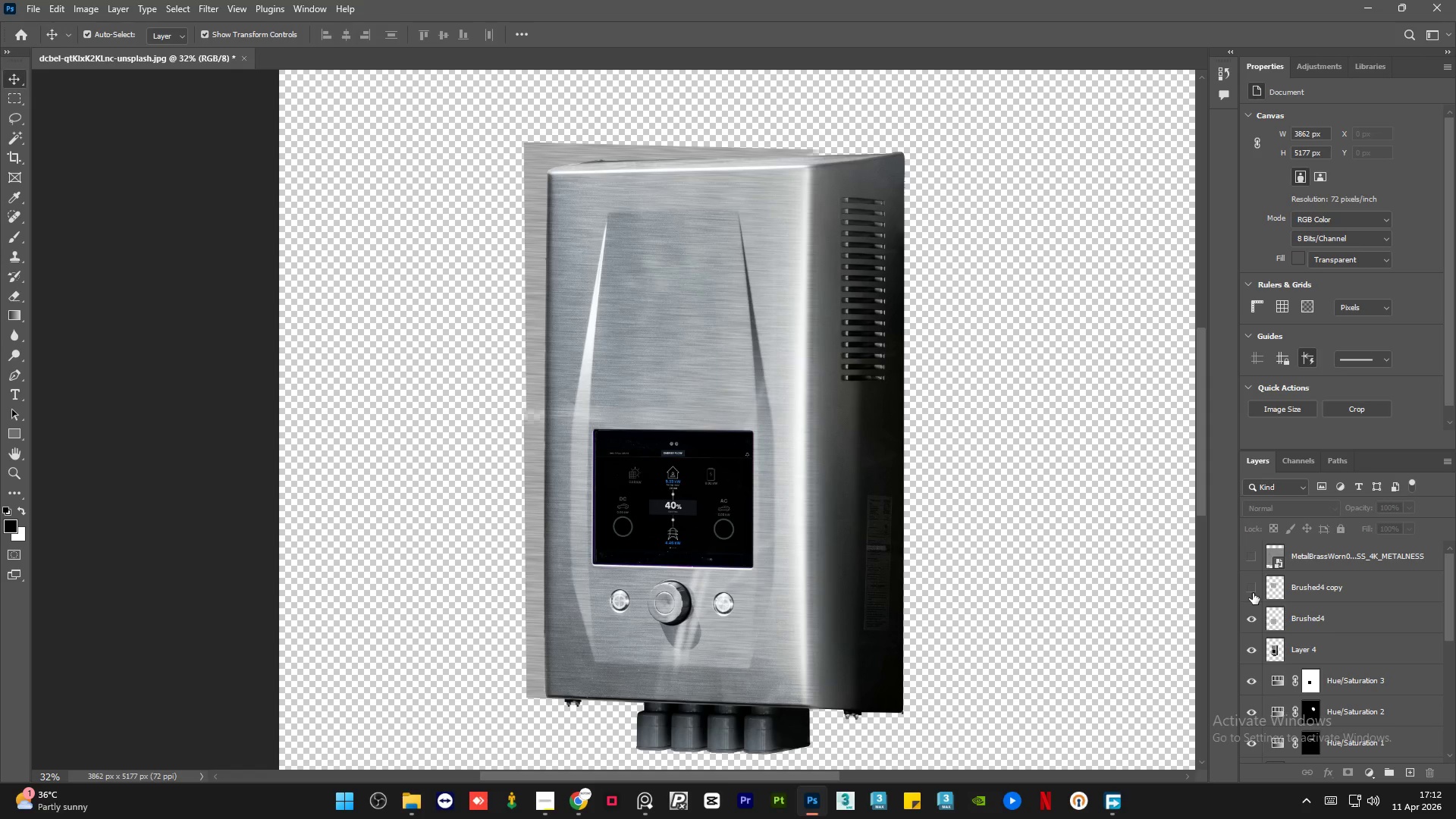 
double_click([1253, 593])
 